 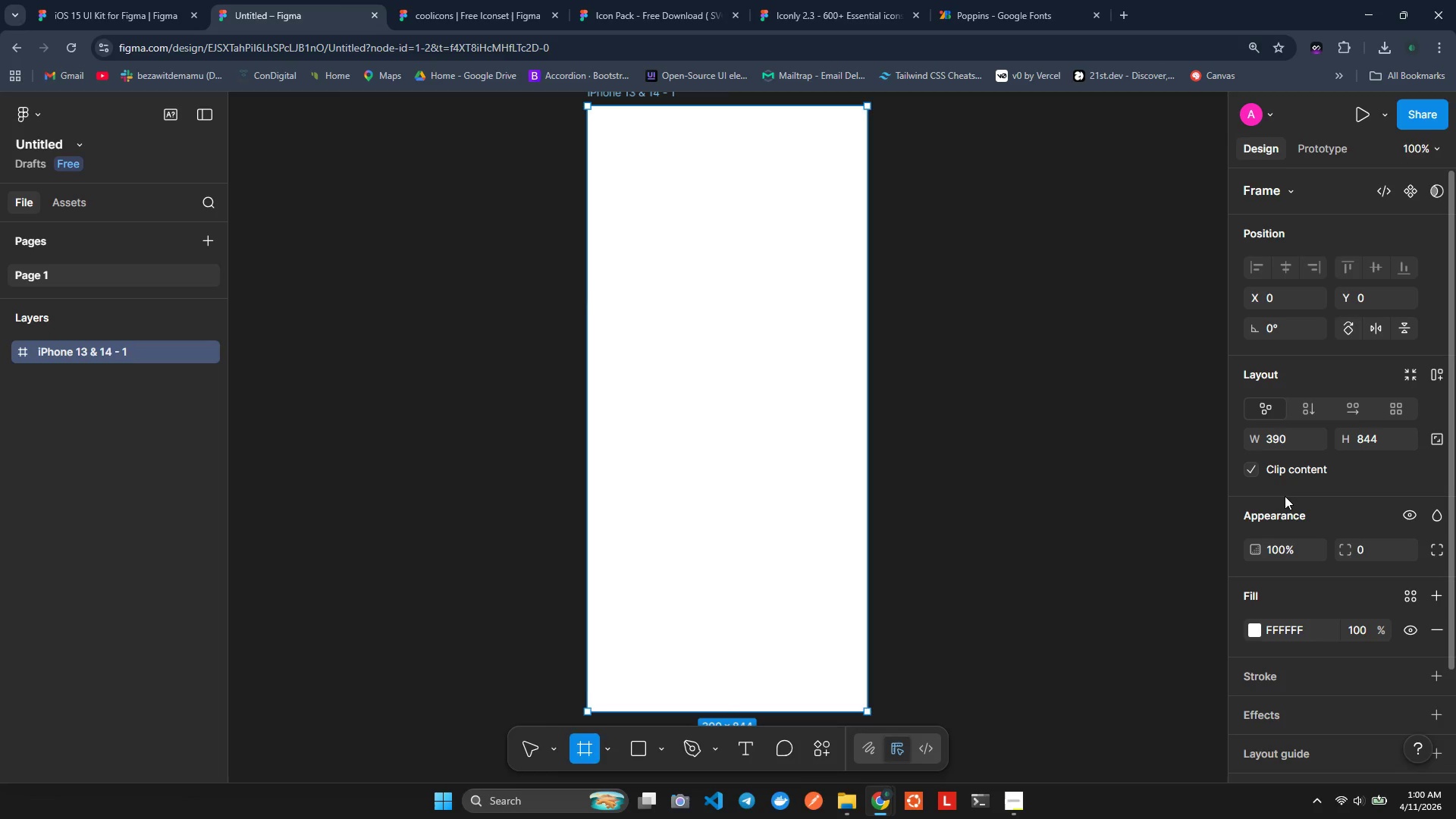 
scroll: coordinate [689, 320], scroll_direction: up, amount: 1.0
 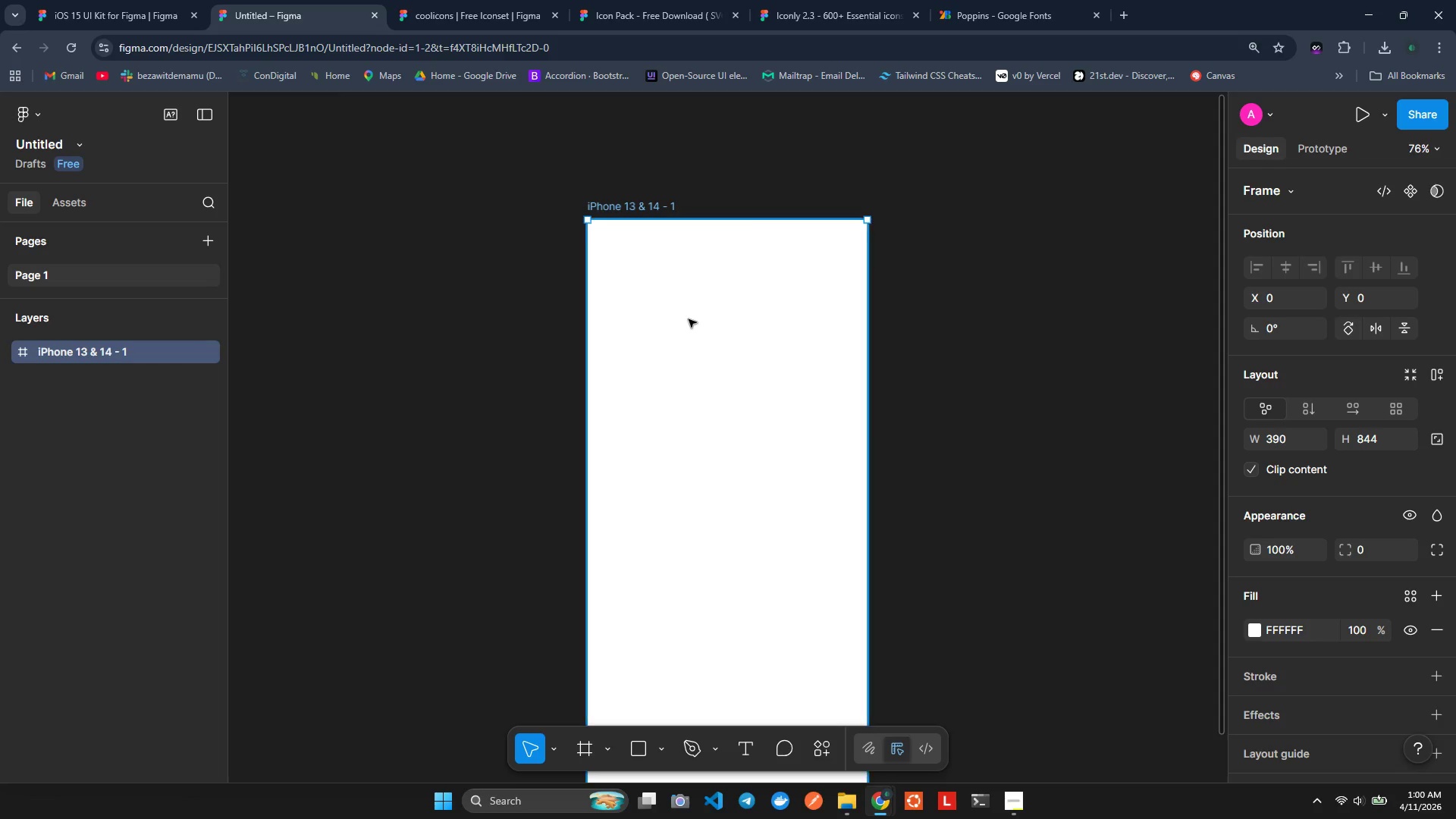 
scroll: coordinate [689, 319], scroll_direction: down, amount: 1.0
 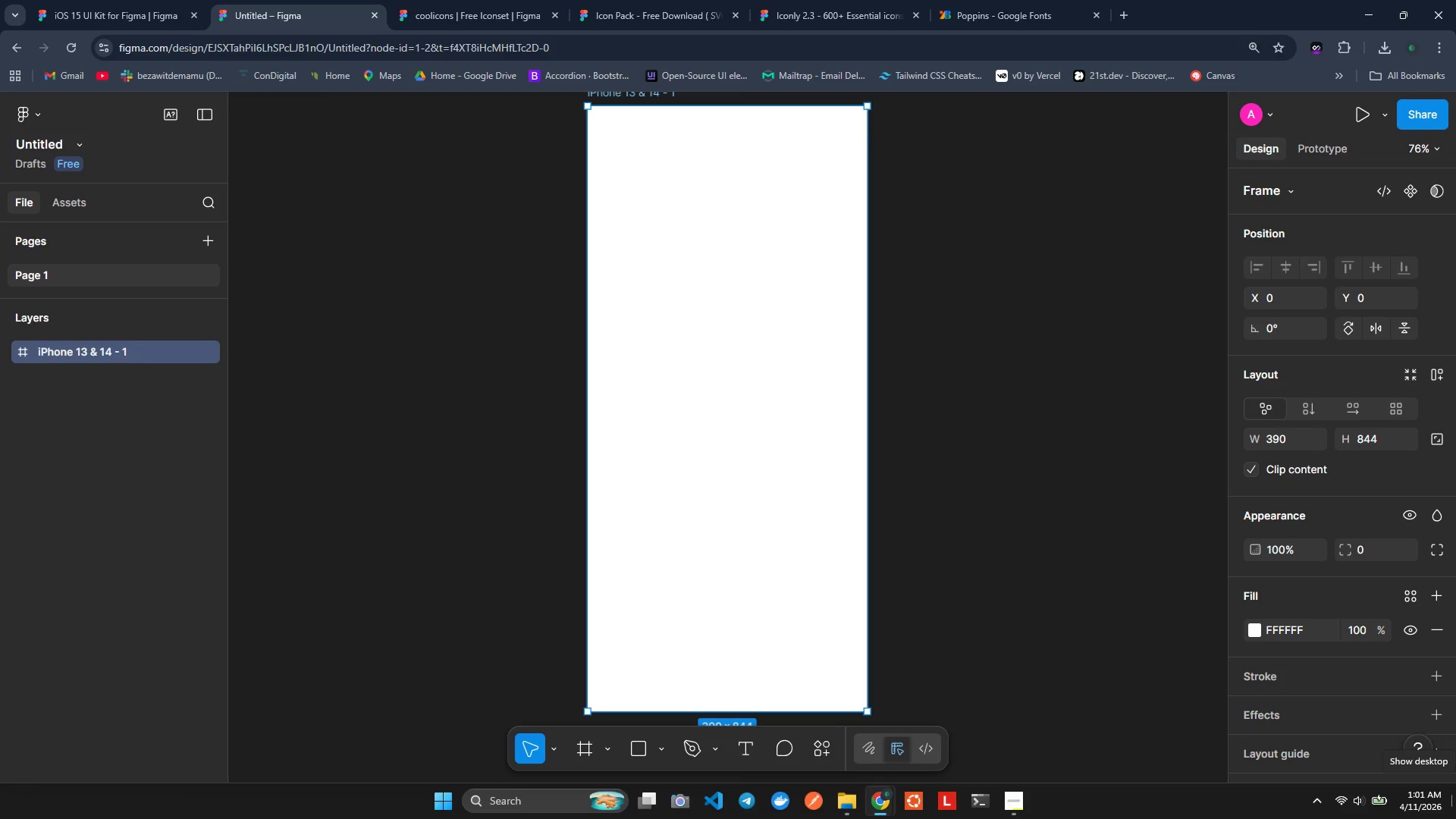 
wait(41.1)
 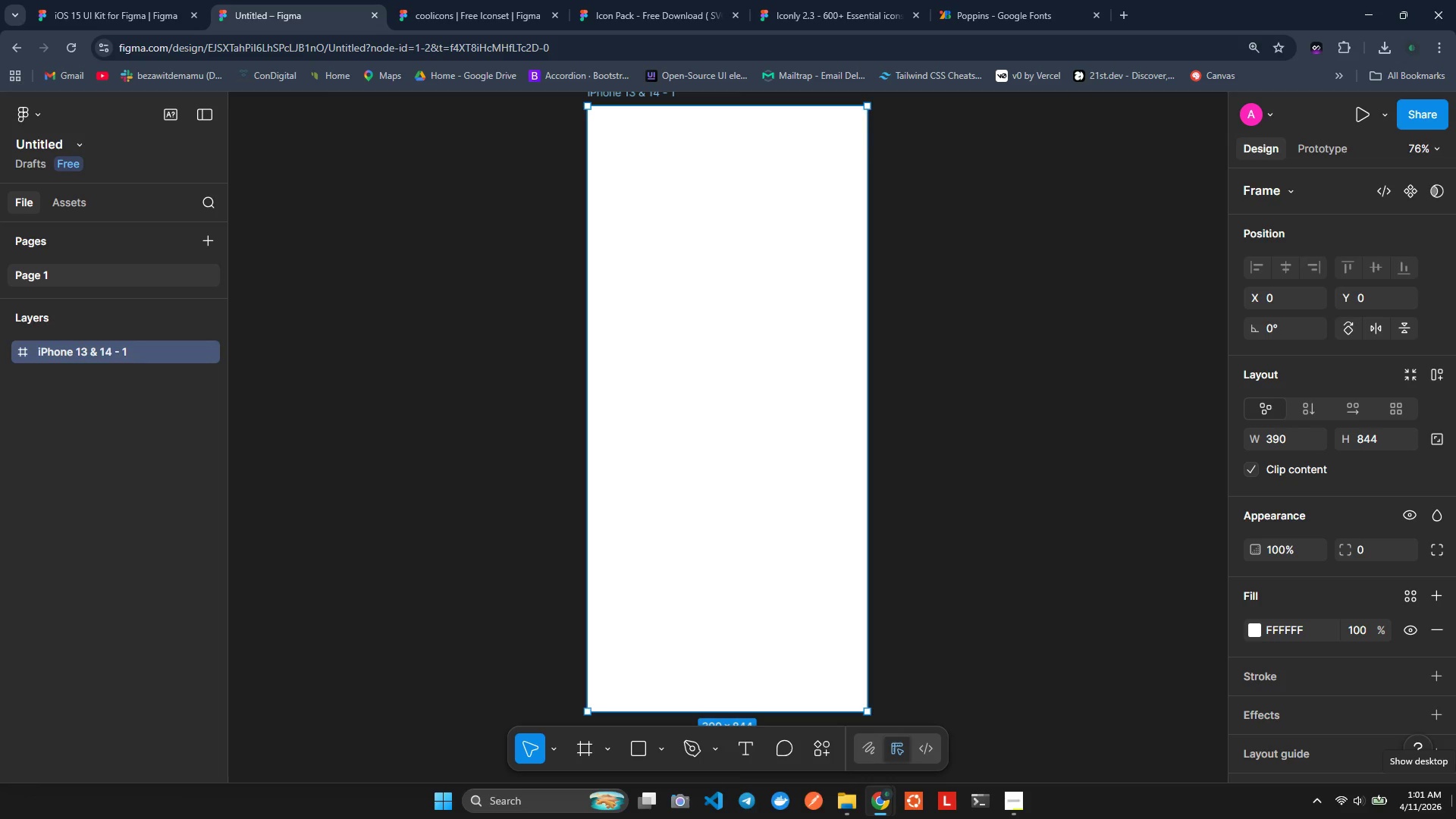 
left_click([805, 275])
 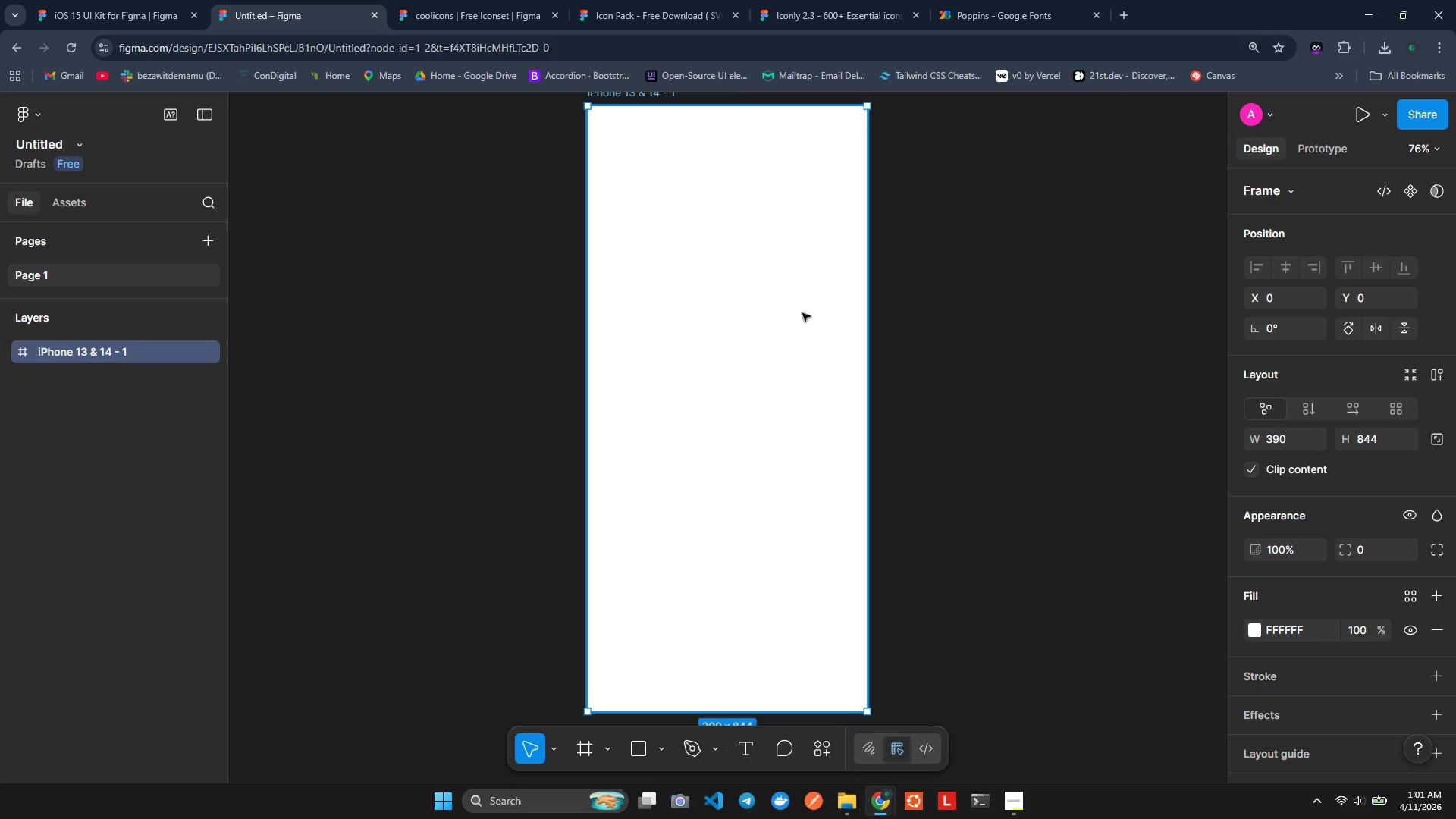 
key(Control+C)
 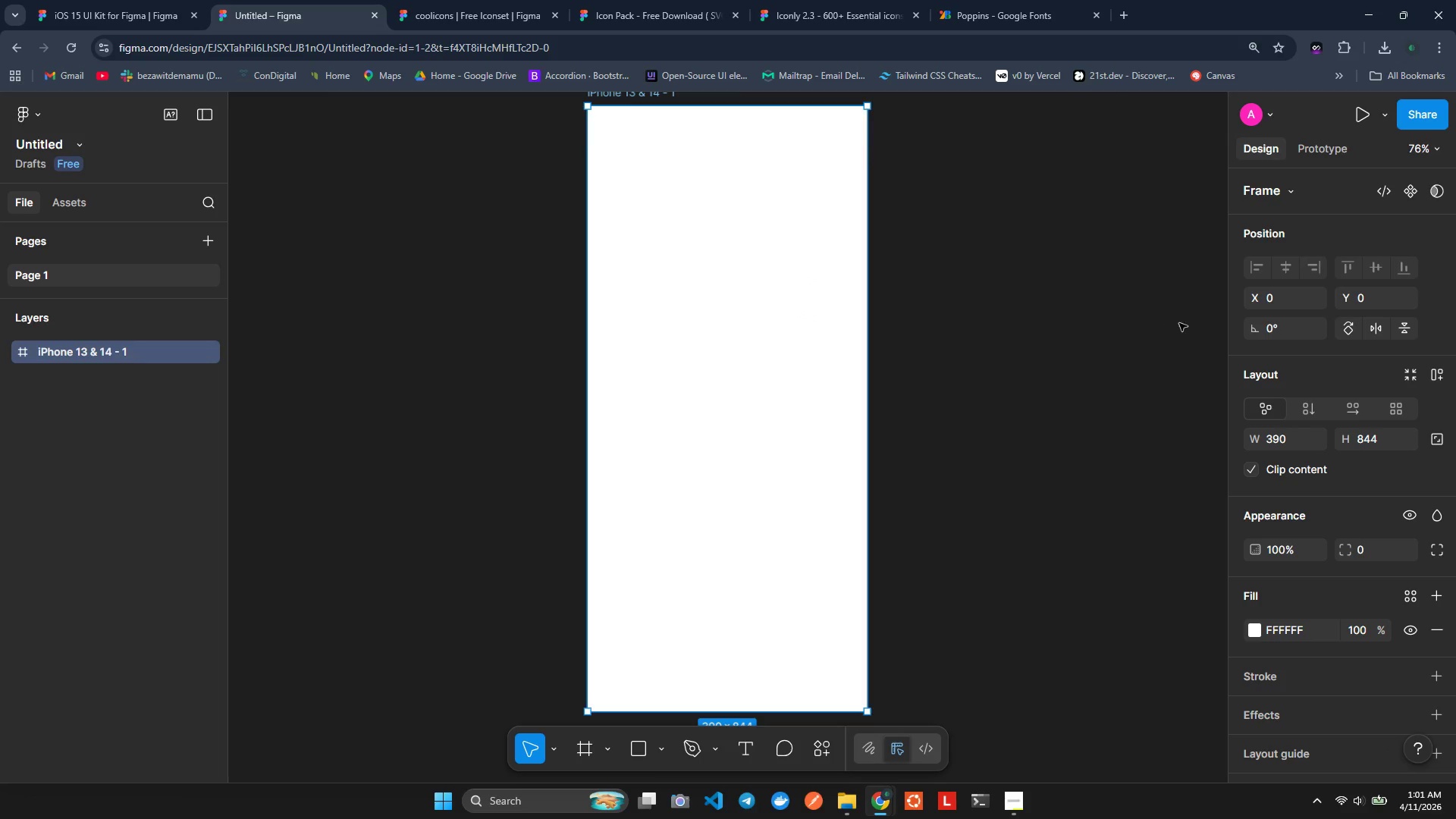 
key(Control+C)
 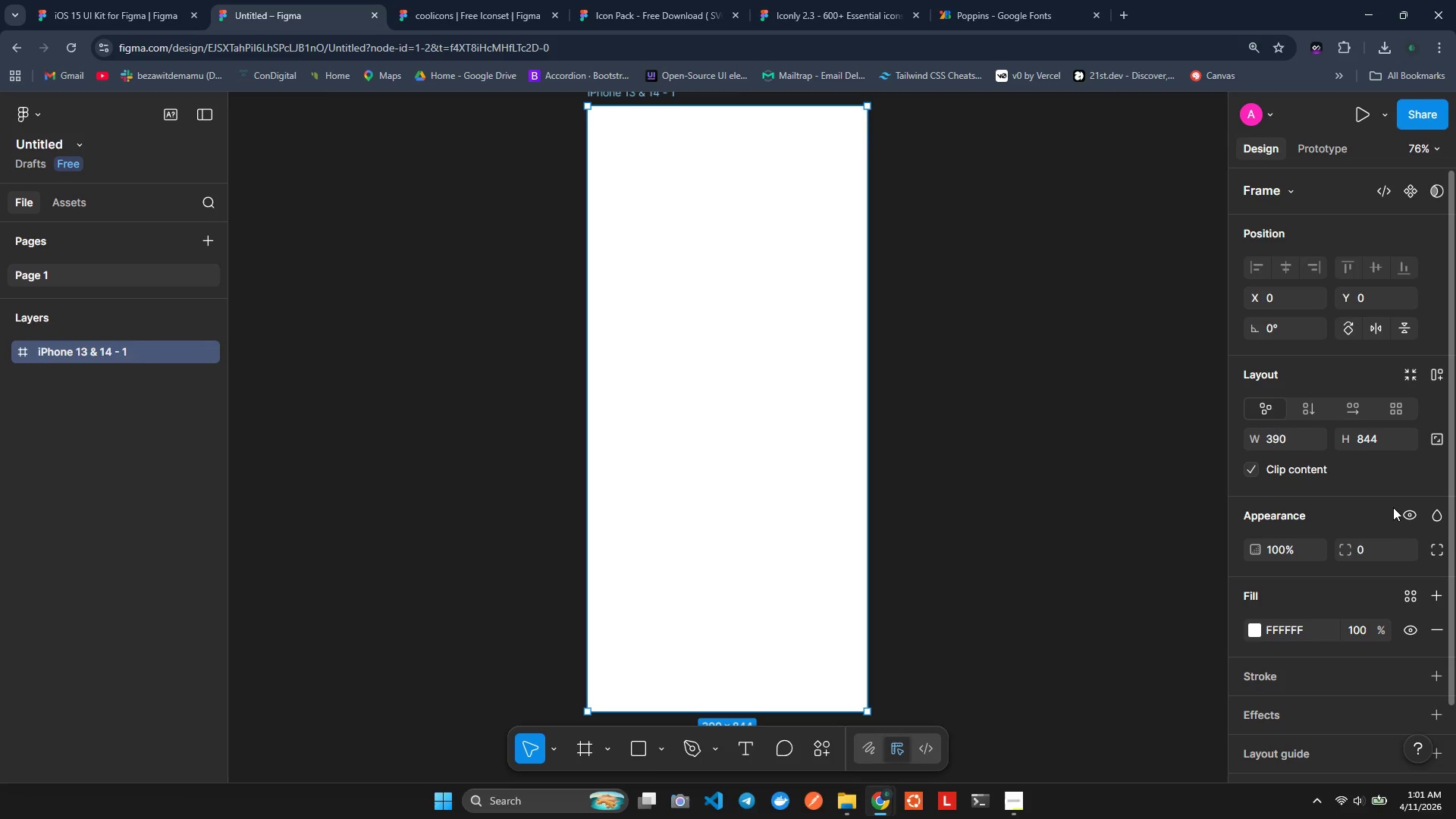 
left_click([1371, 554])
 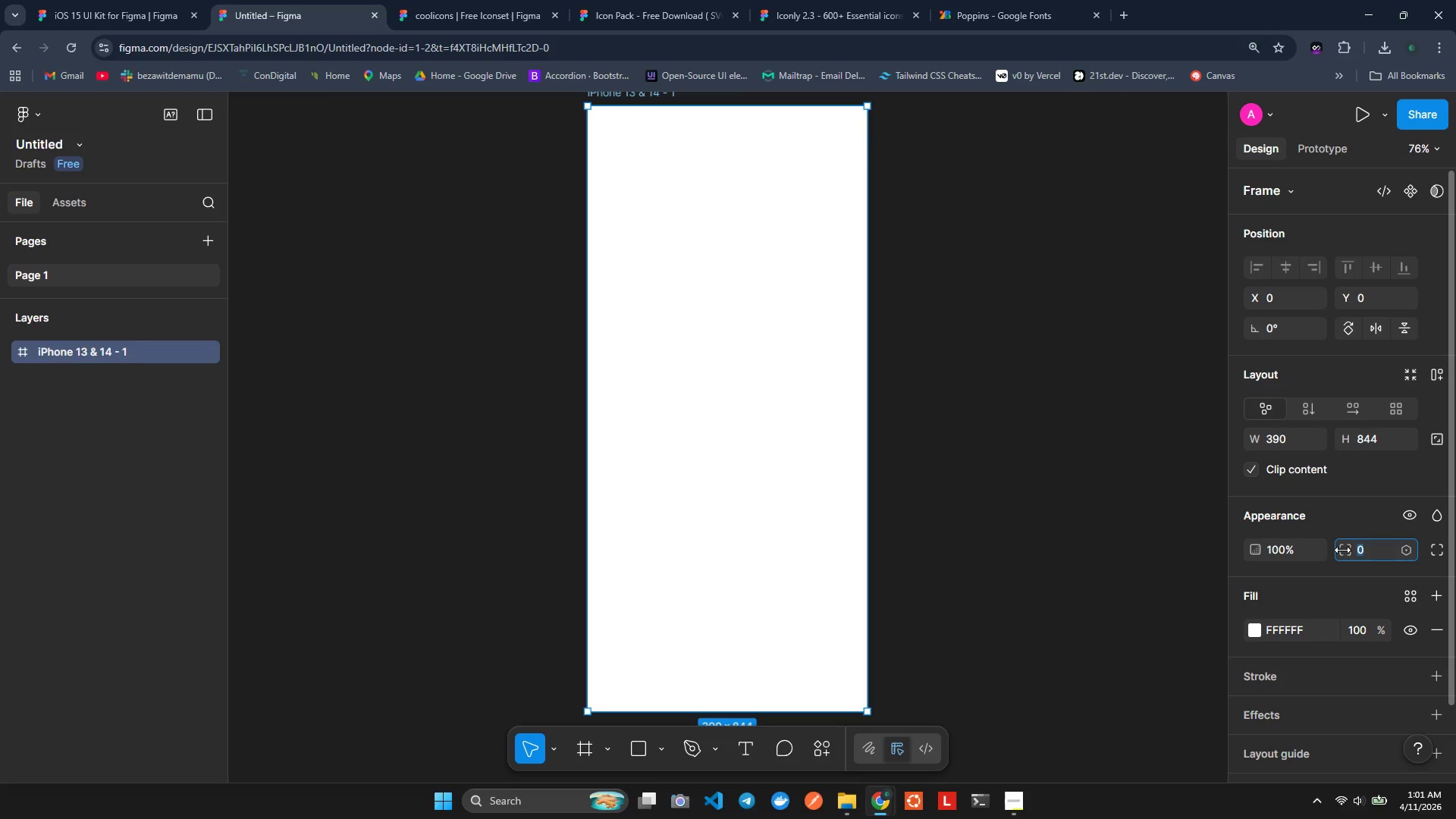 
left_click_drag(start_coordinate=[1342, 550], to_coordinate=[791, 437])
 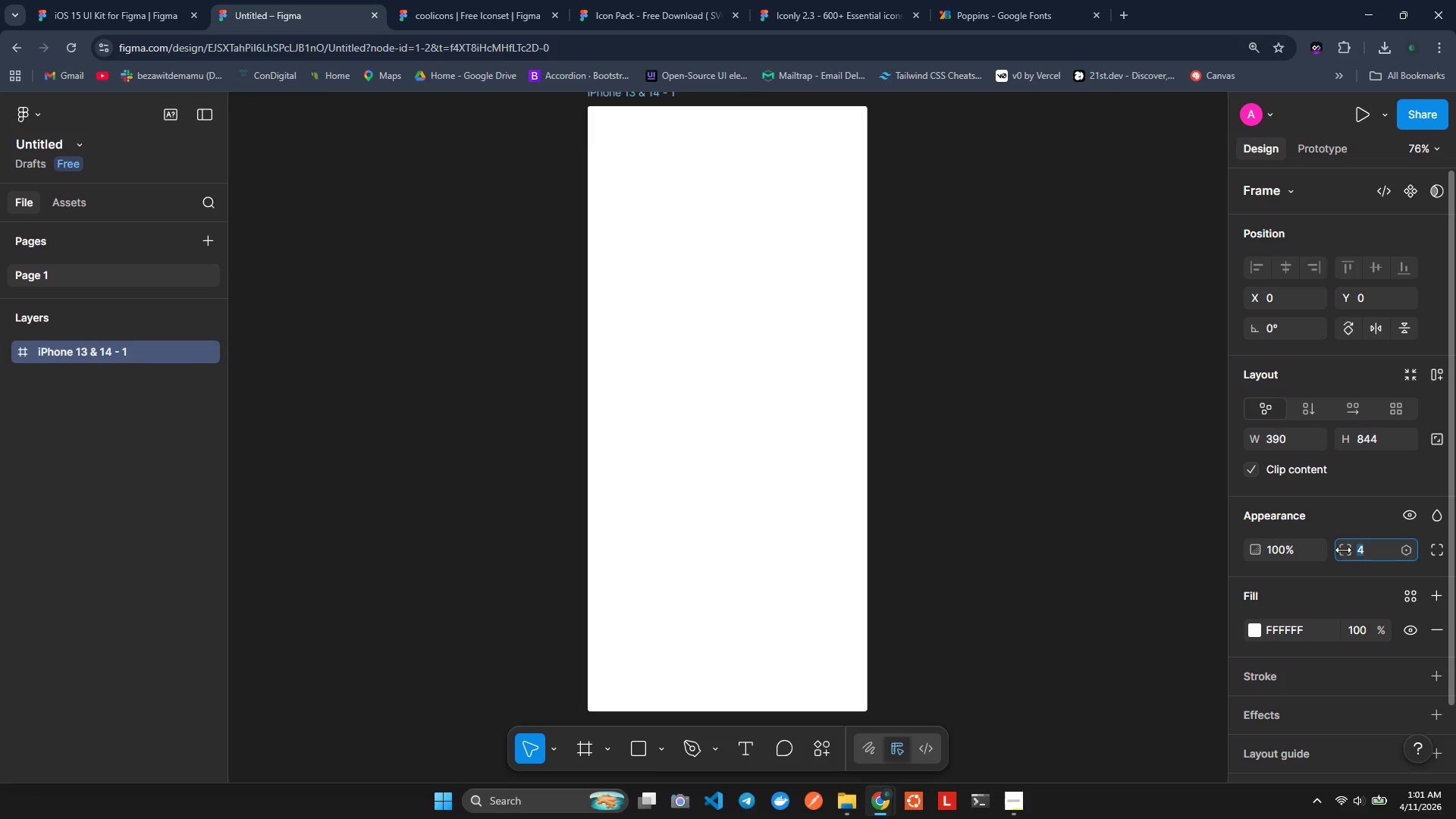 
left_click([1361, 550])
 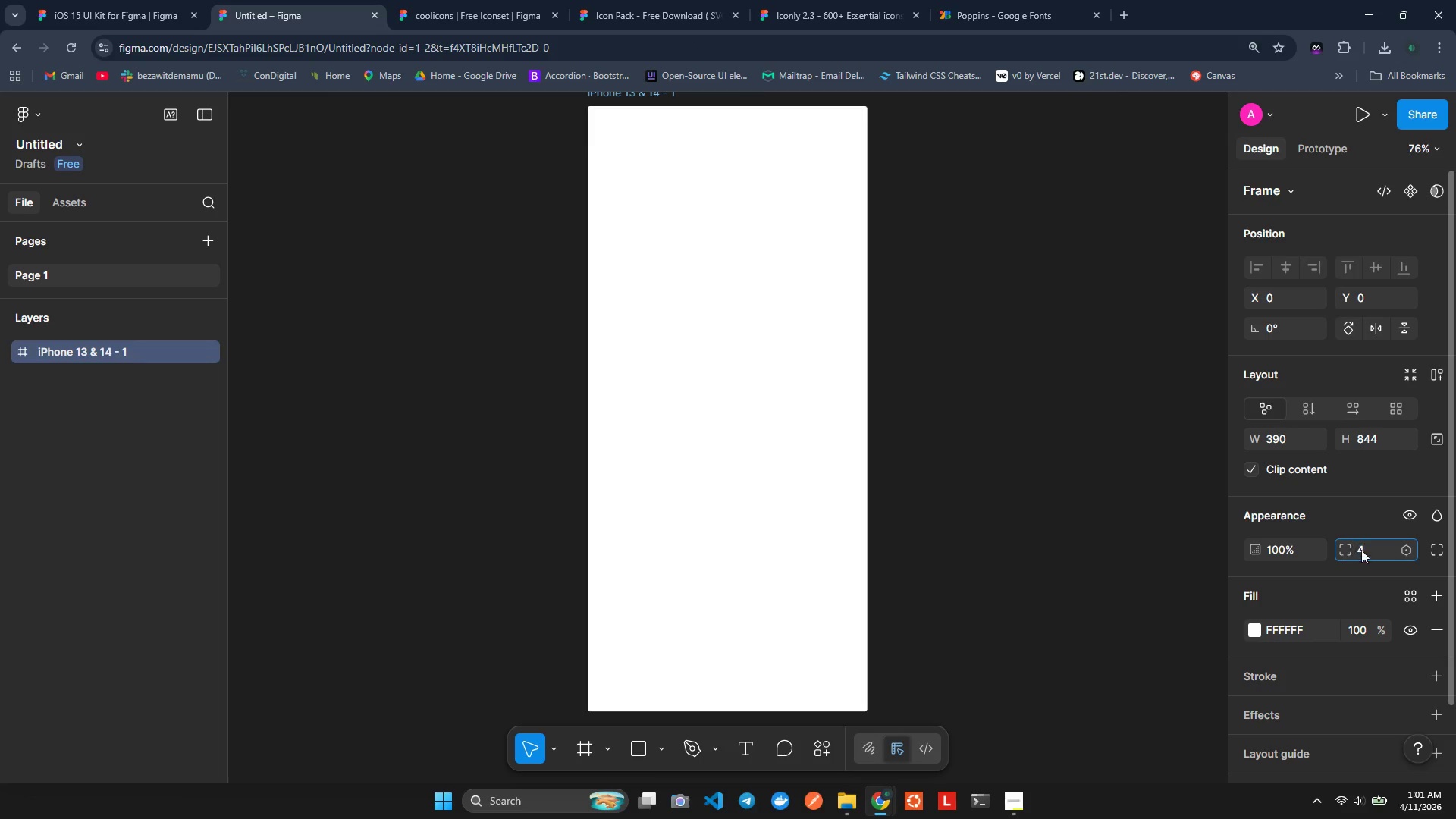 
left_click_drag(start_coordinate=[1361, 550], to_coordinate=[1455, 571])
 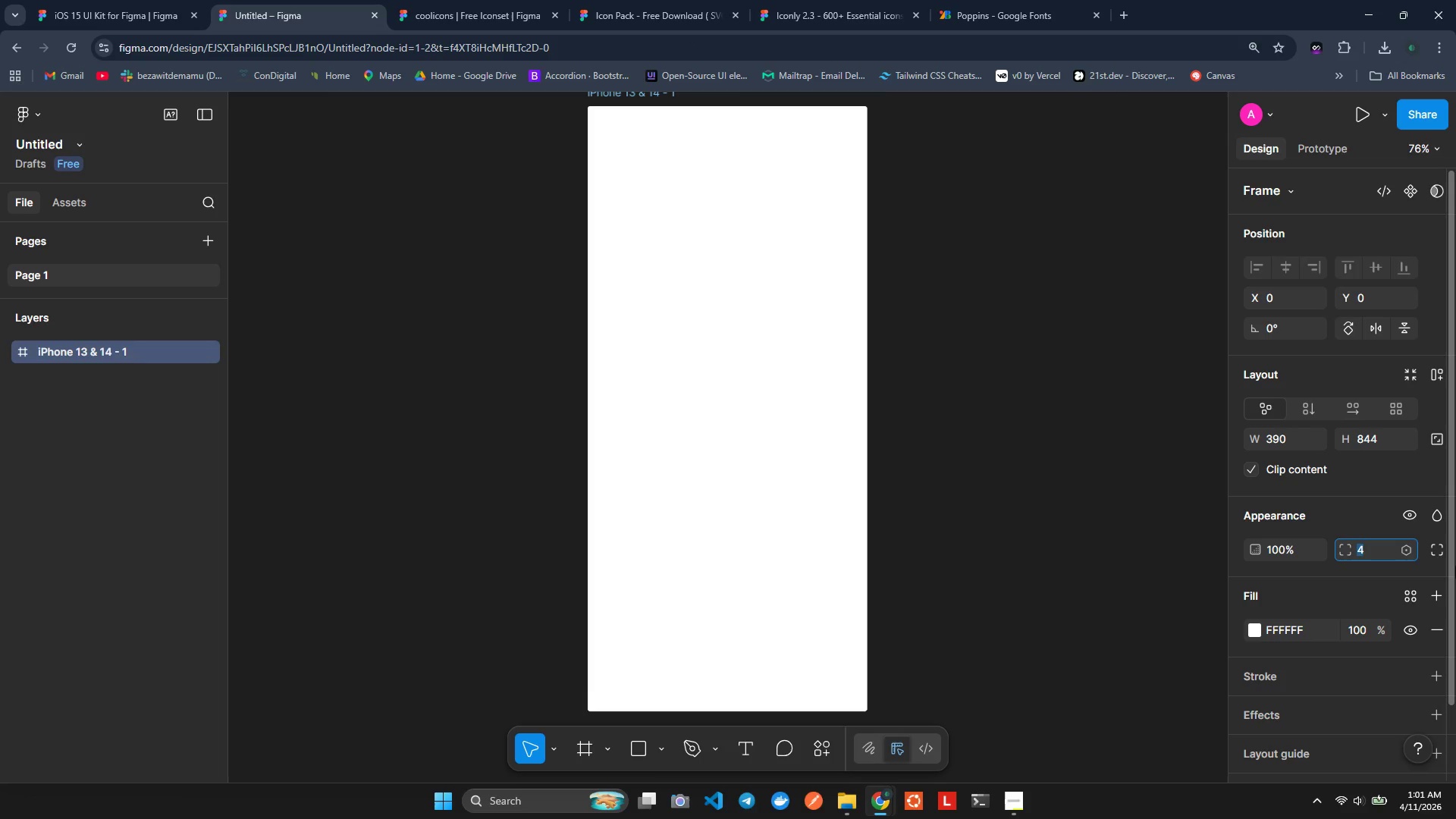 
left_click_drag(start_coordinate=[1455, 566], to_coordinate=[1455, 560])
 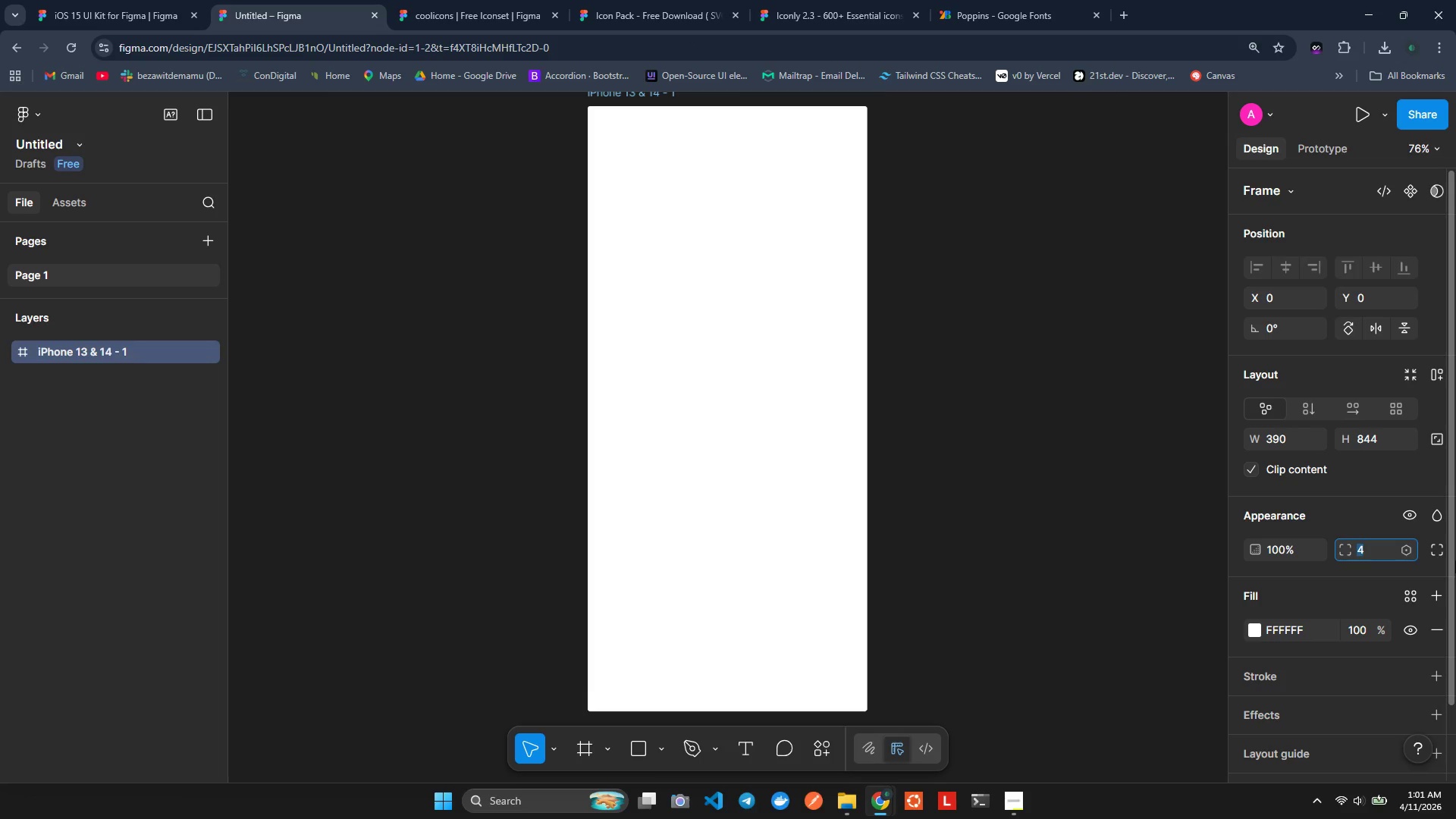 
left_click_drag(start_coordinate=[1455, 560], to_coordinate=[1455, 555])
 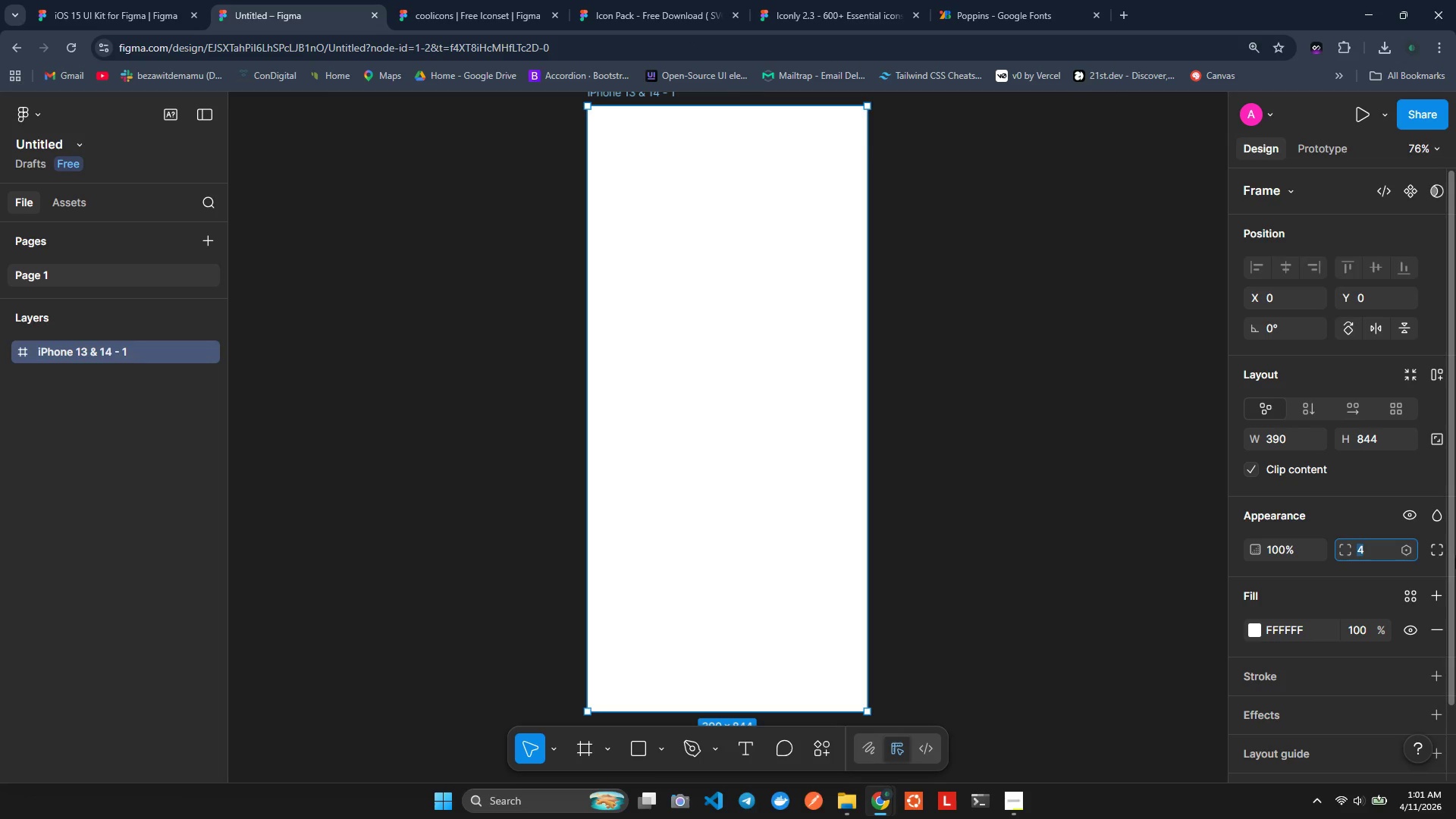 
left_click_drag(start_coordinate=[1455, 554], to_coordinate=[1382, 551])
 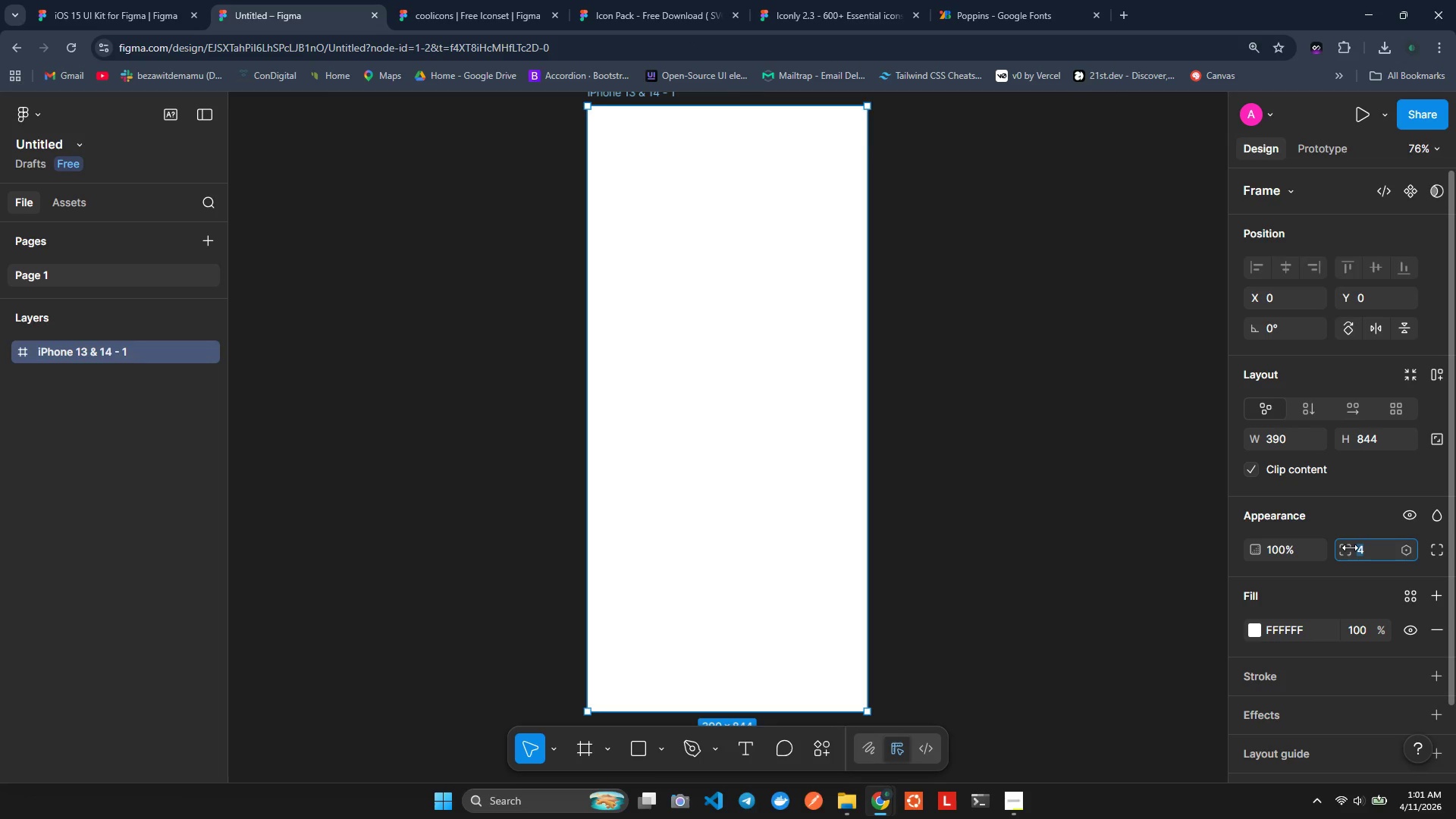 
left_click_drag(start_coordinate=[1350, 548], to_coordinate=[1067, 441])
 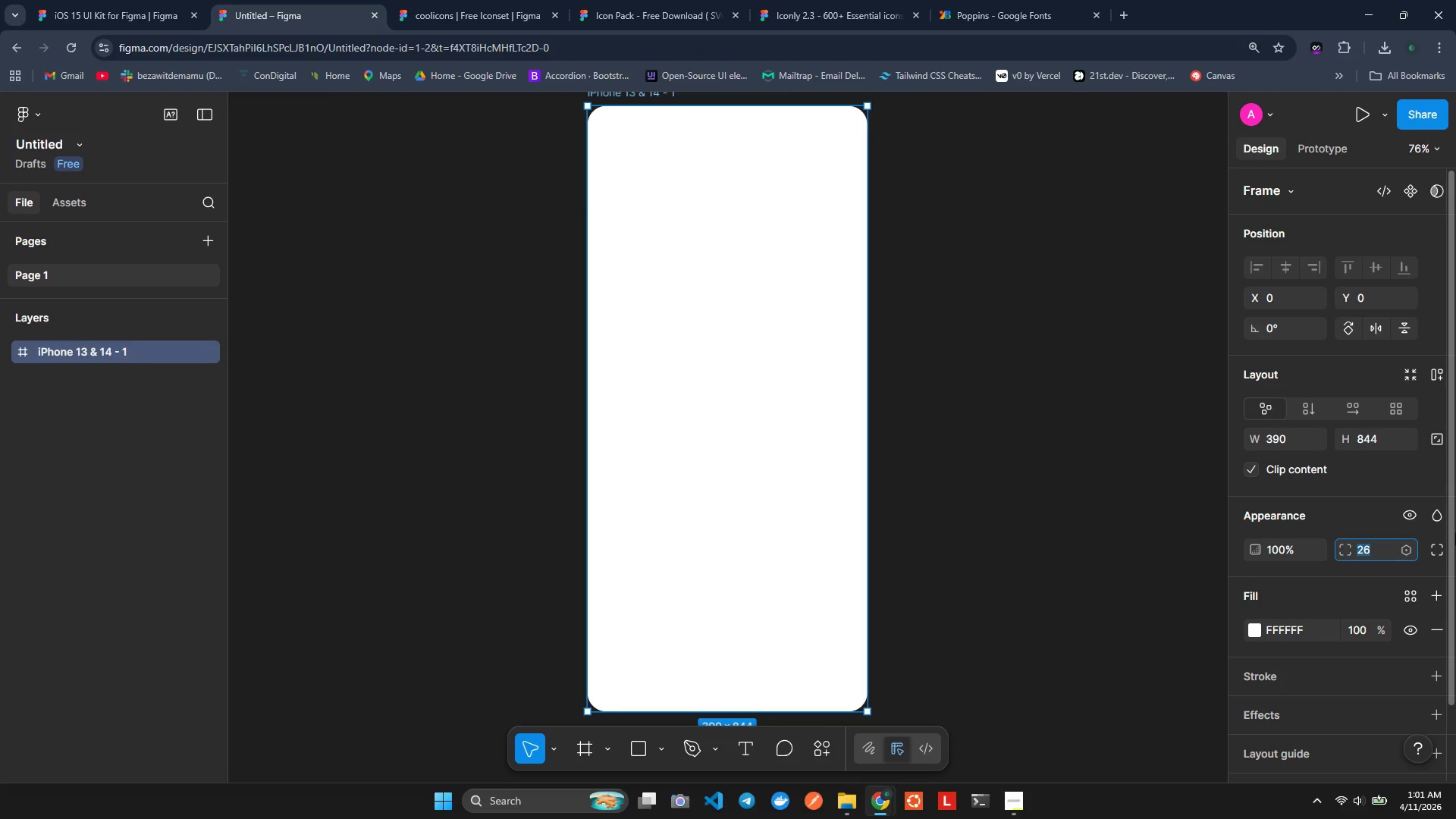 
wait(15.16)
 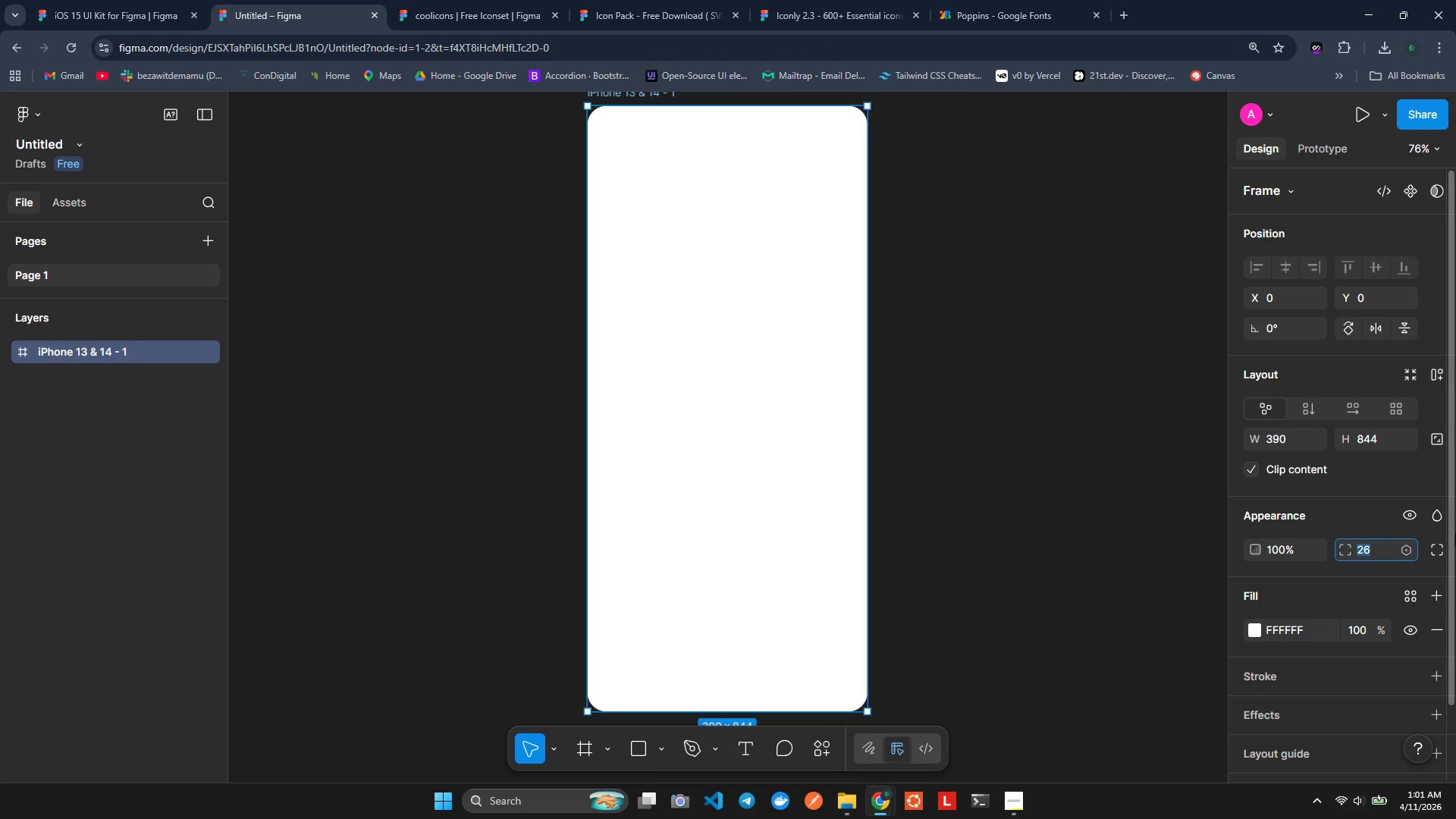 
scroll: coordinate [1269, 593], scroll_direction: down, amount: 2.0
 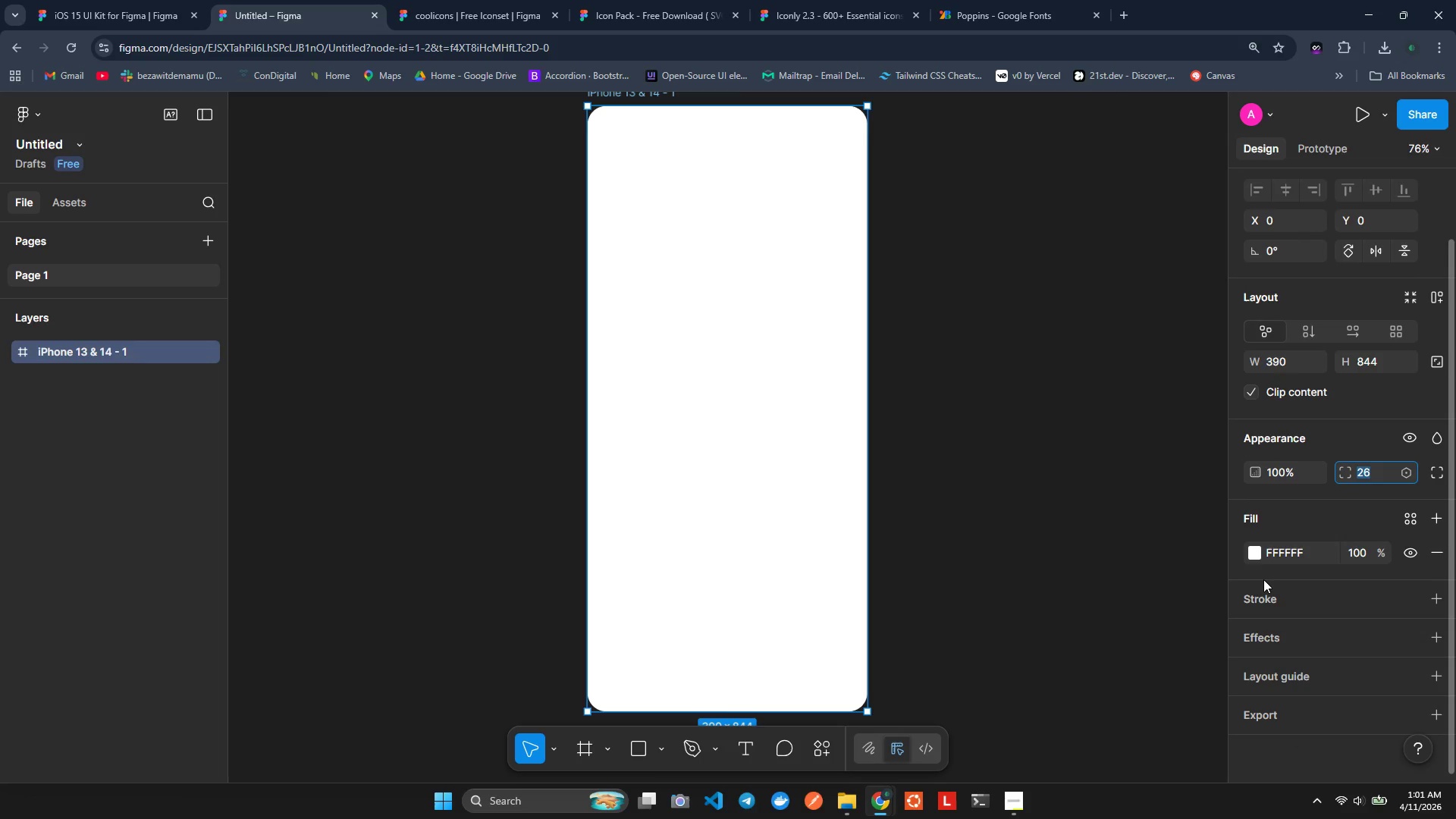 
wait(14.63)
 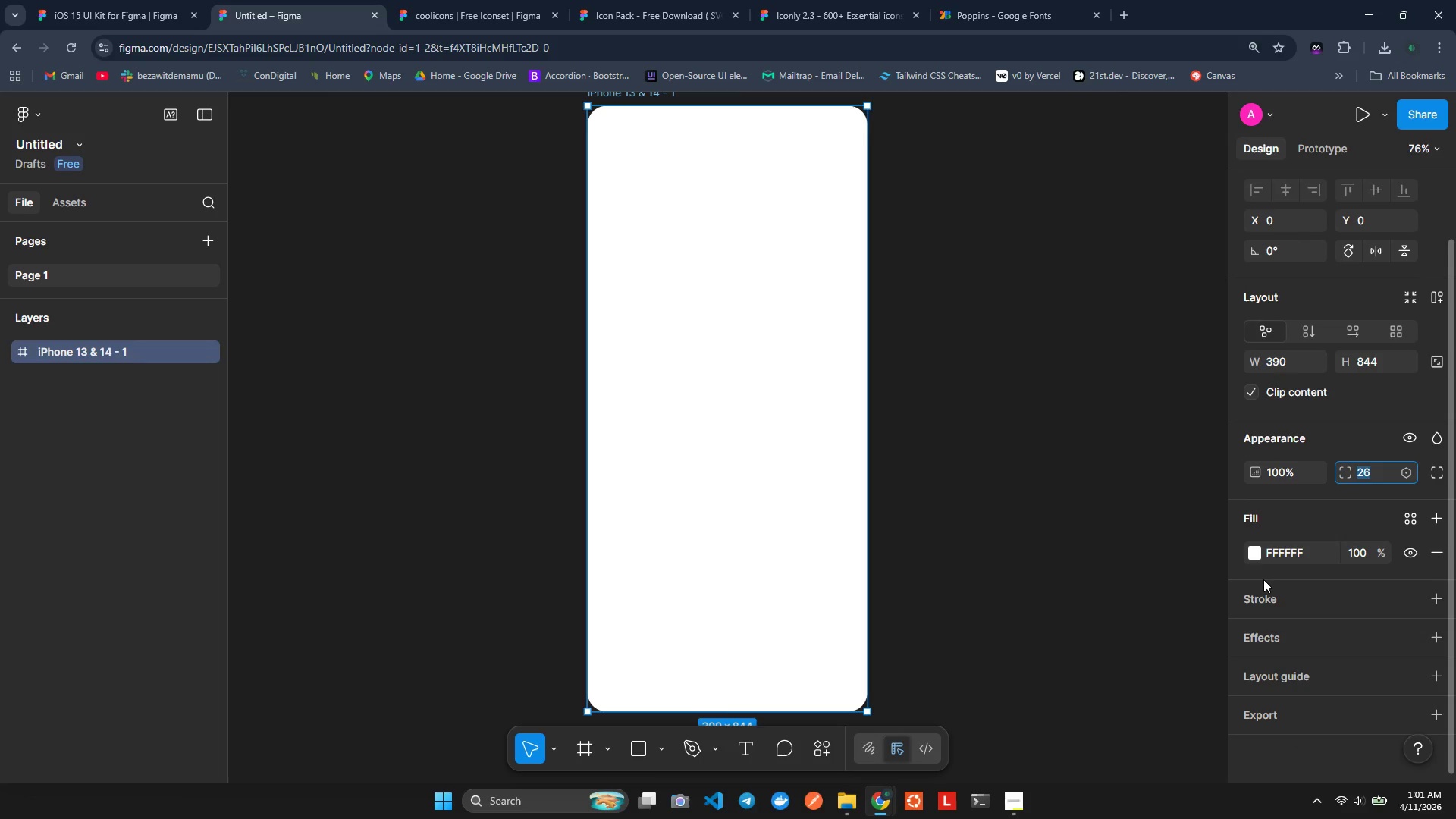 
left_click([1260, 573])
 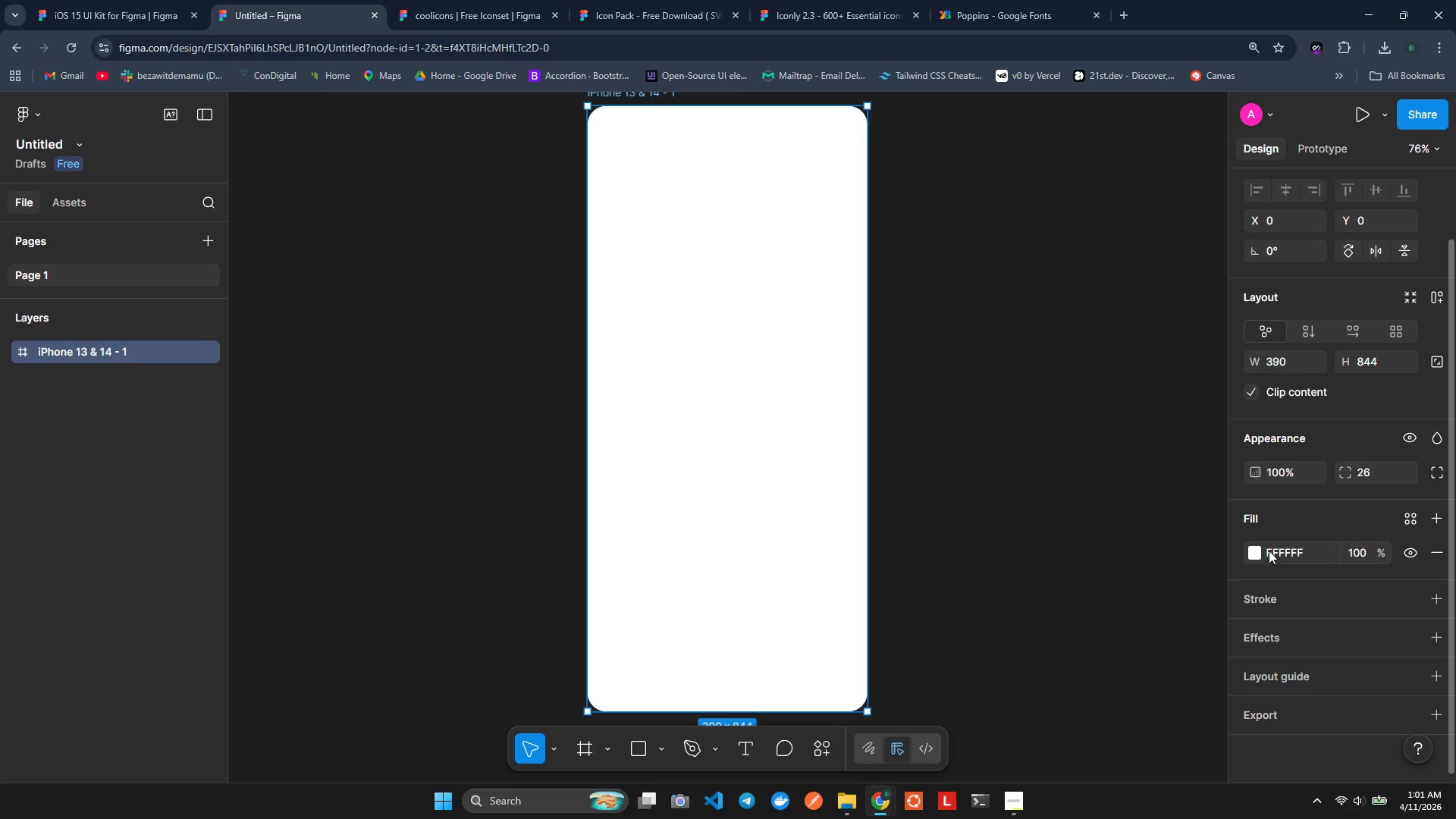 
left_click([1270, 550])
 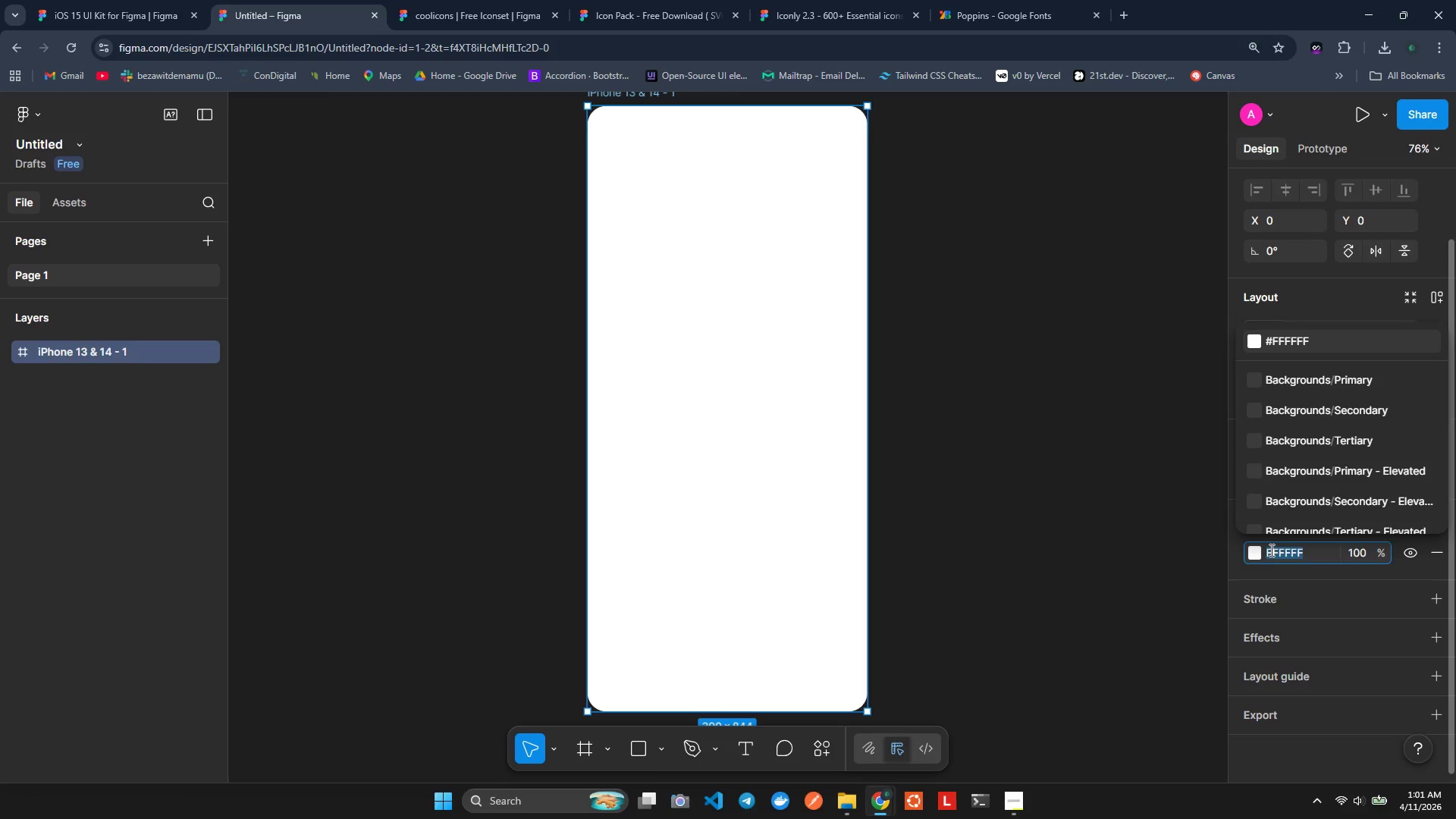 
left_click([1260, 551])
 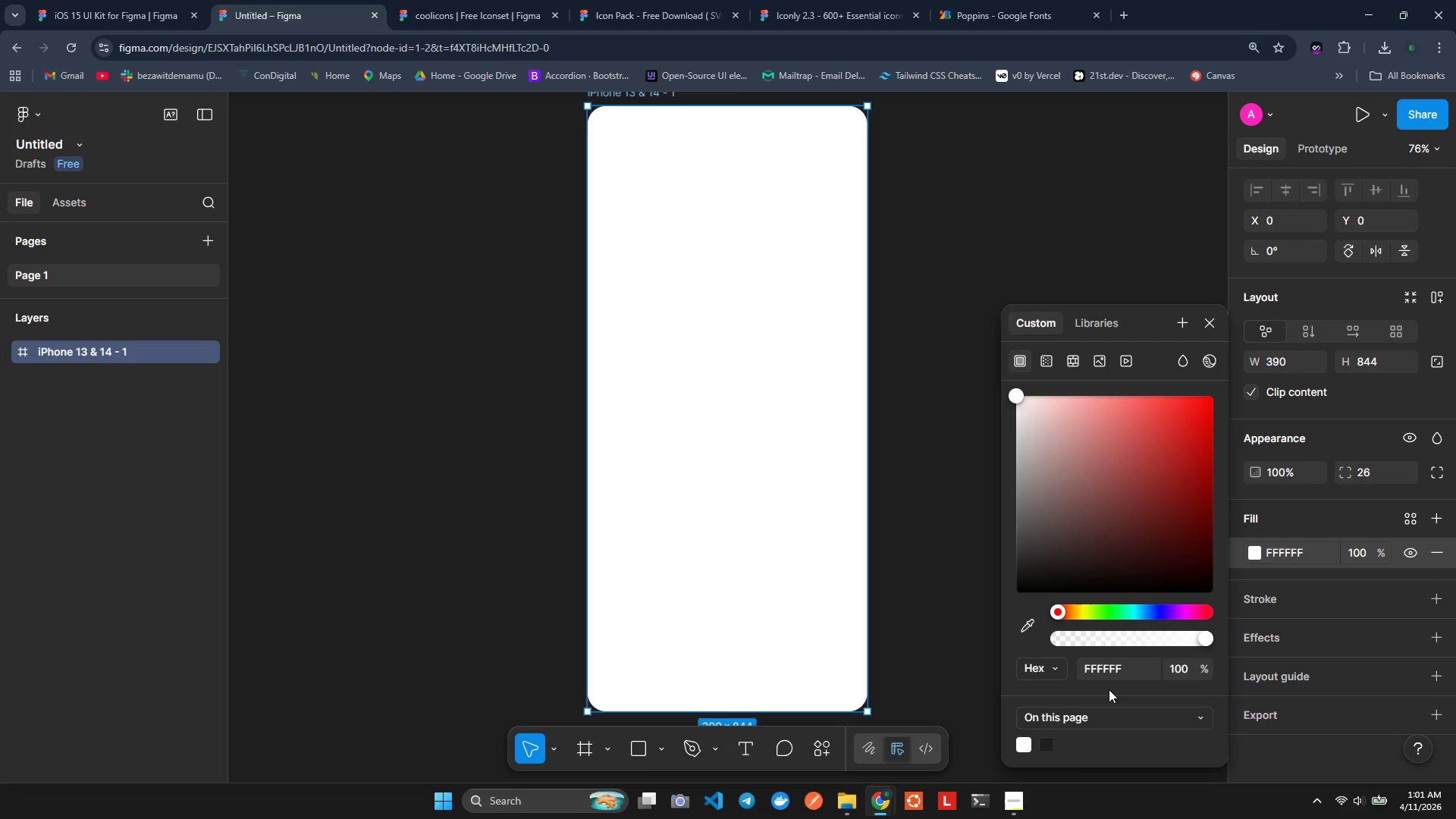 
left_click([1106, 667])
 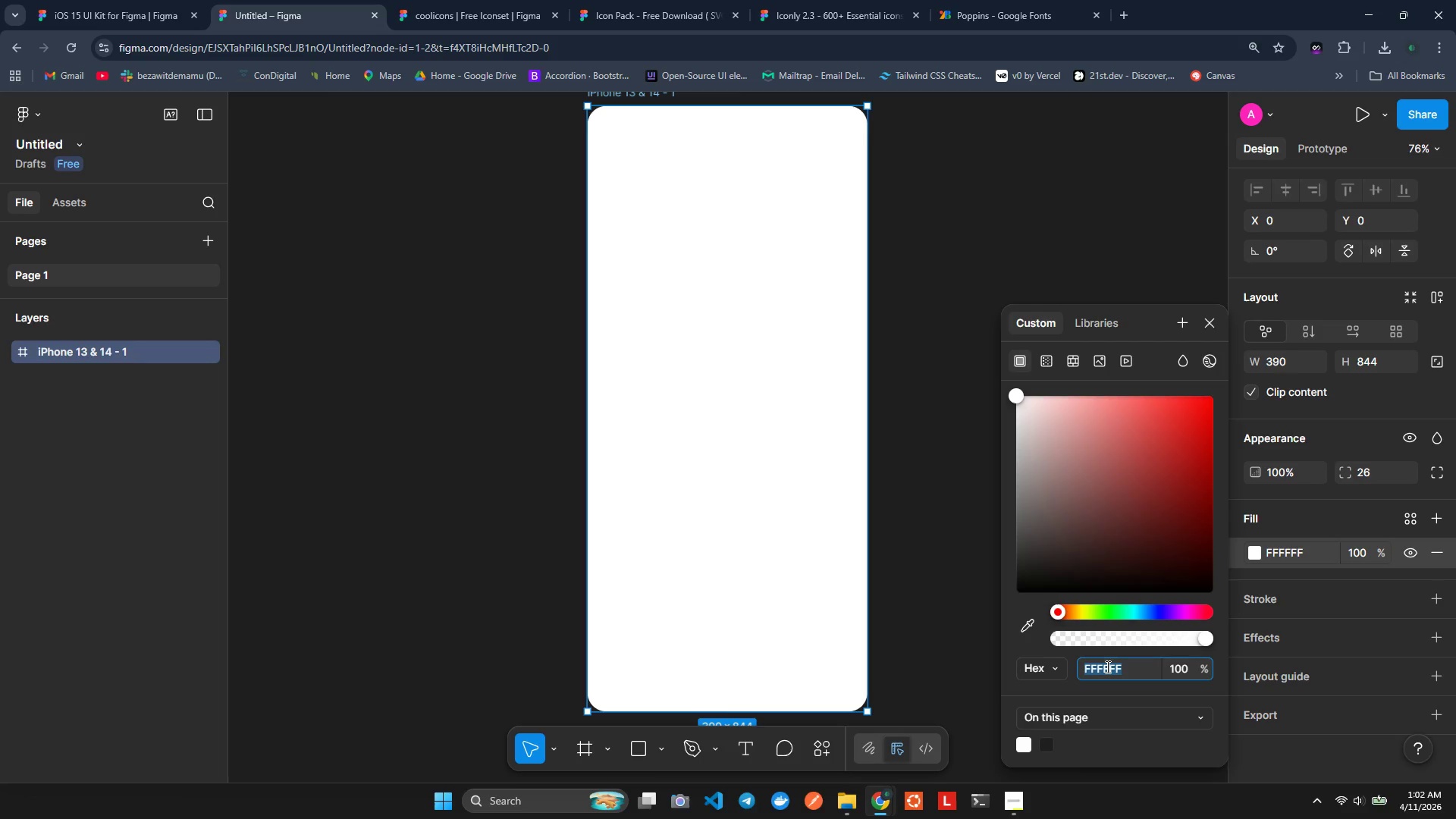 
type(13CB2B)
 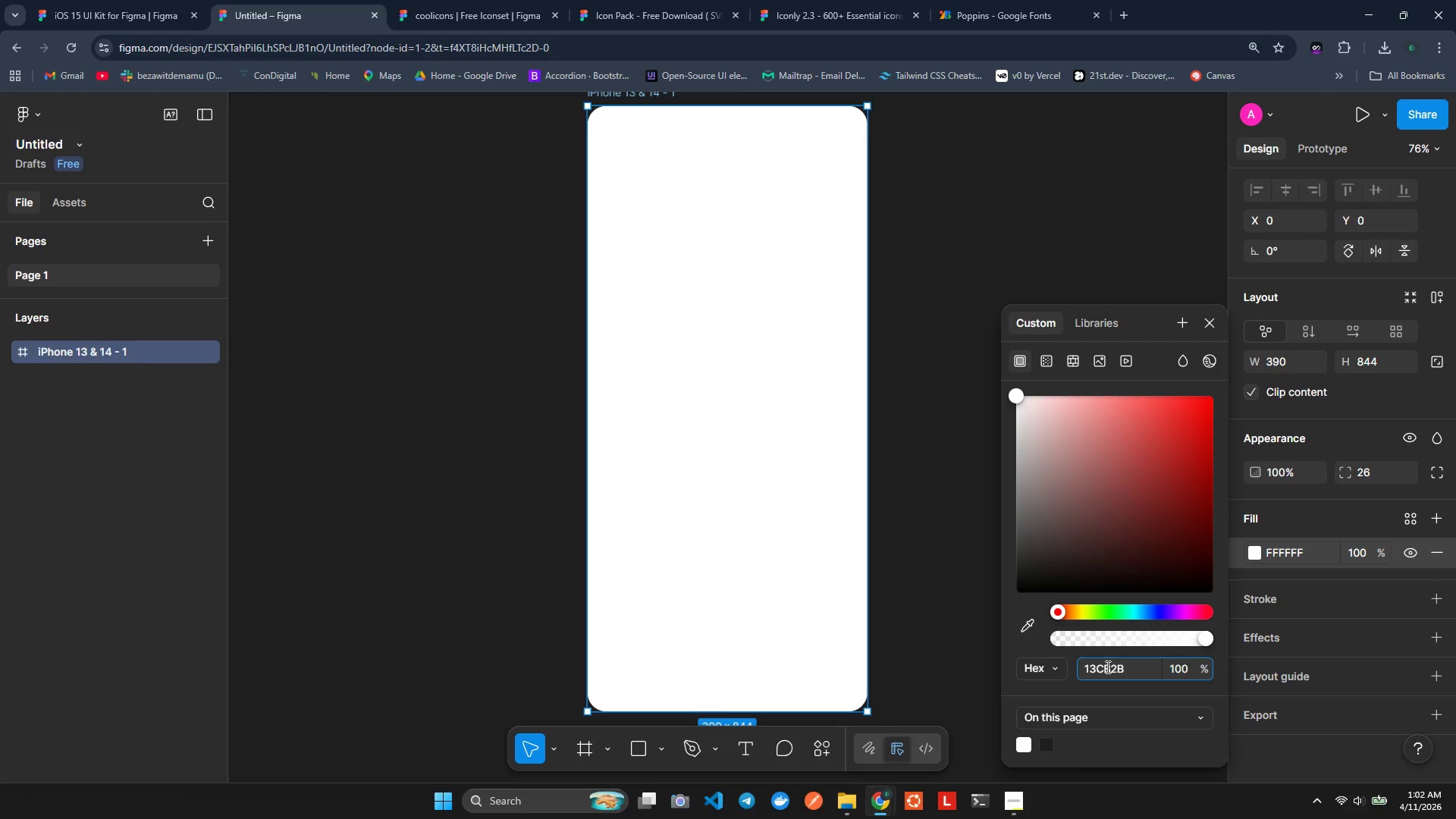 
key(Enter)
 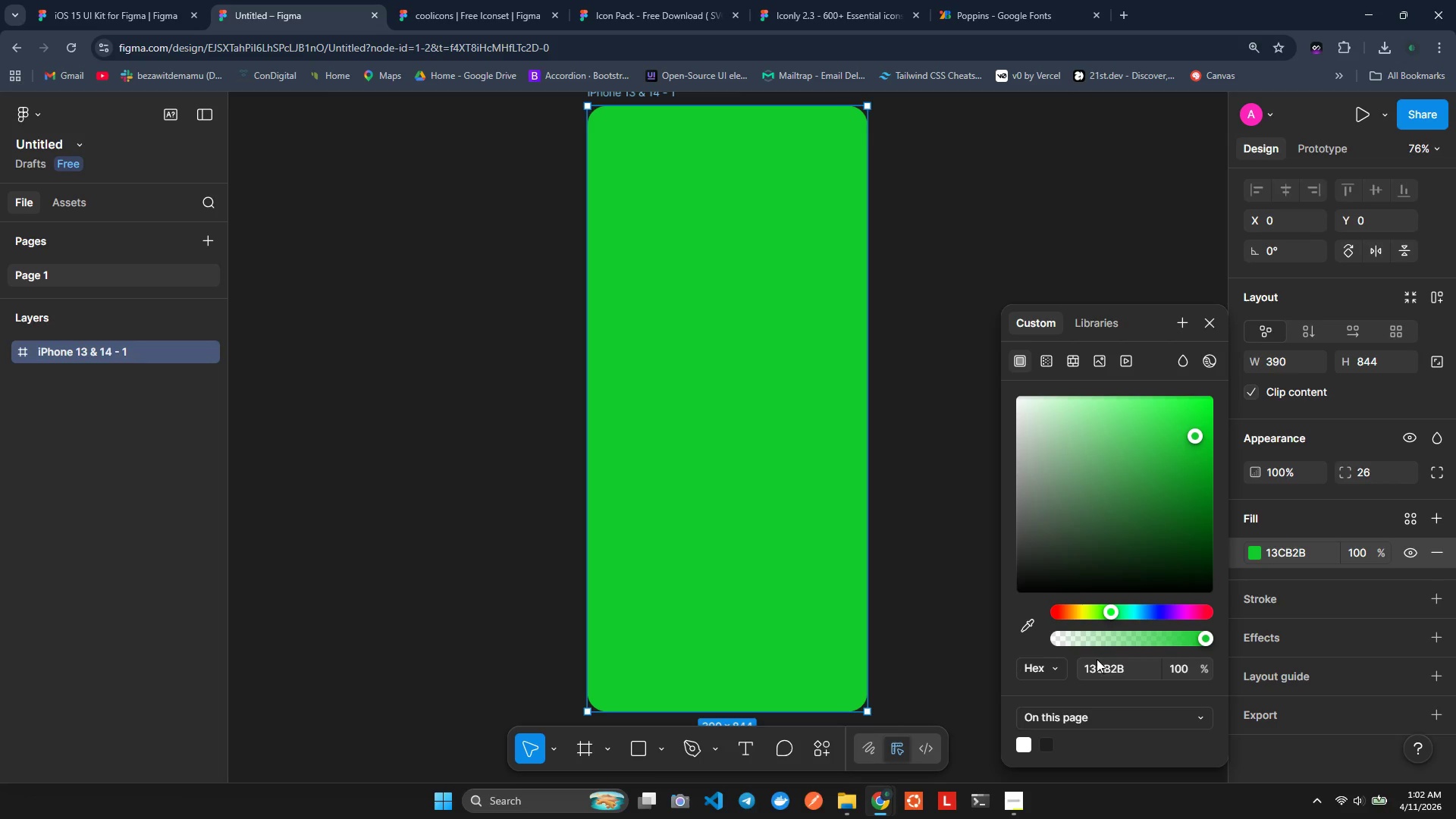 
wait(17.48)
 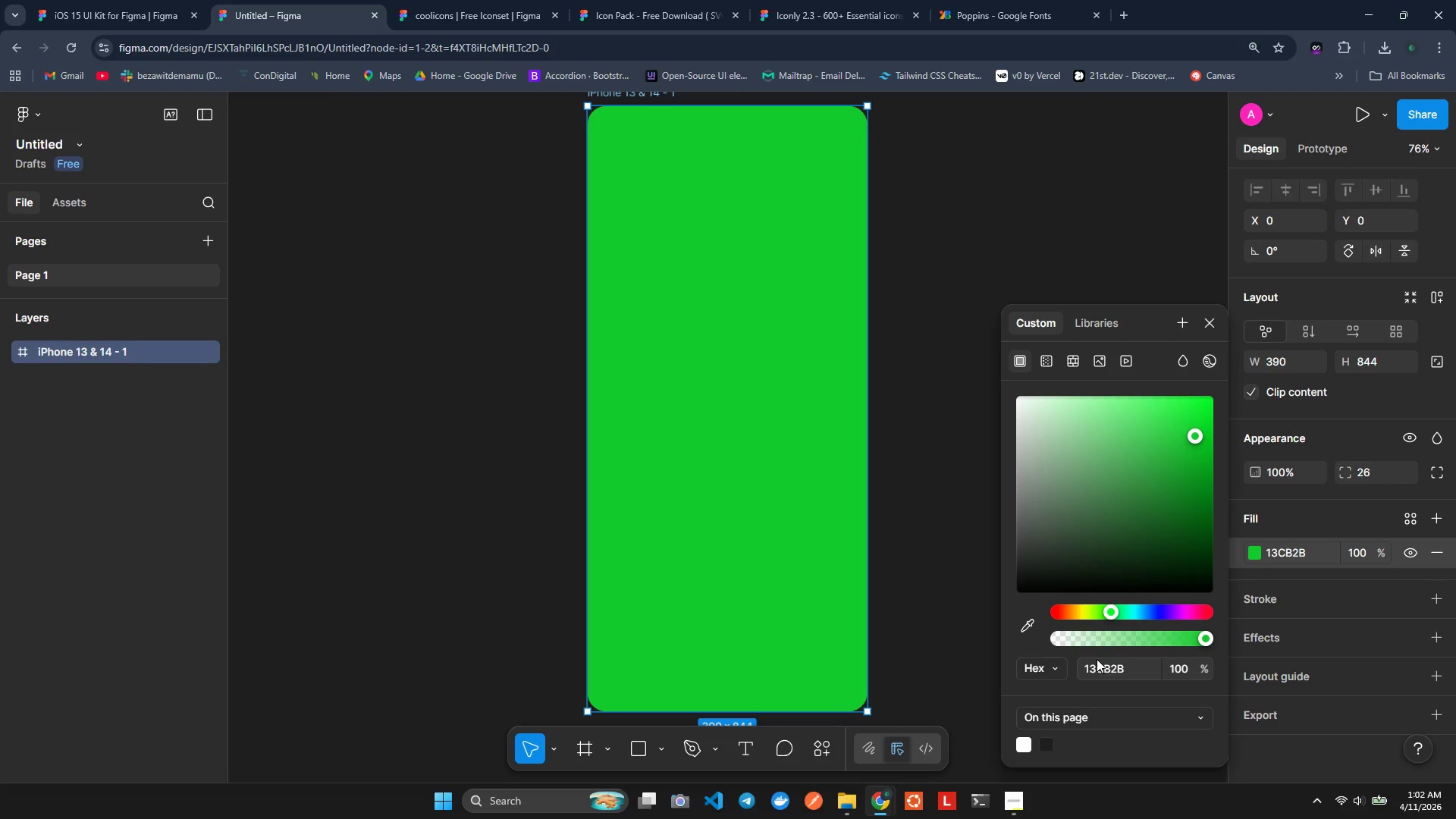 
left_click([1150, 610])
 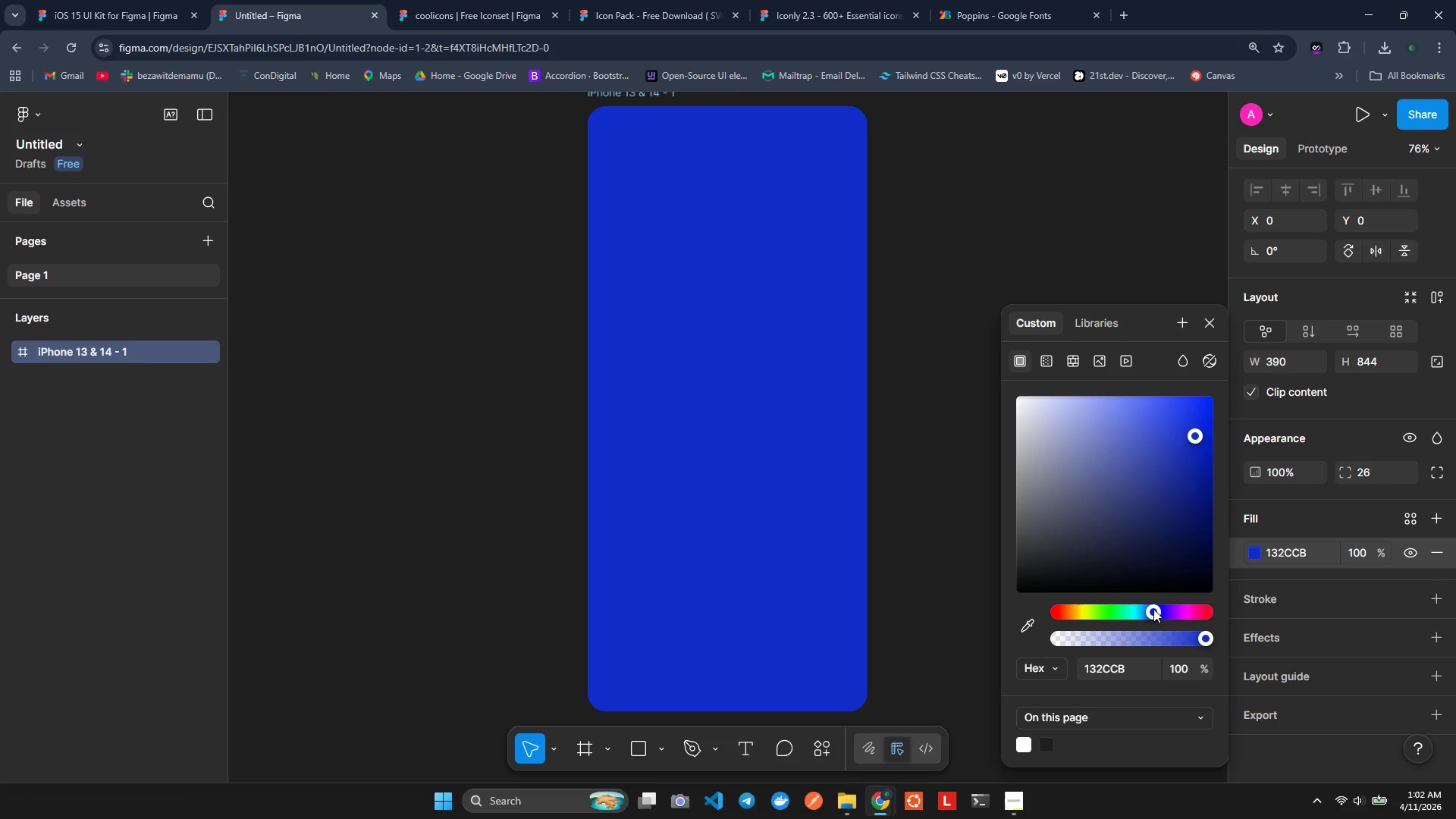 
left_click([1159, 526])
 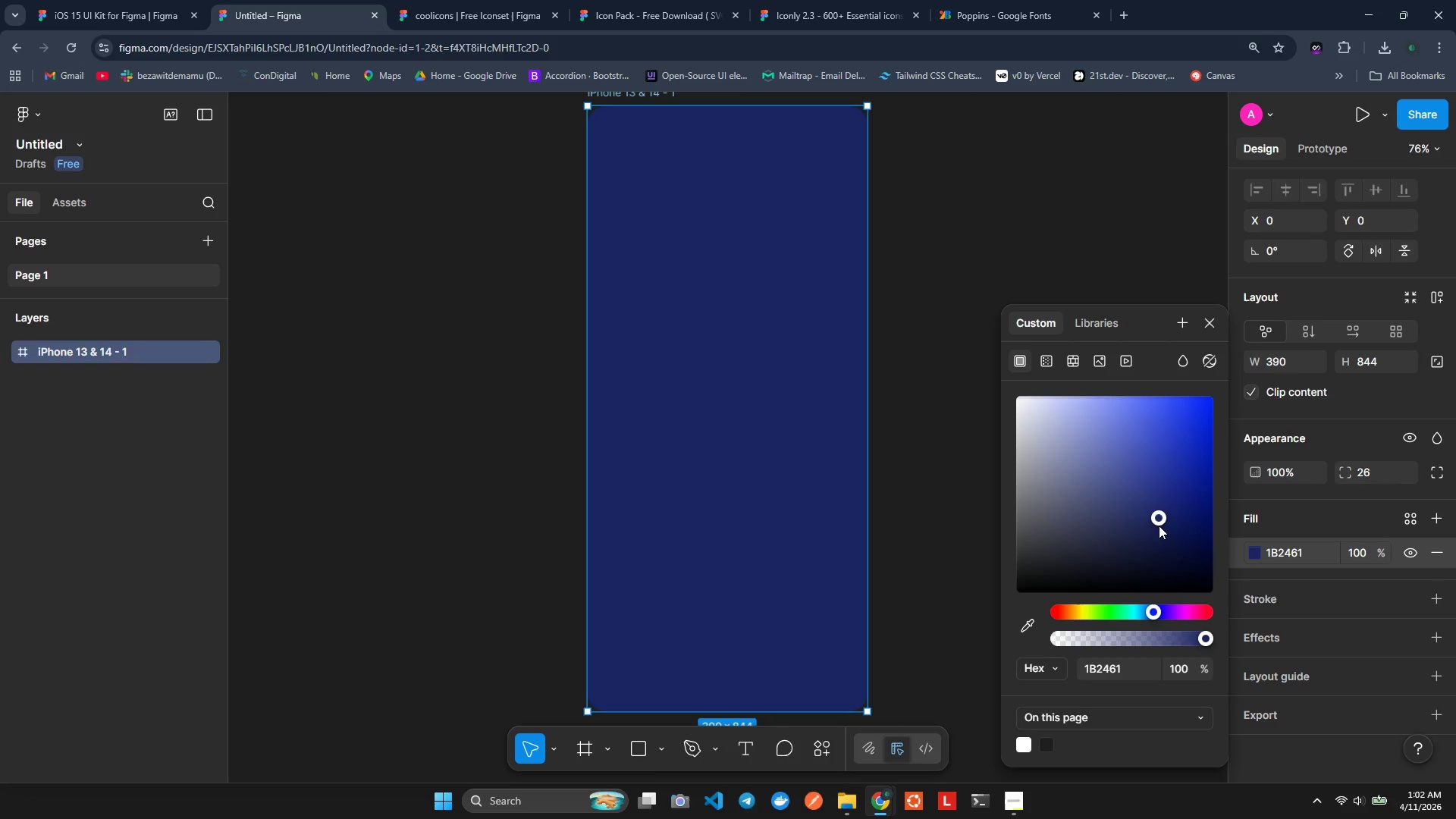 
wait(7.69)
 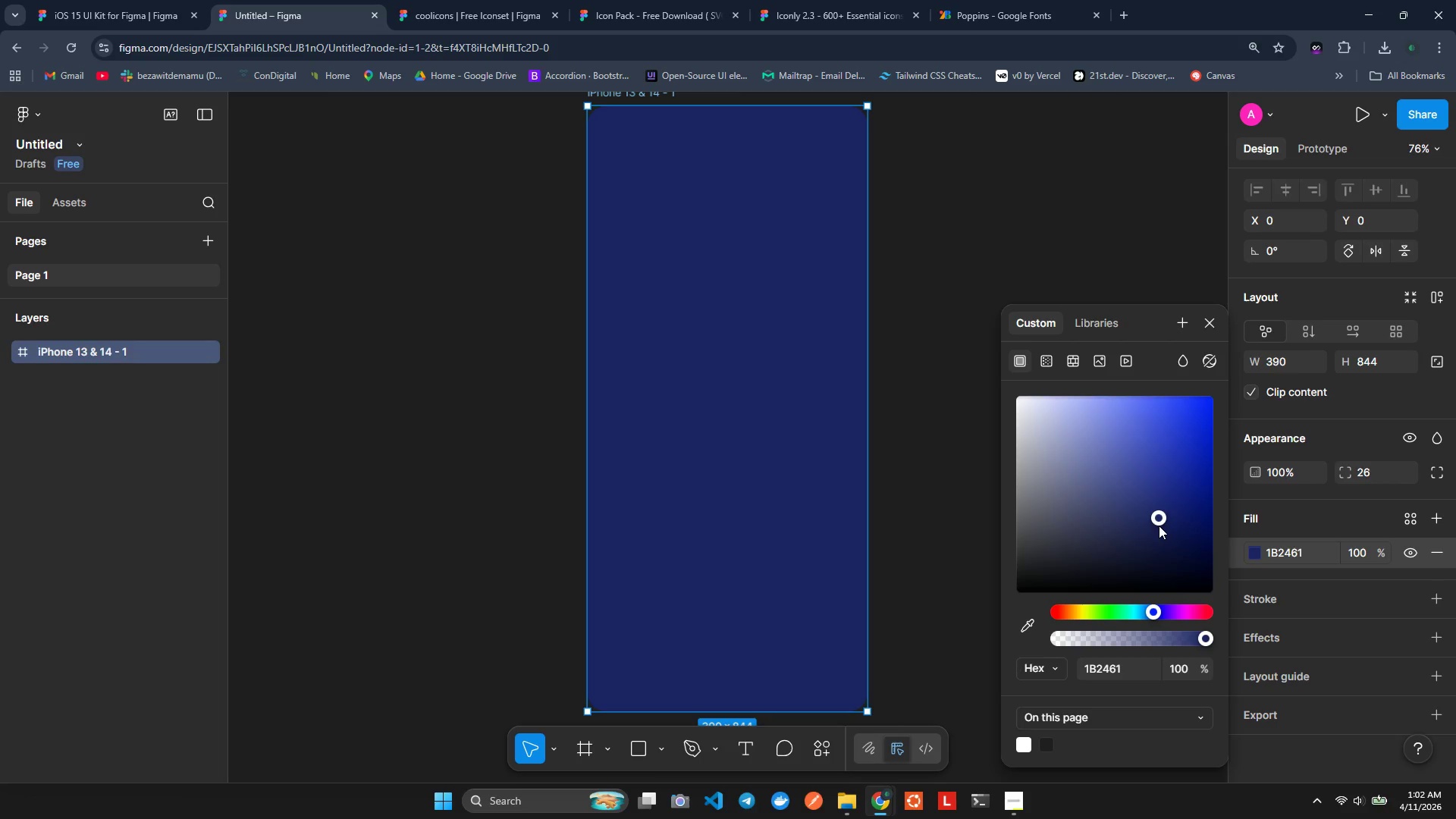 
left_click_drag(start_coordinate=[1152, 512], to_coordinate=[1137, 554])
 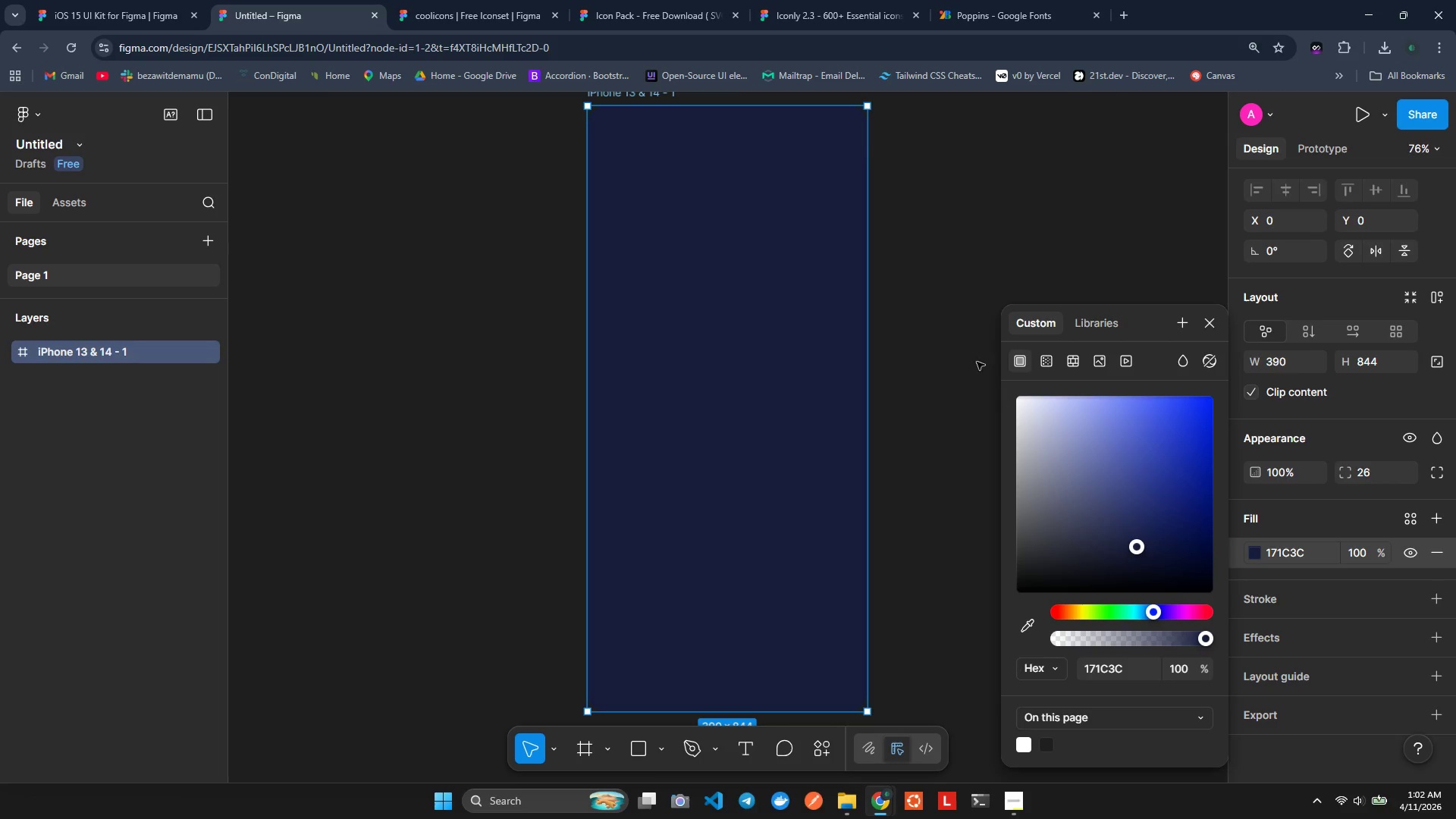 
left_click([968, 349])
 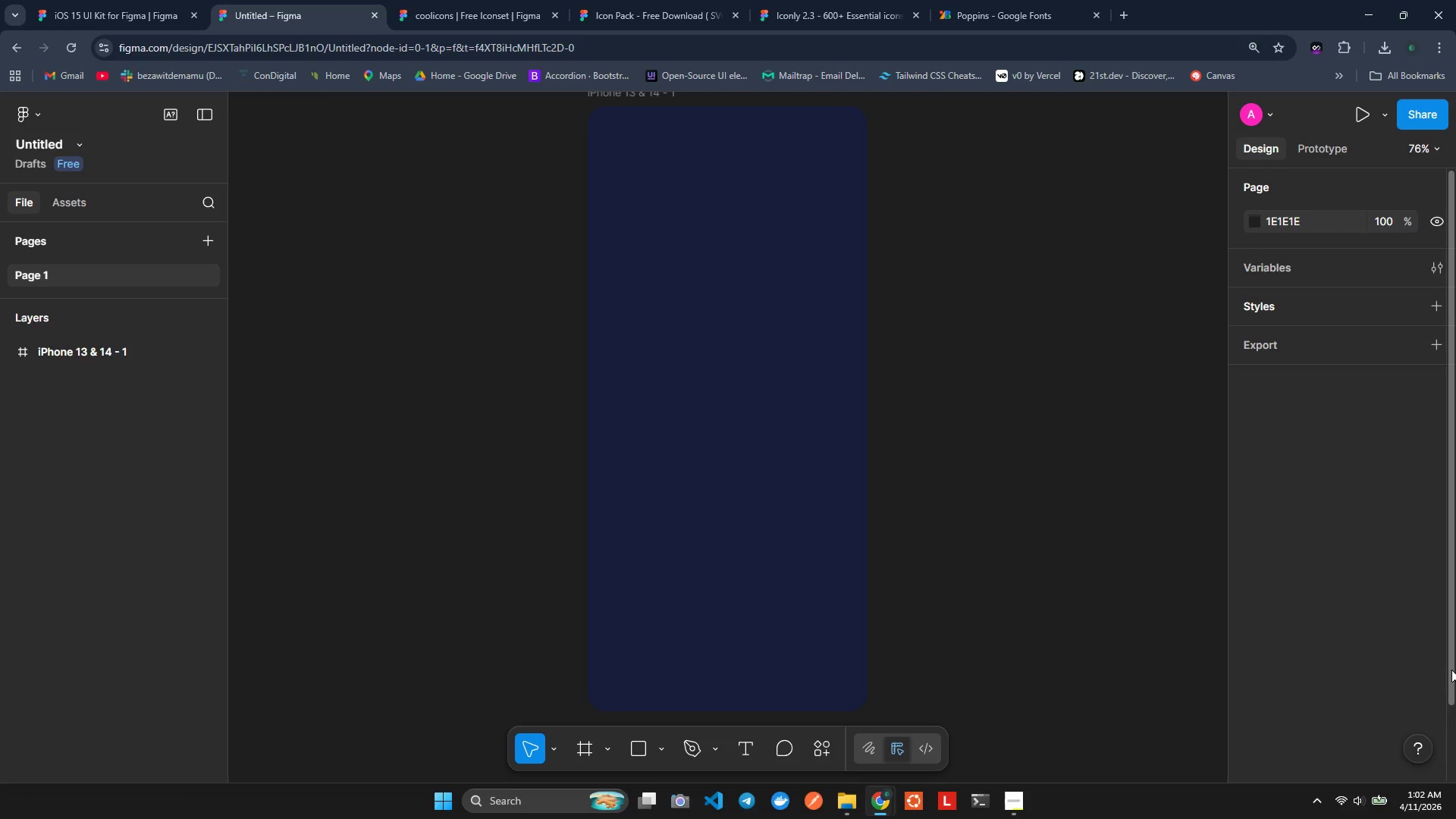 
wait(13.58)
 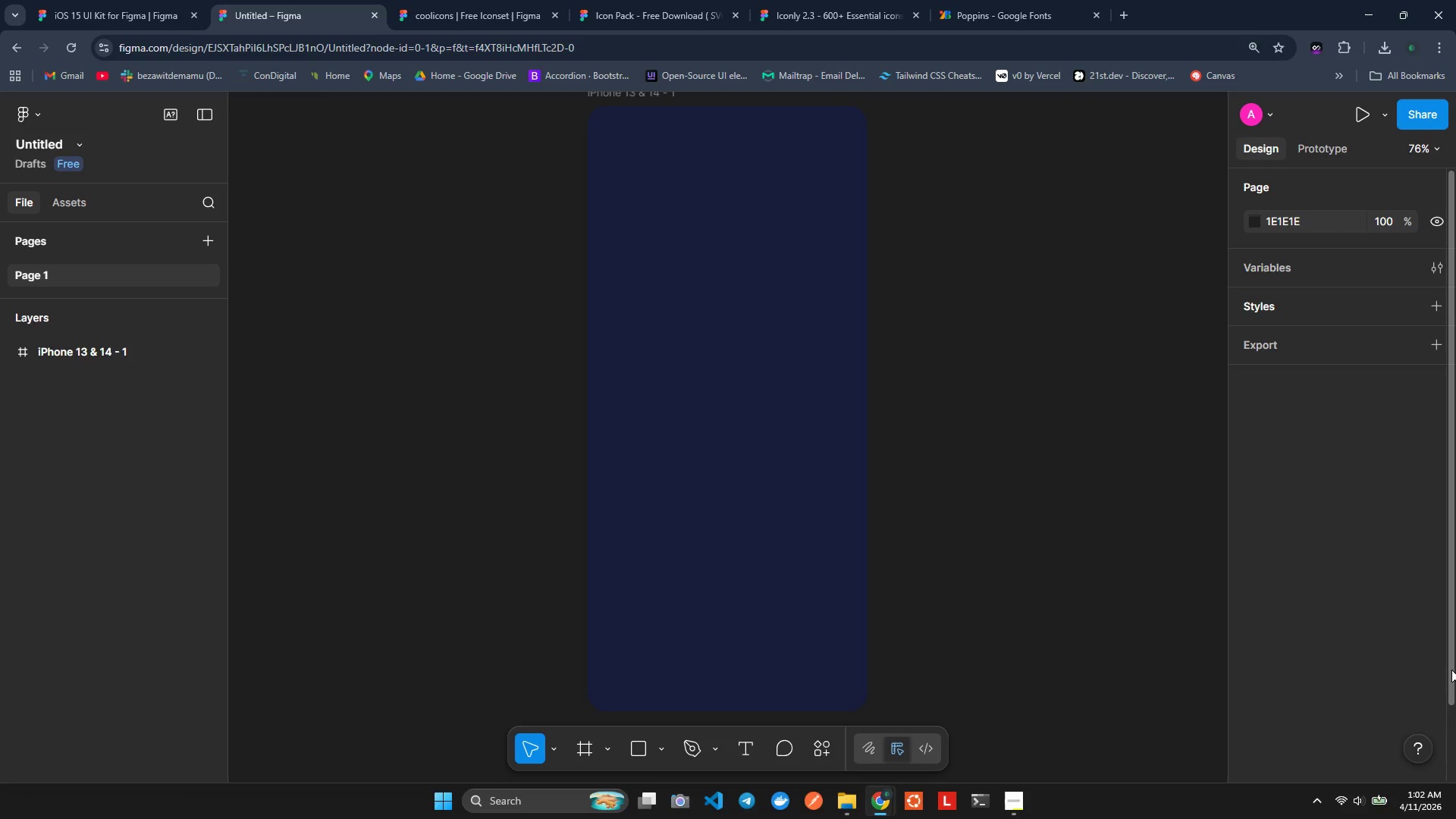 
left_click([1253, 224])
 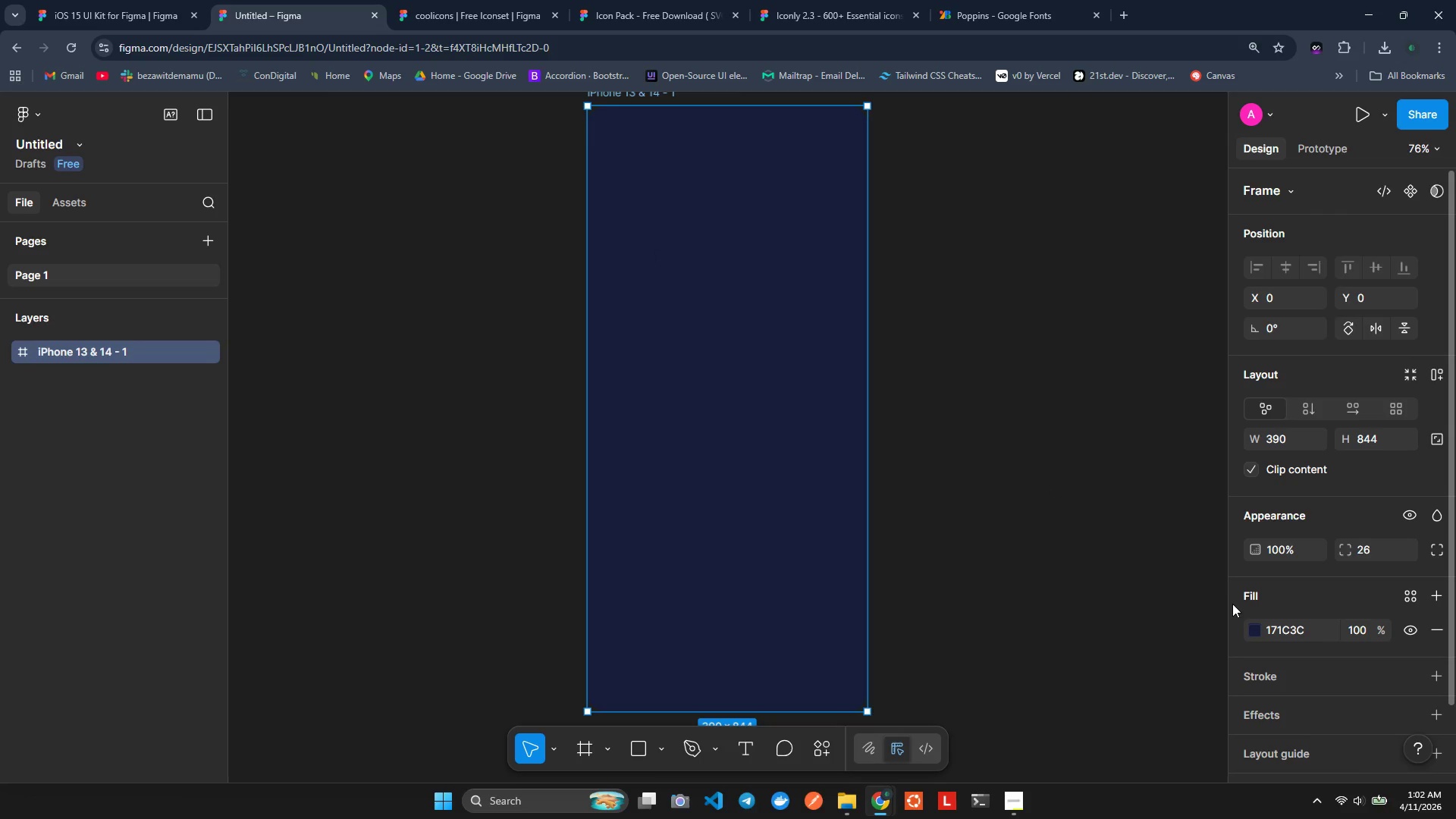 
left_click([1252, 631])
 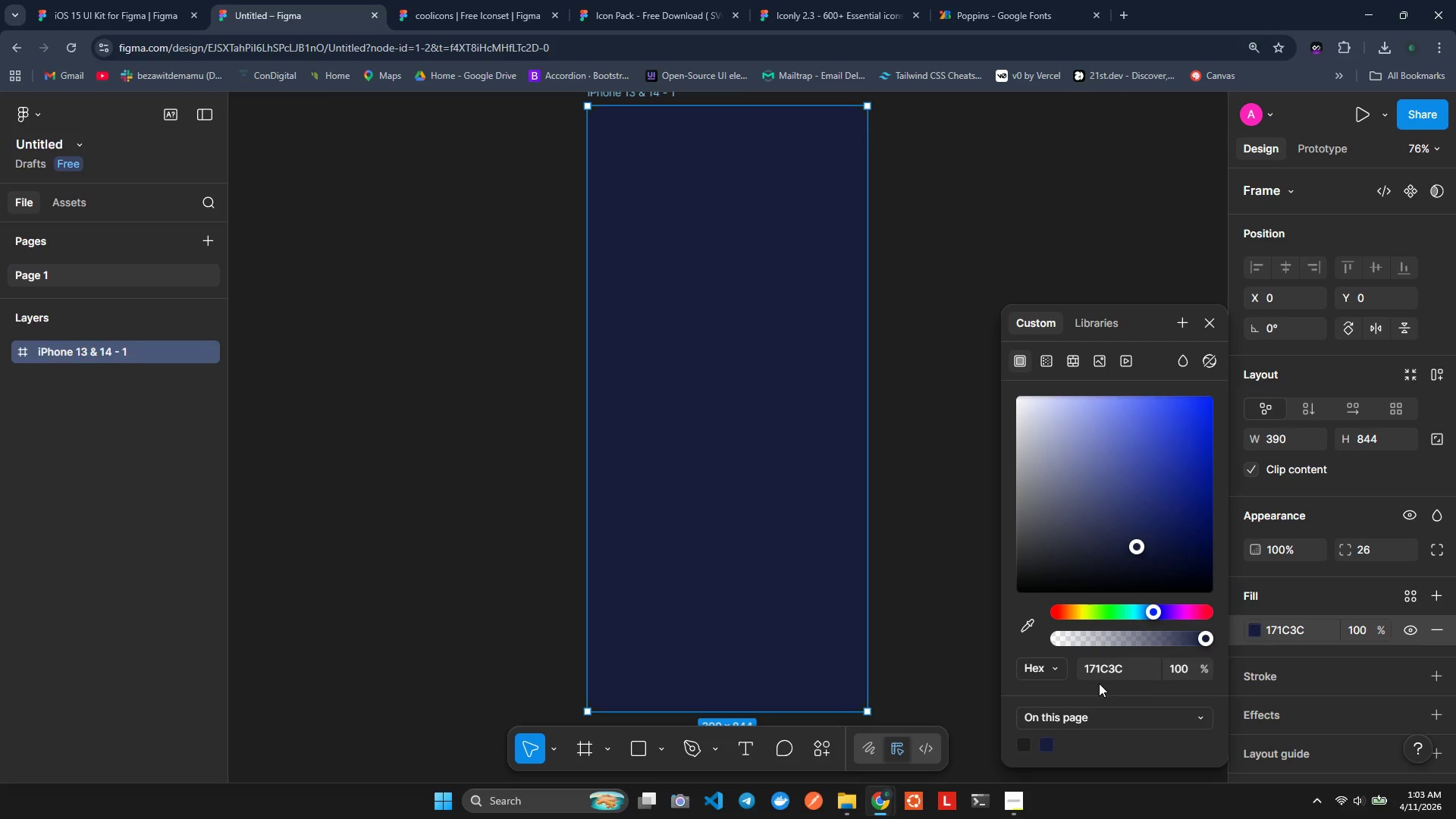 
wait(5.7)
 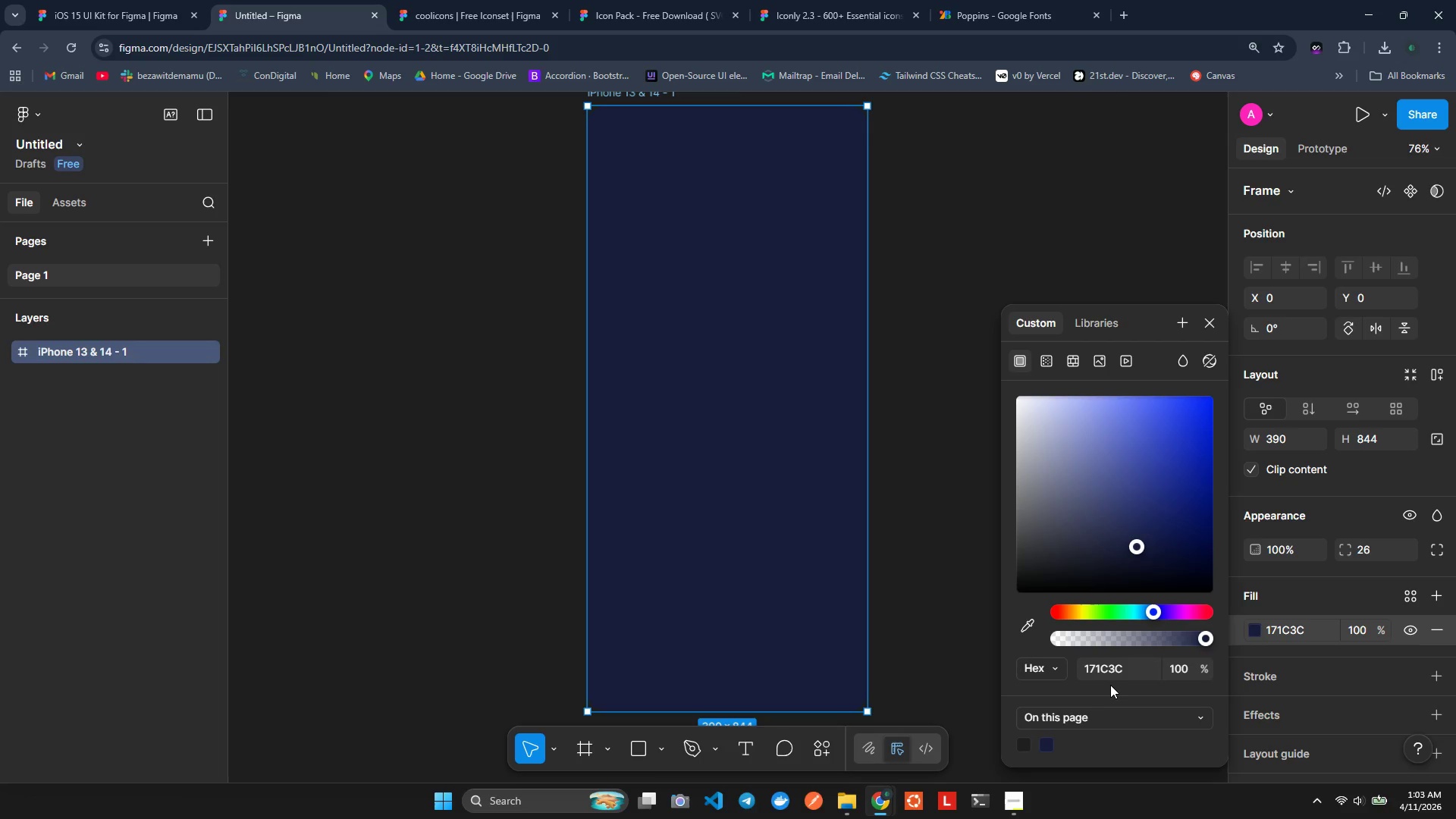 
type(130)
 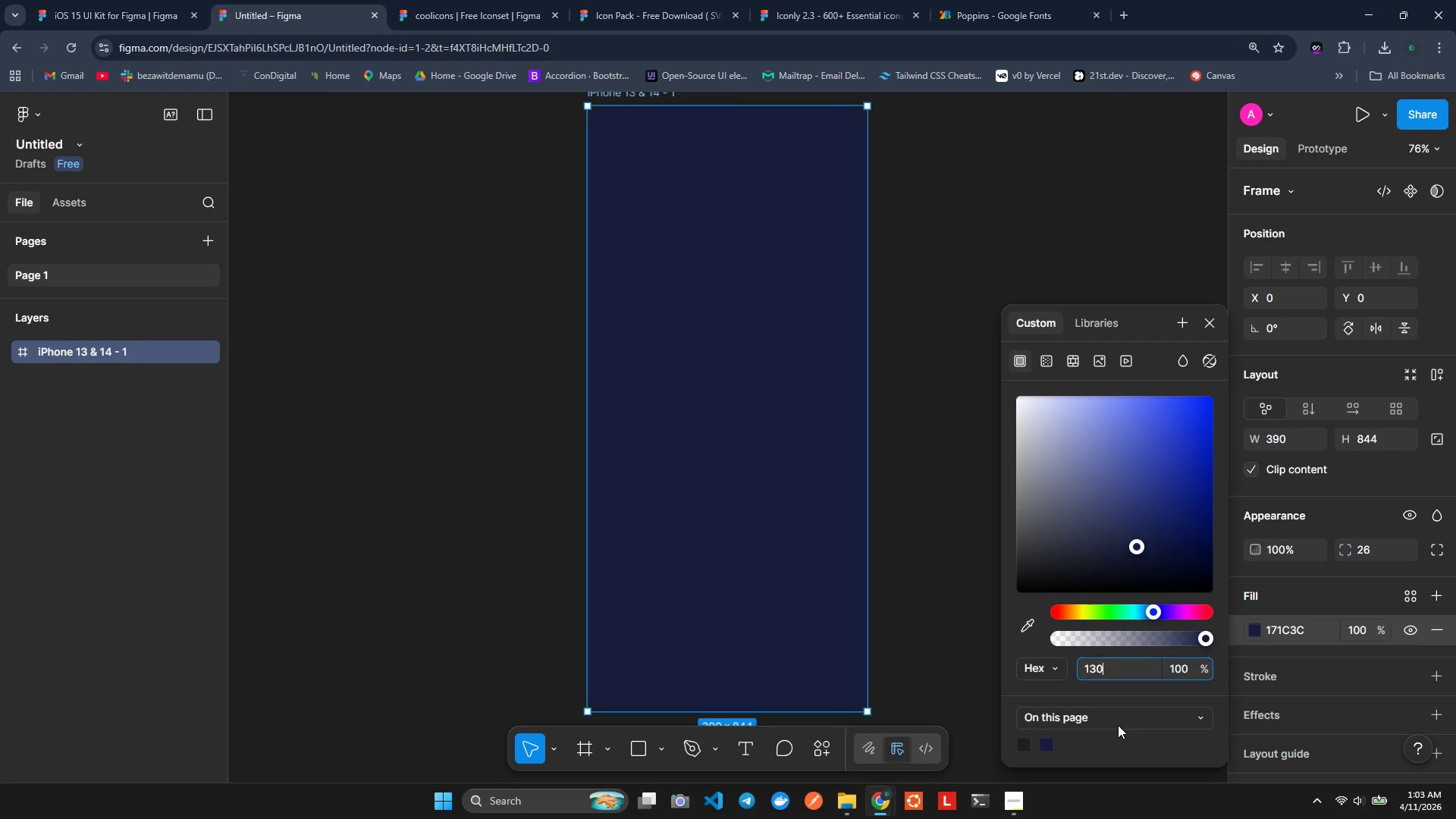 
type(B2B)
 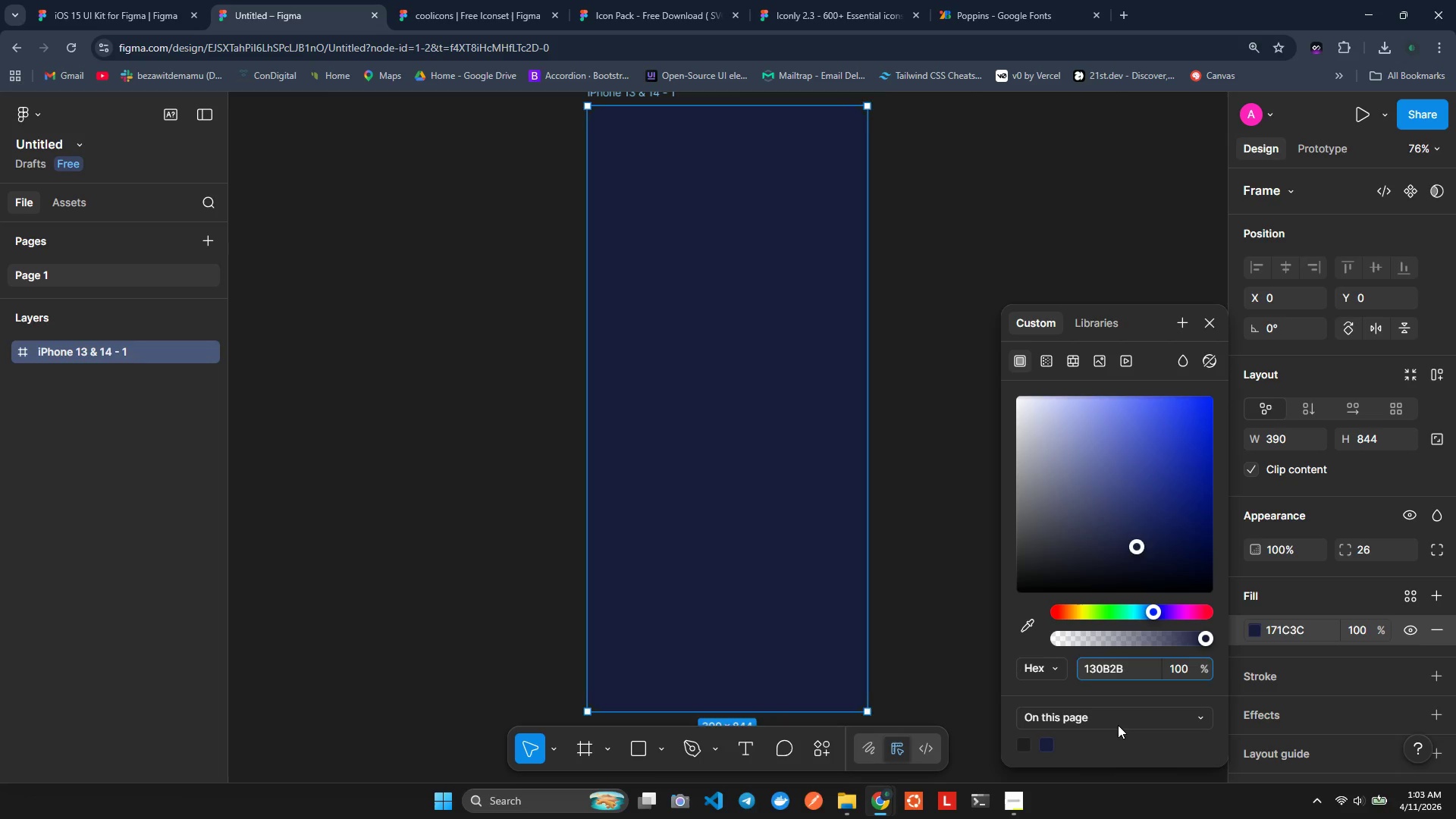 
key(Enter)
 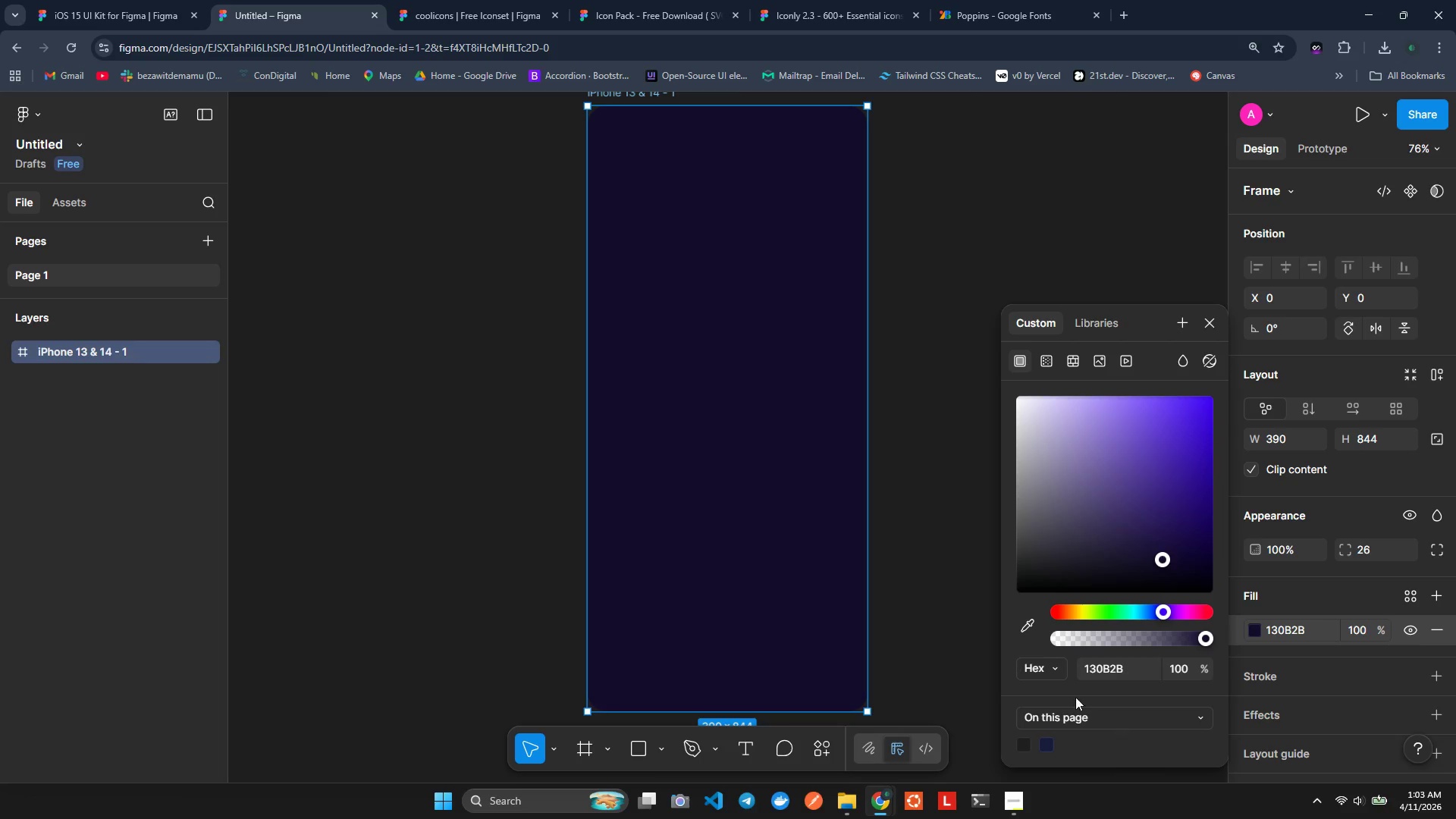 
left_click([539, 404])
 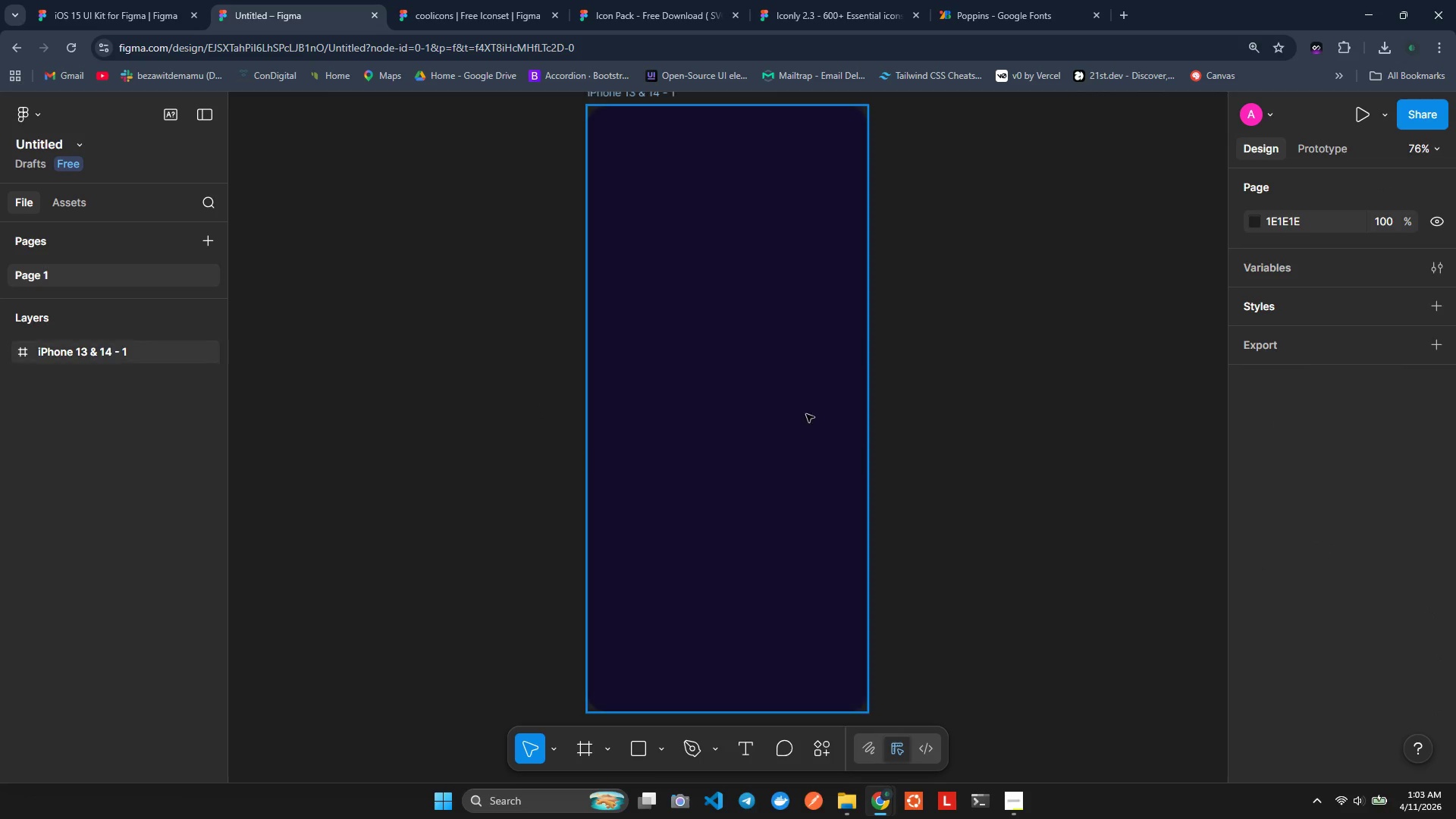 
left_click([750, 398])
 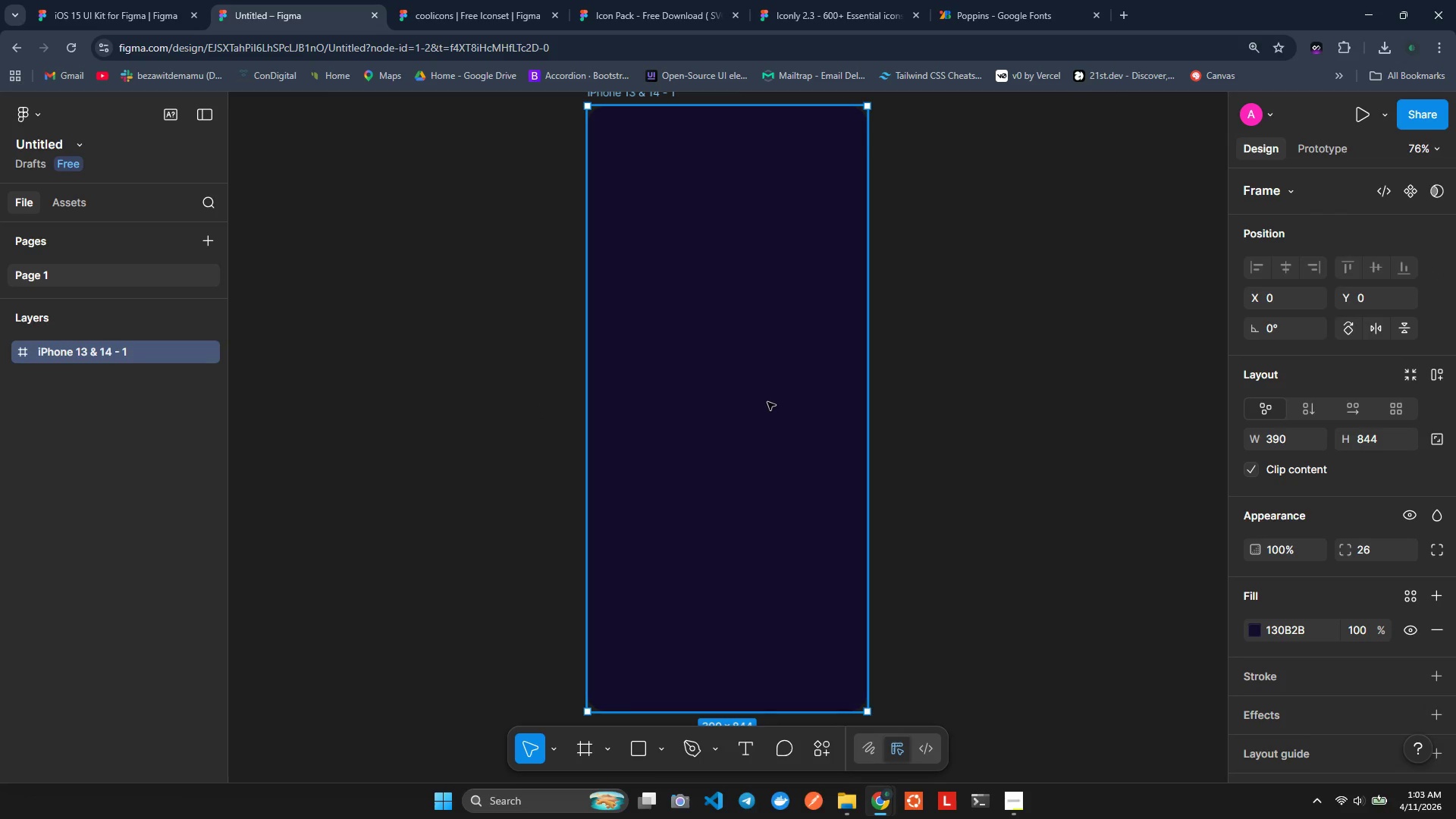 
key(Alt+Tab)
 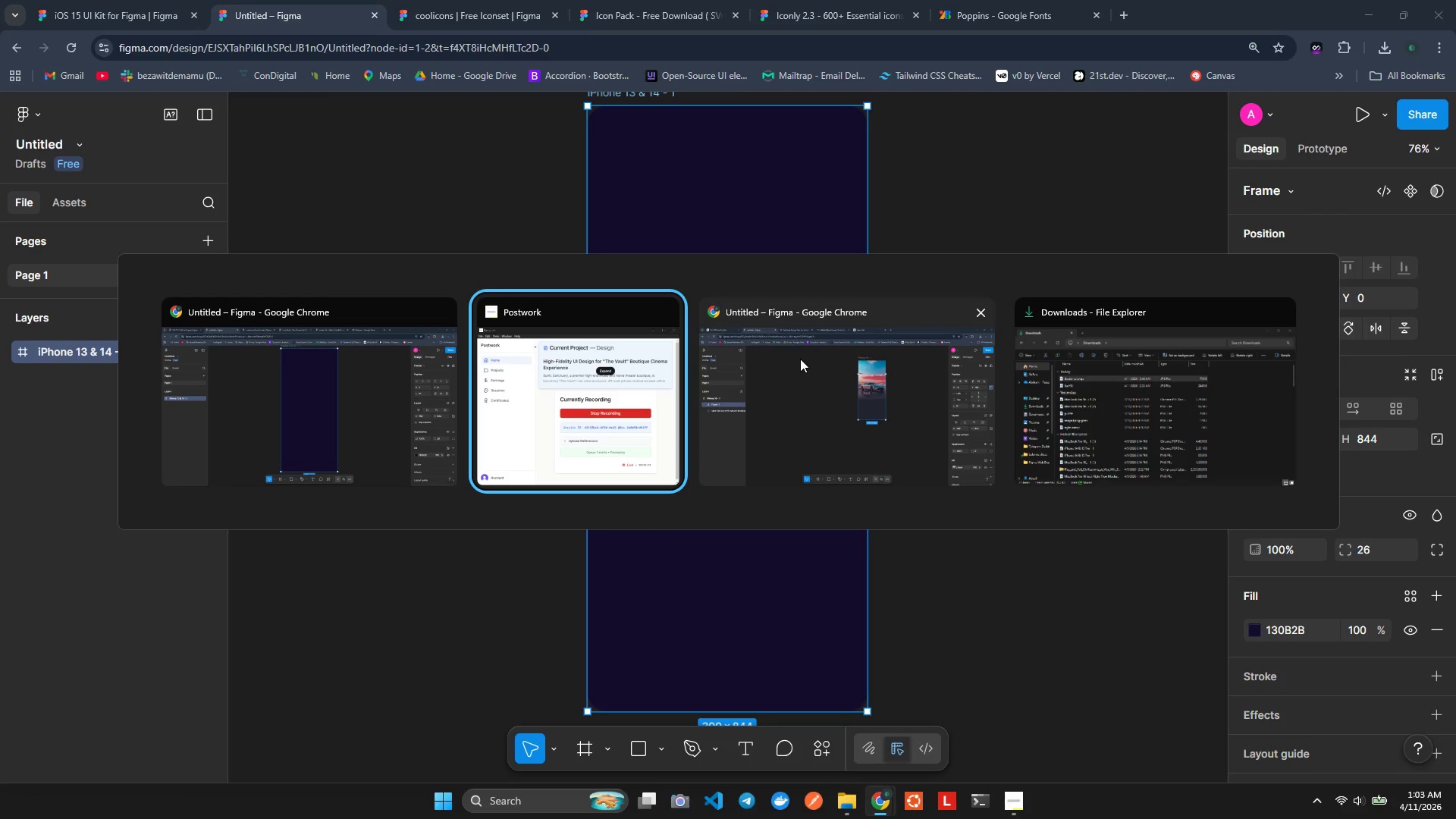 
left_click([800, 359])
 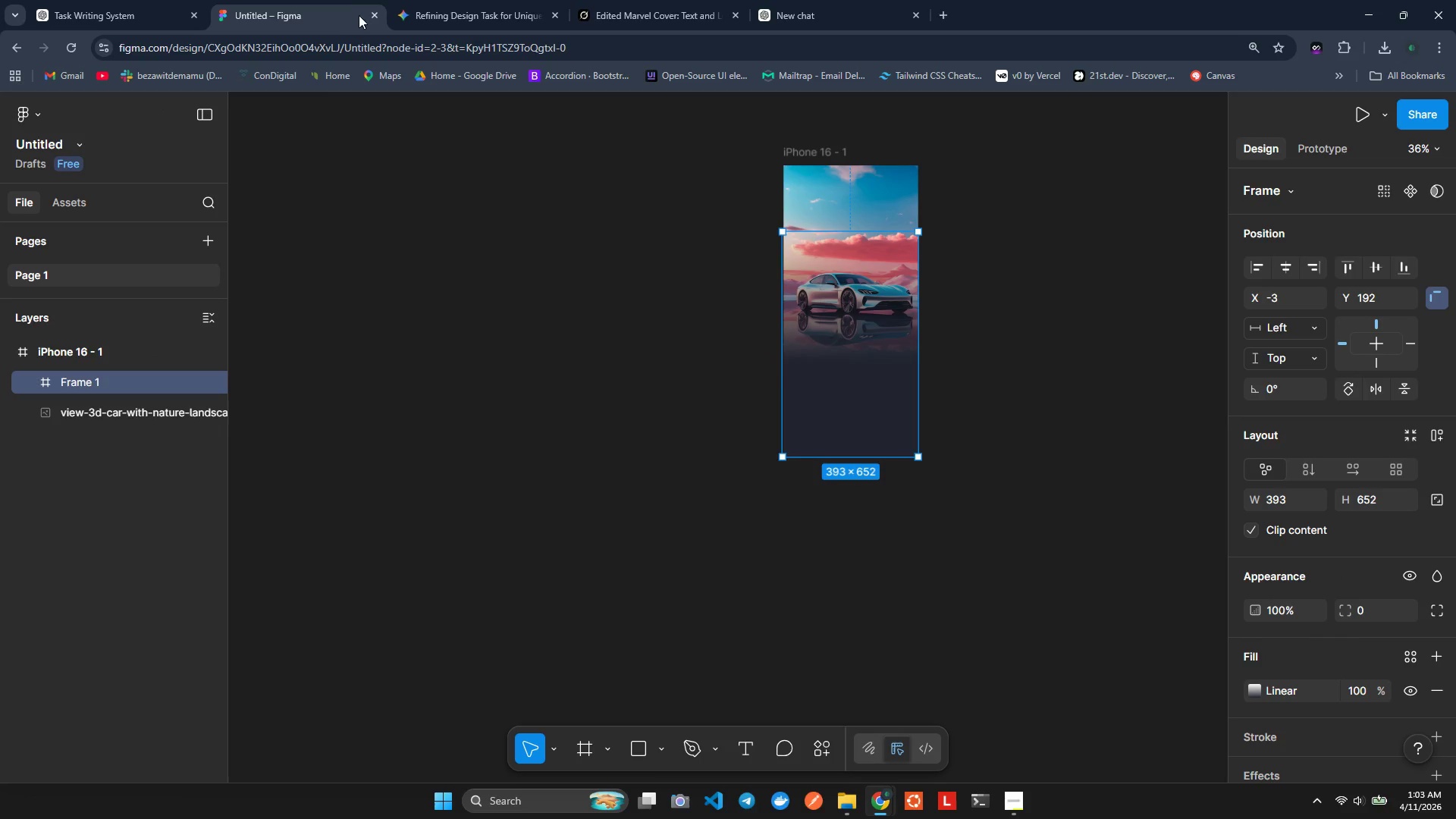 
left_click_drag(start_coordinate=[372, 17], to_coordinate=[375, 20])
 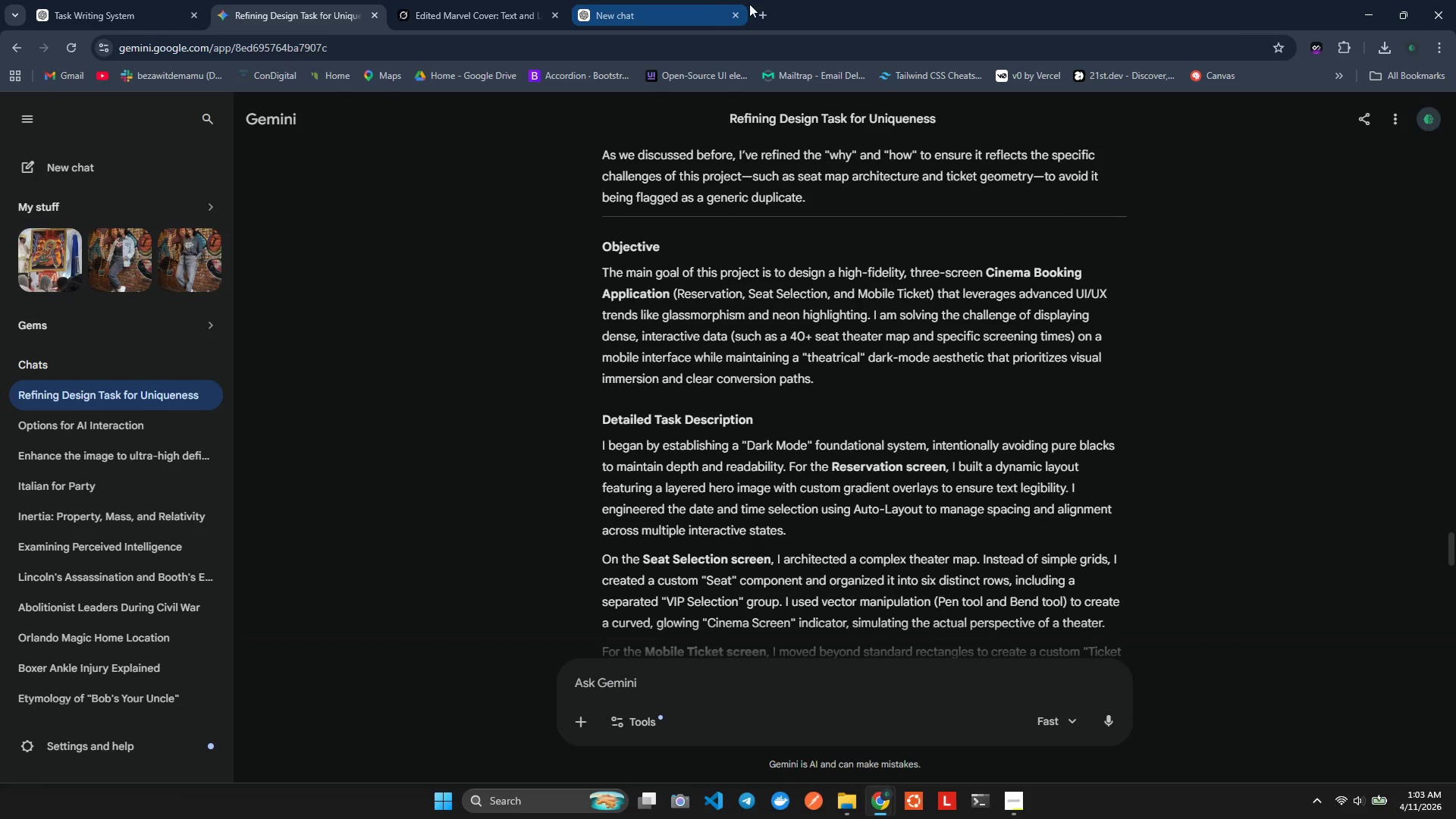 
left_click([705, 5])
 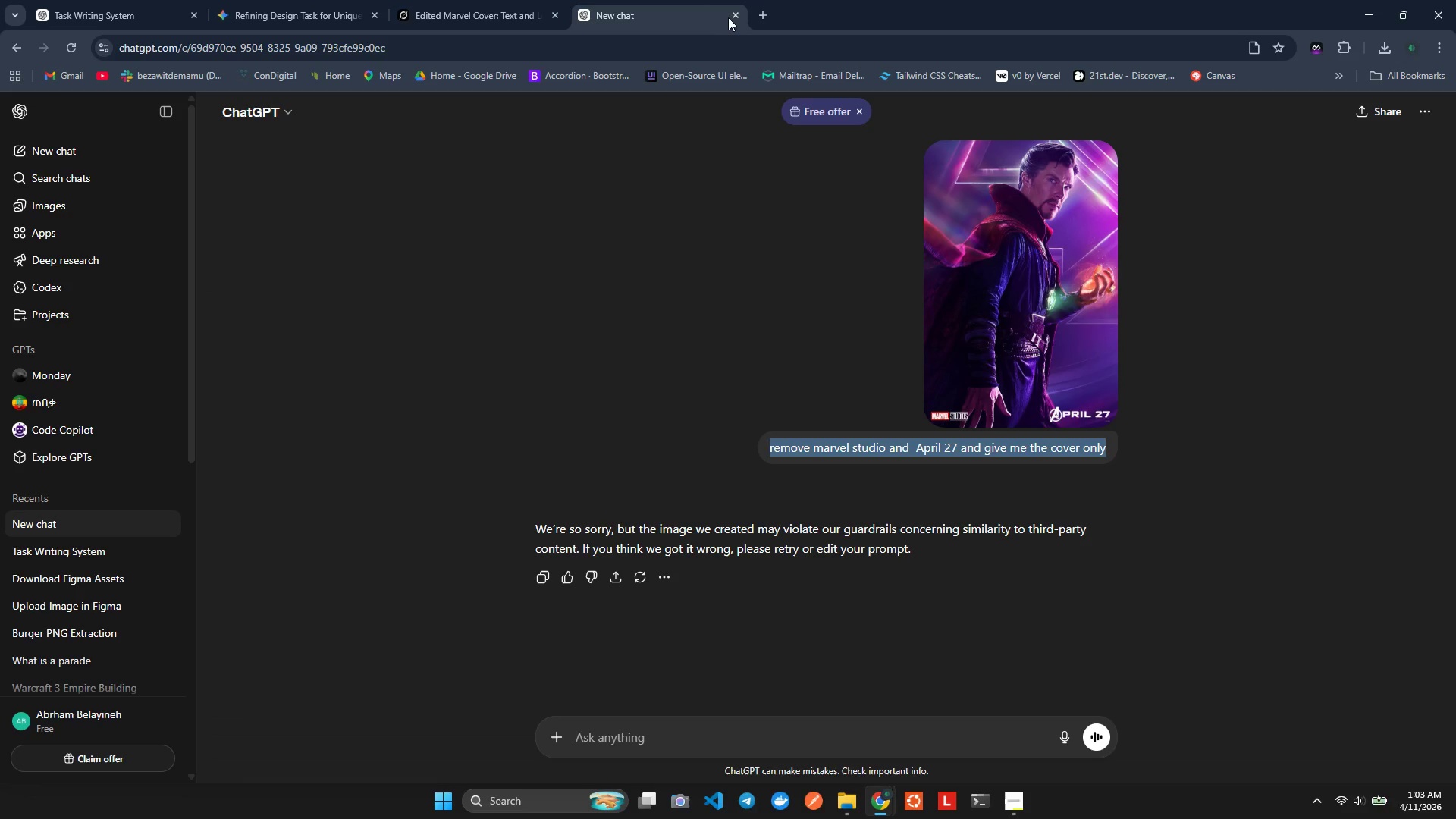 
double_click([733, 17])
 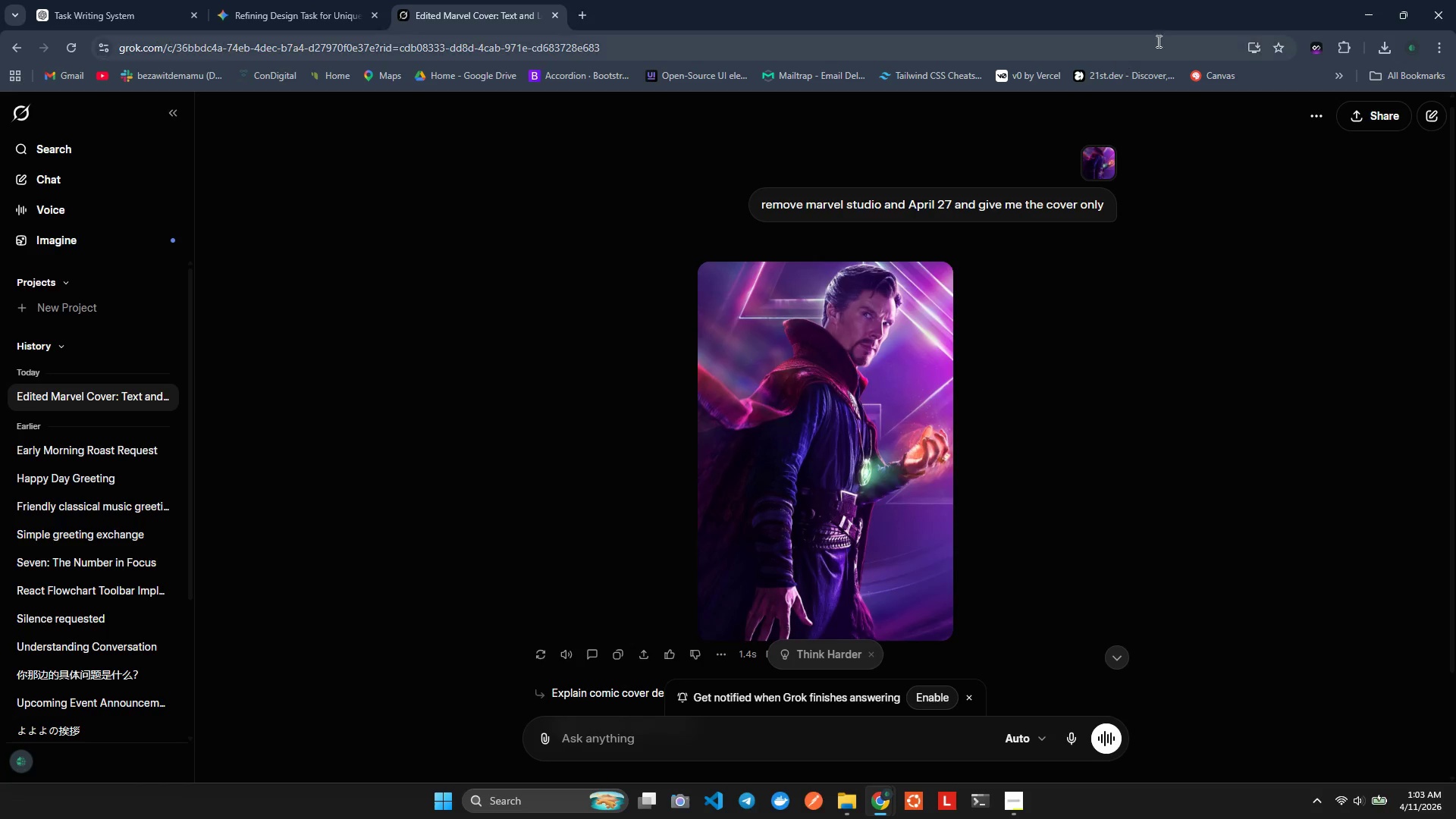 
left_click([1369, 1])
 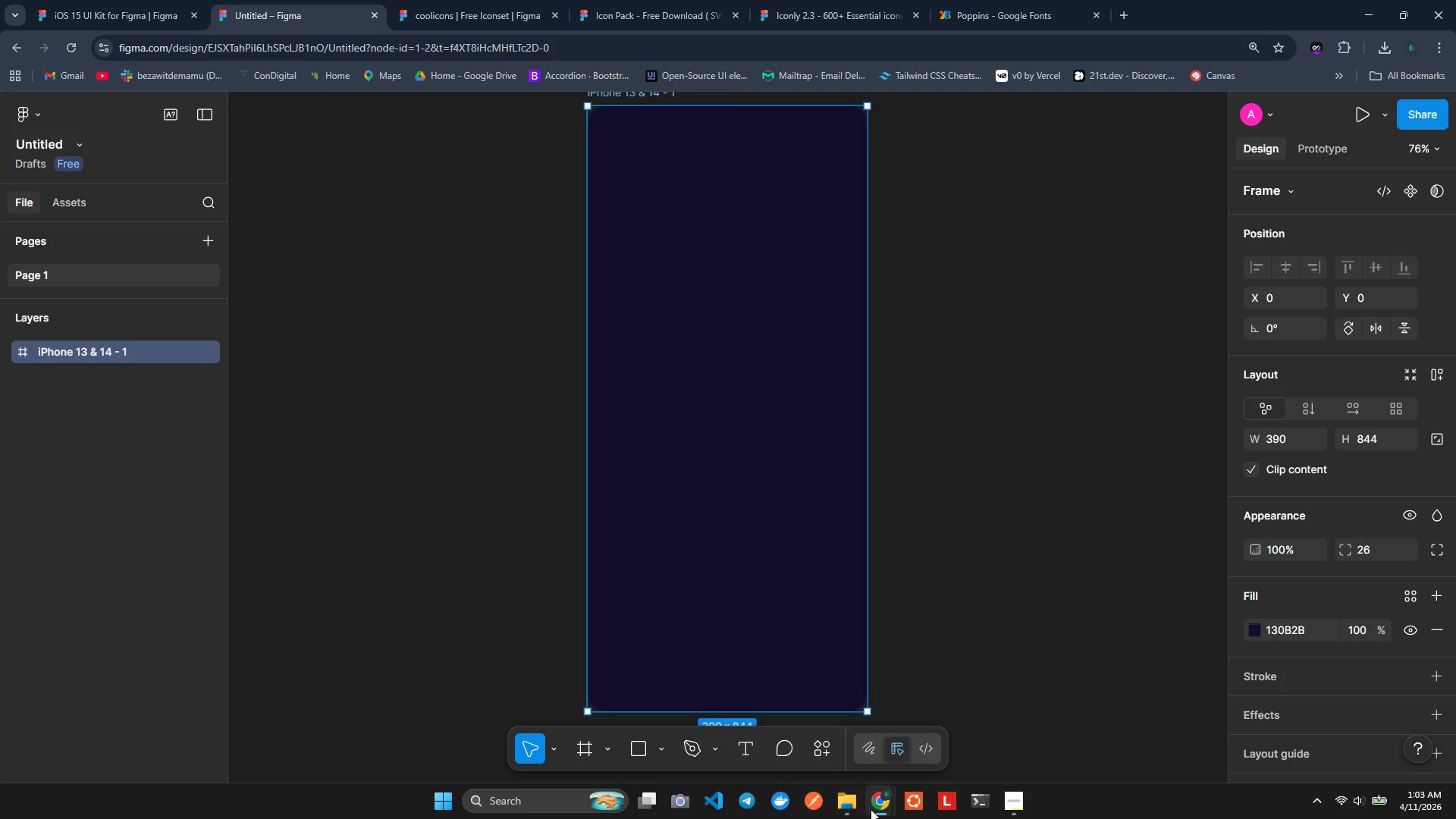 
left_click([858, 799])
 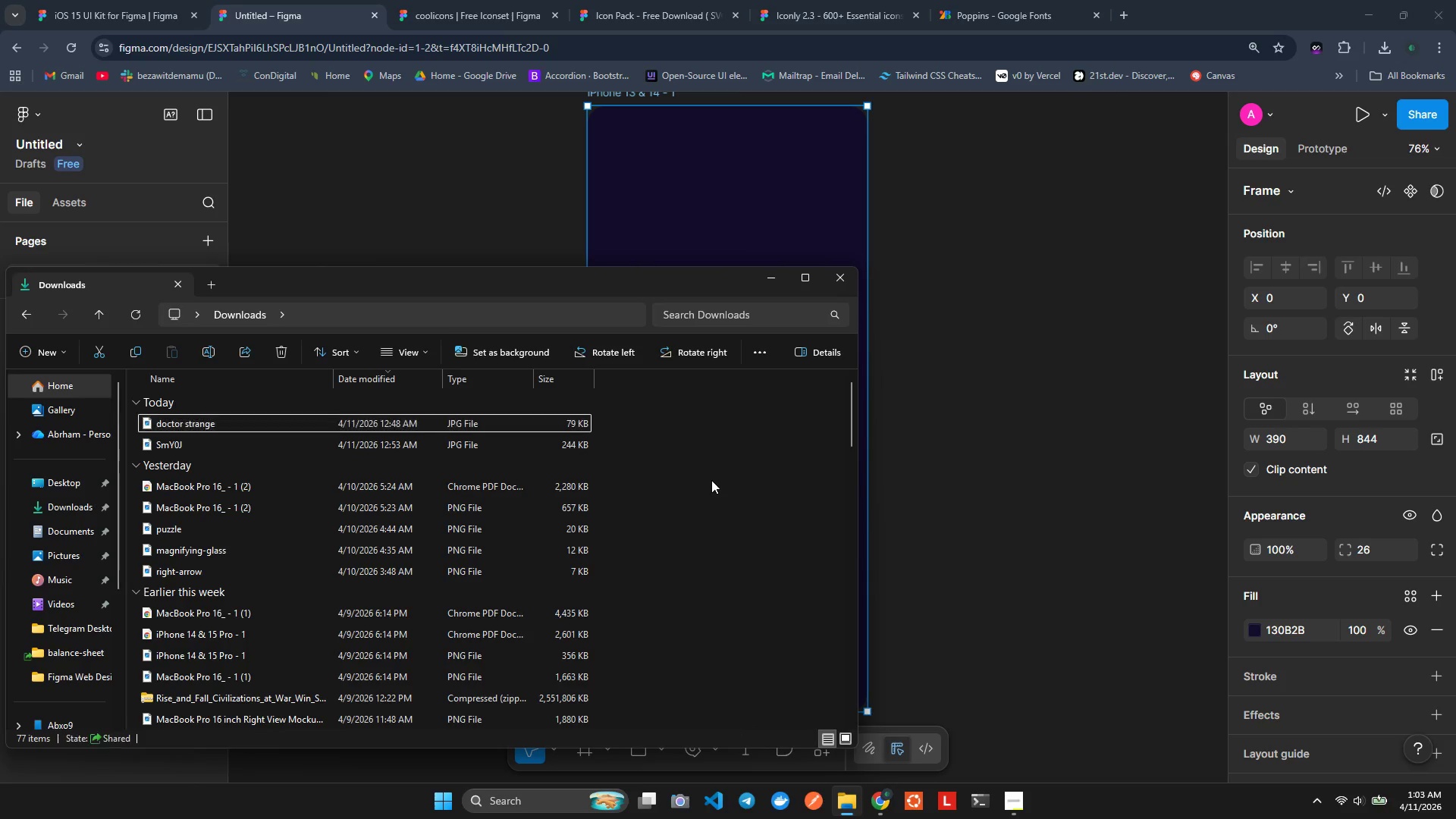 
key(F5)
 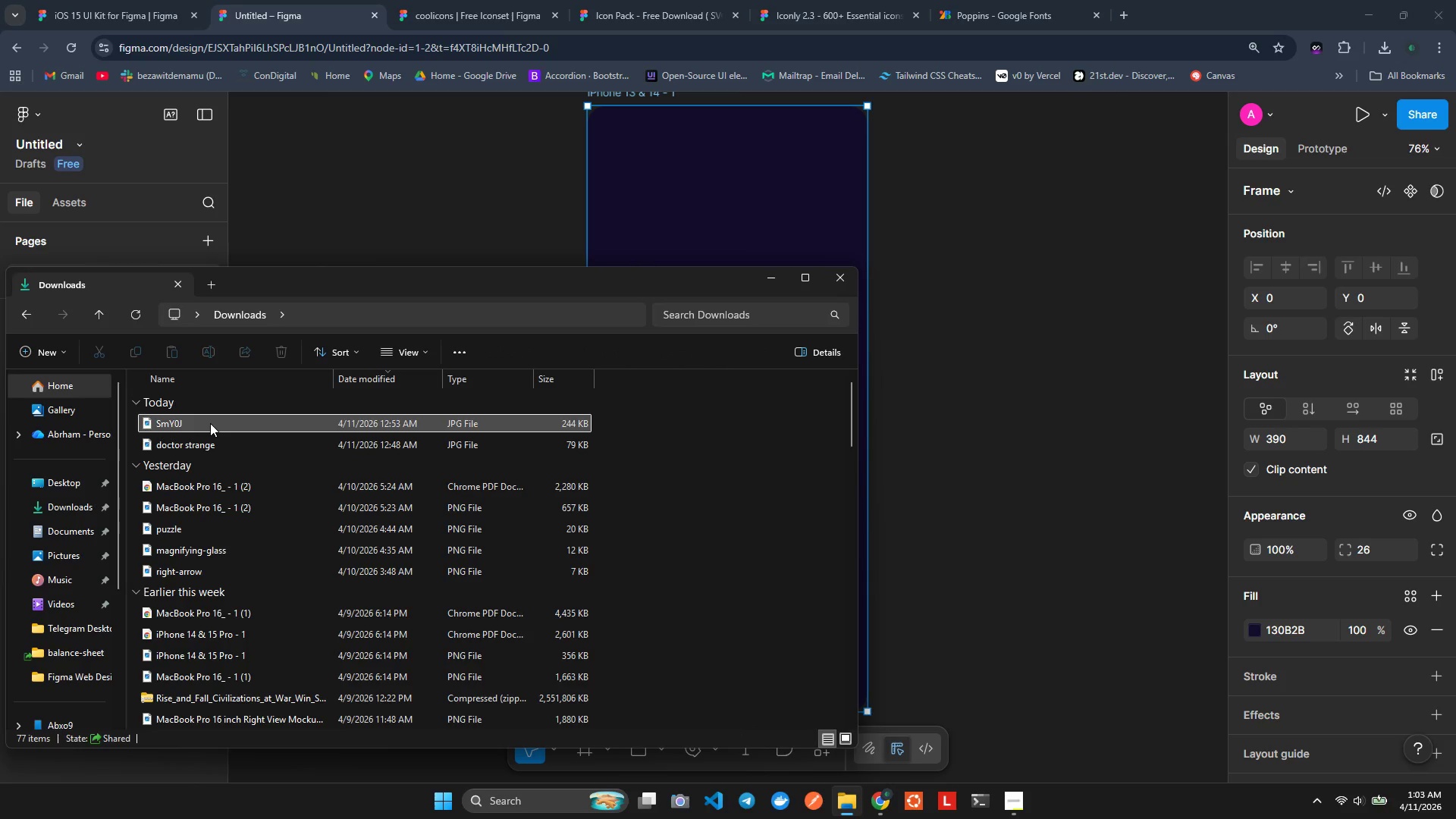 
double_click([210, 423])
 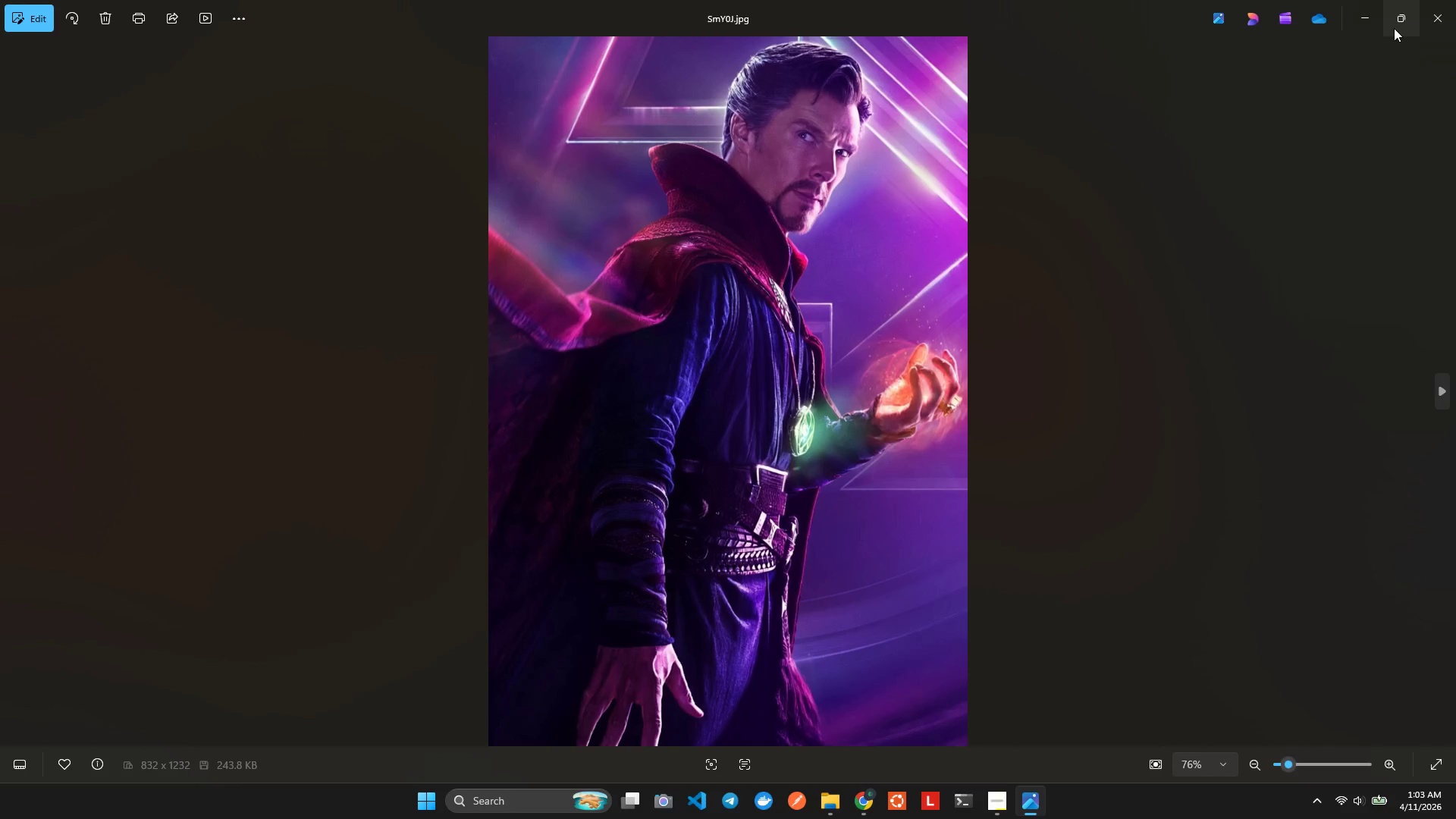 
left_click([1428, 24])
 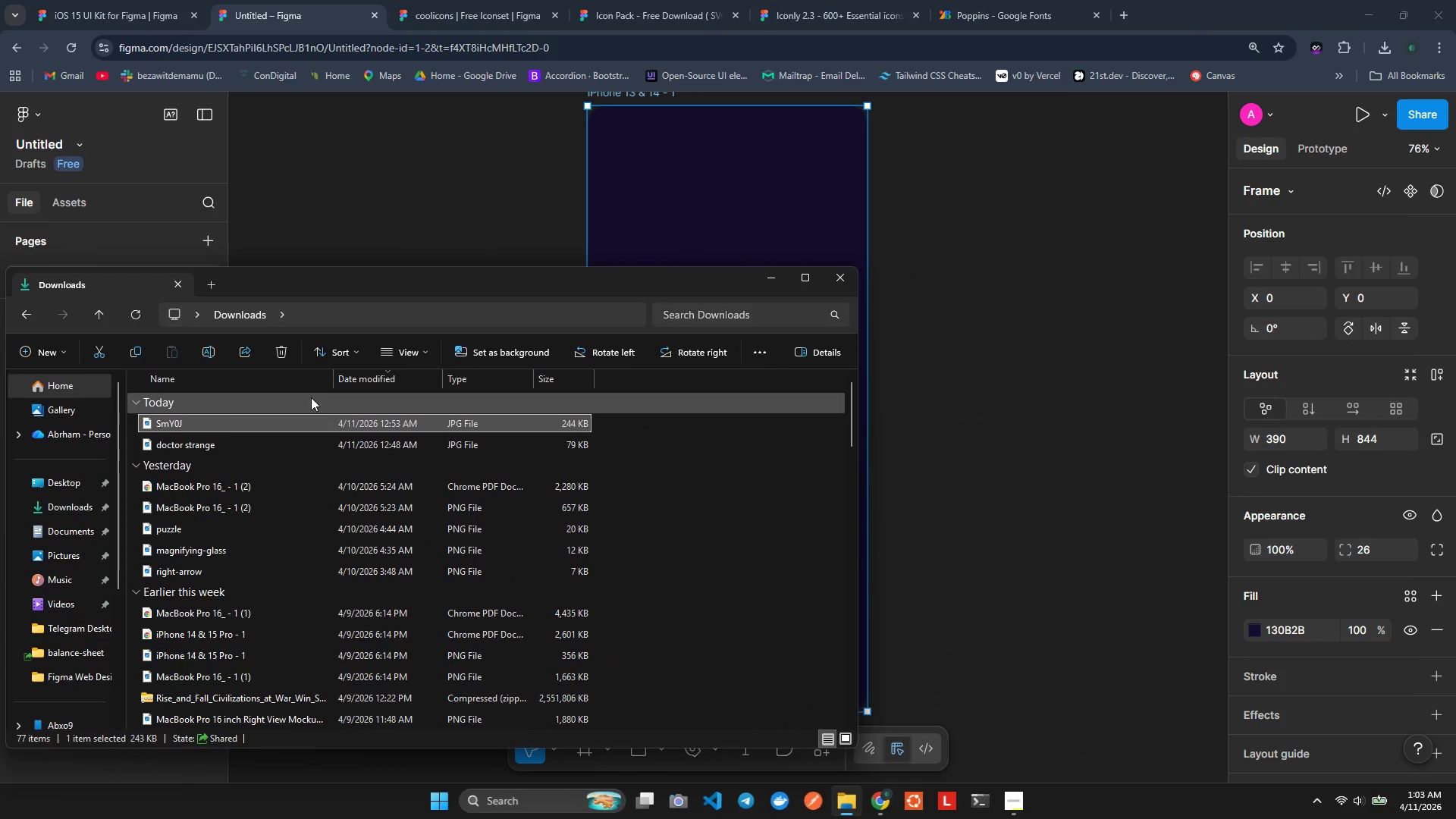 
mouse_move([235, 403])
 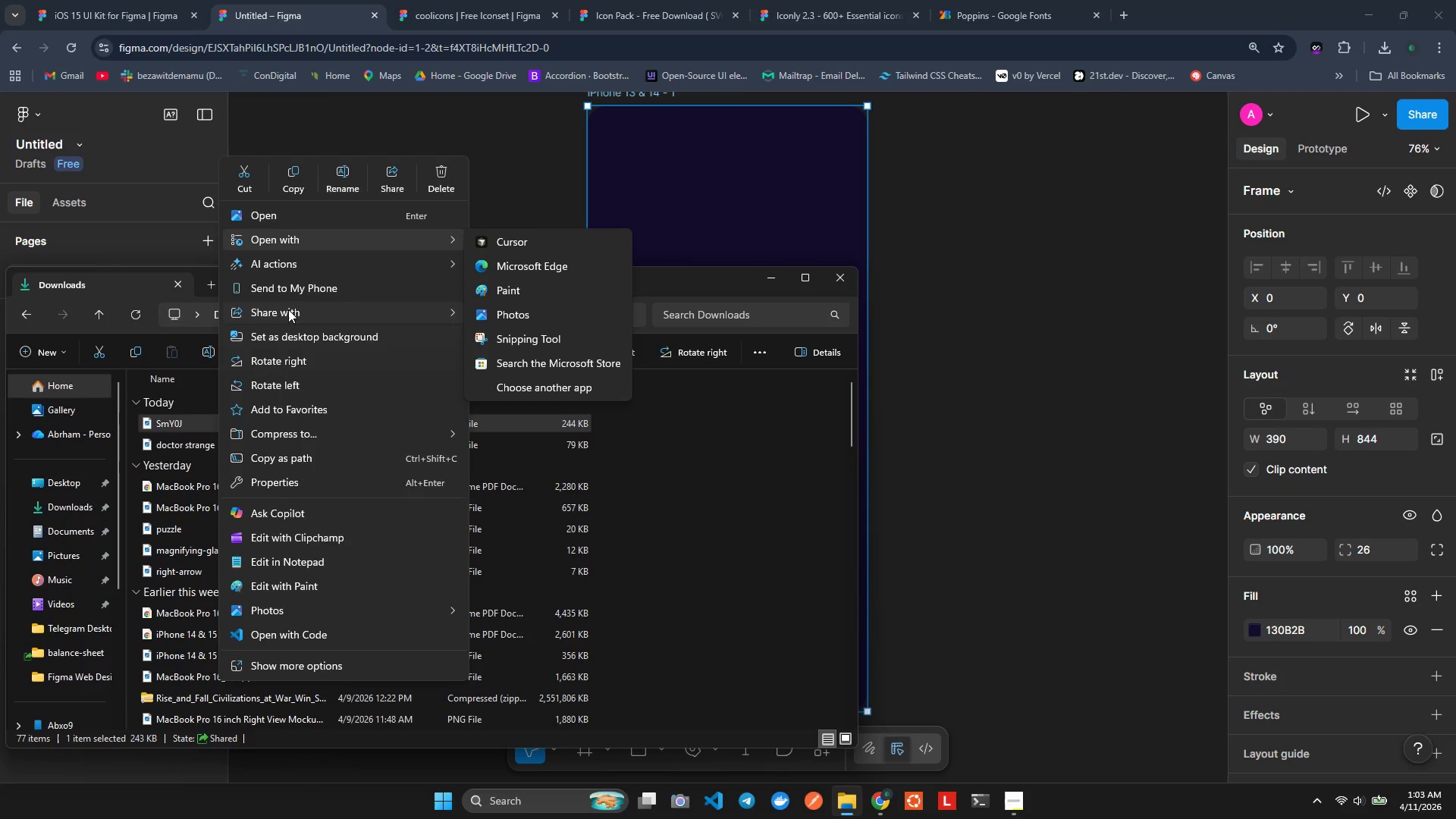 
wait(5.08)
 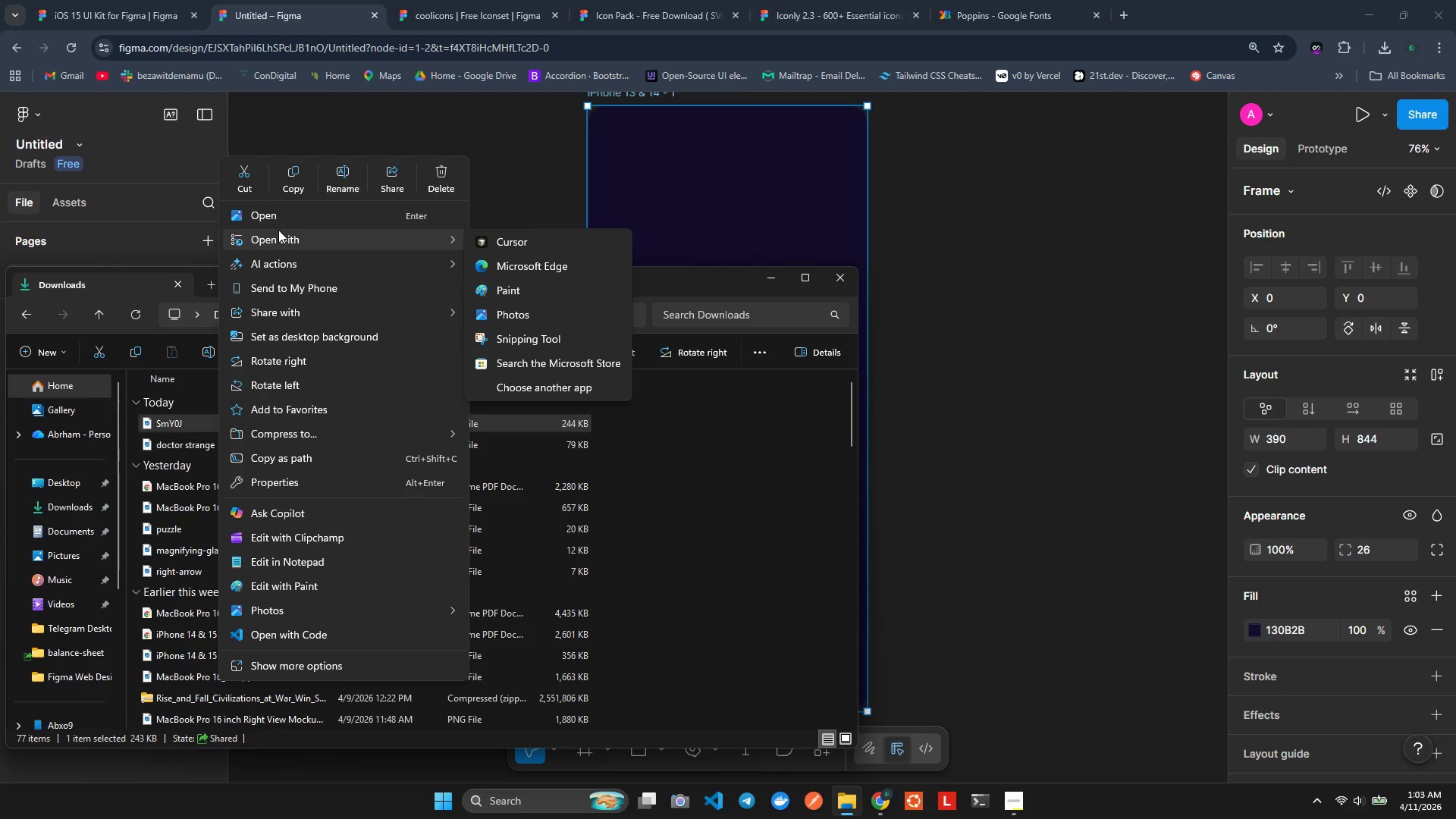 
left_click([339, 181])
 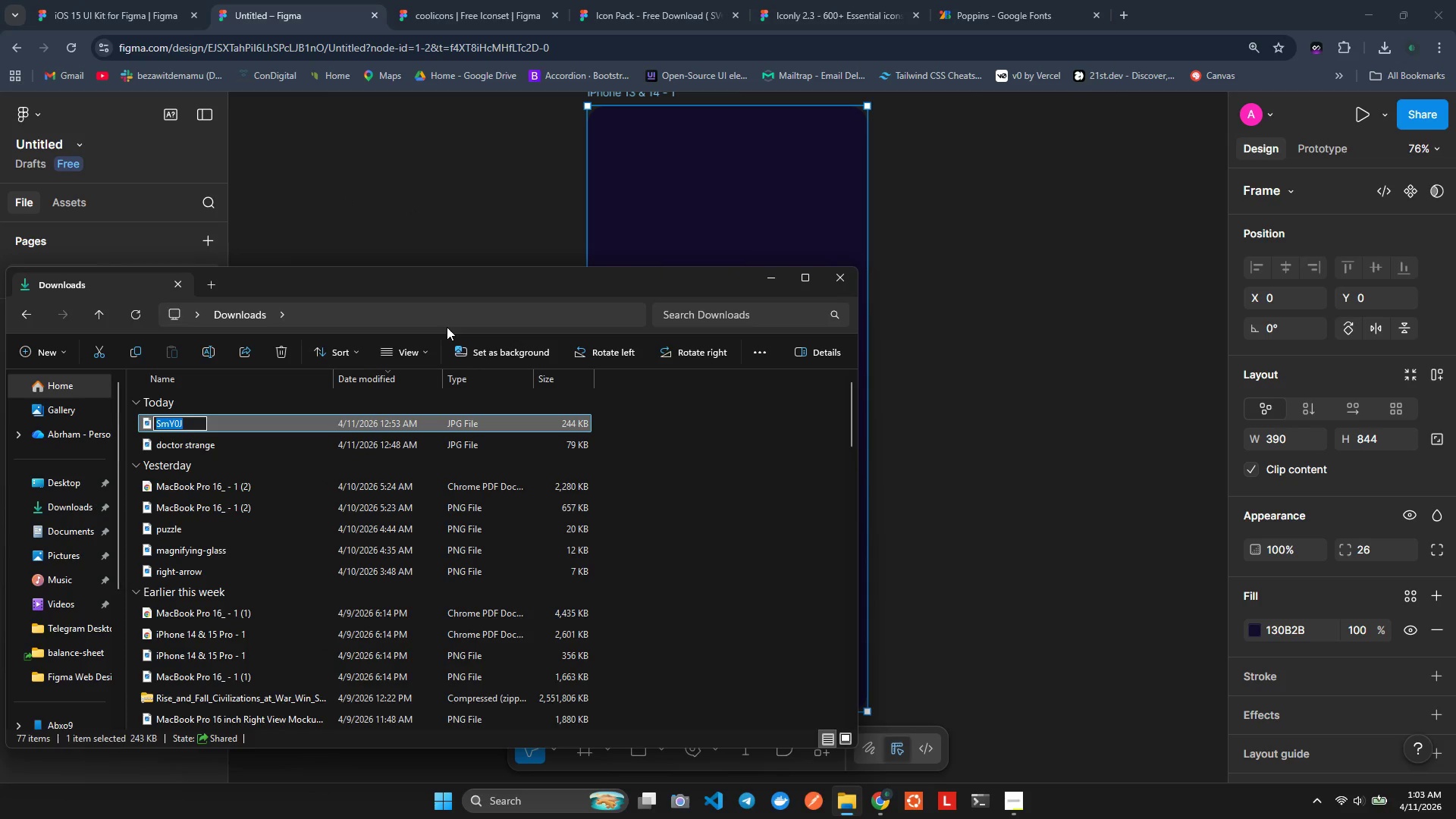 
type(imaf)
key(Backspace)
type(ge 16)
 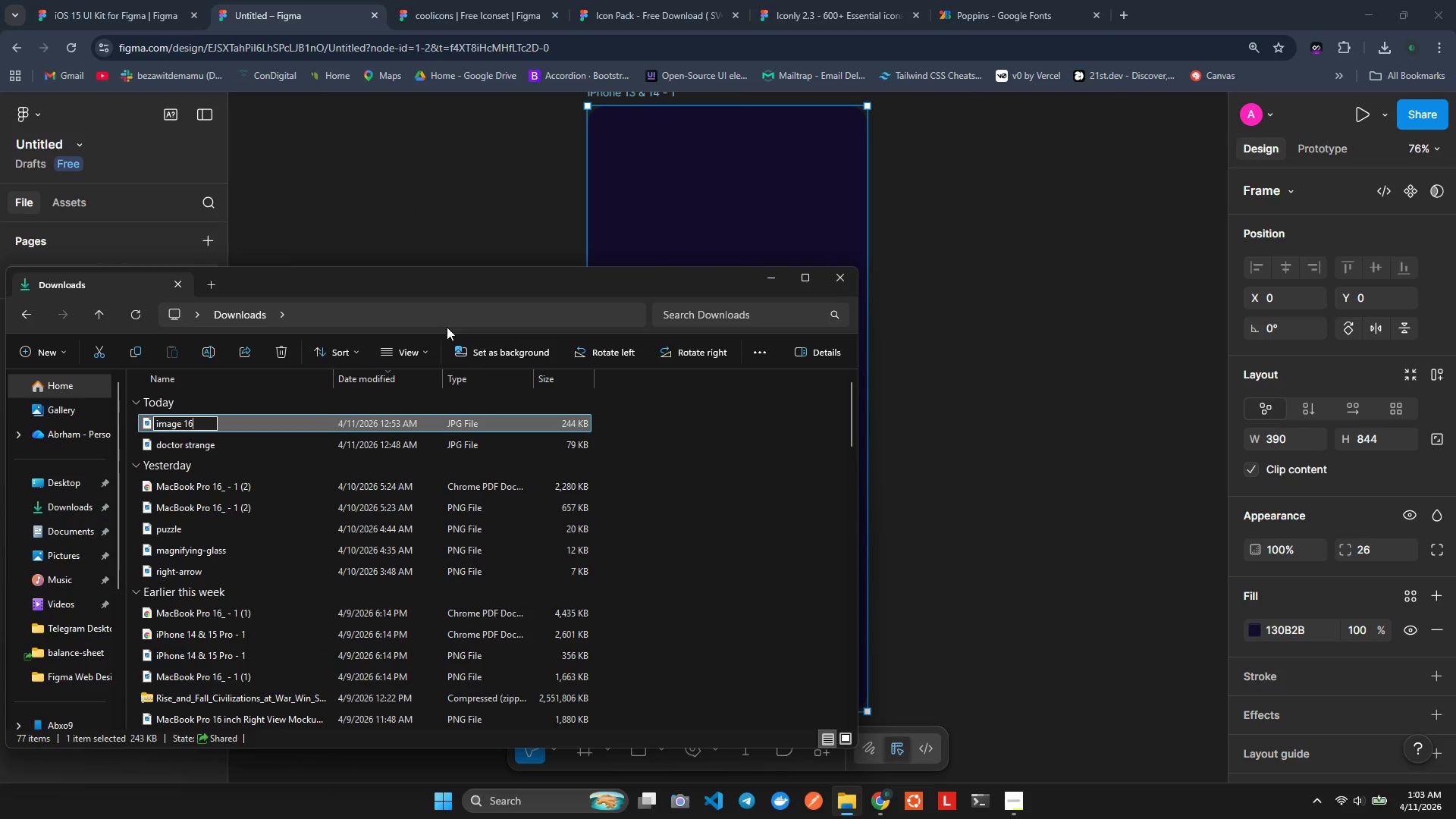 
key(Enter)
 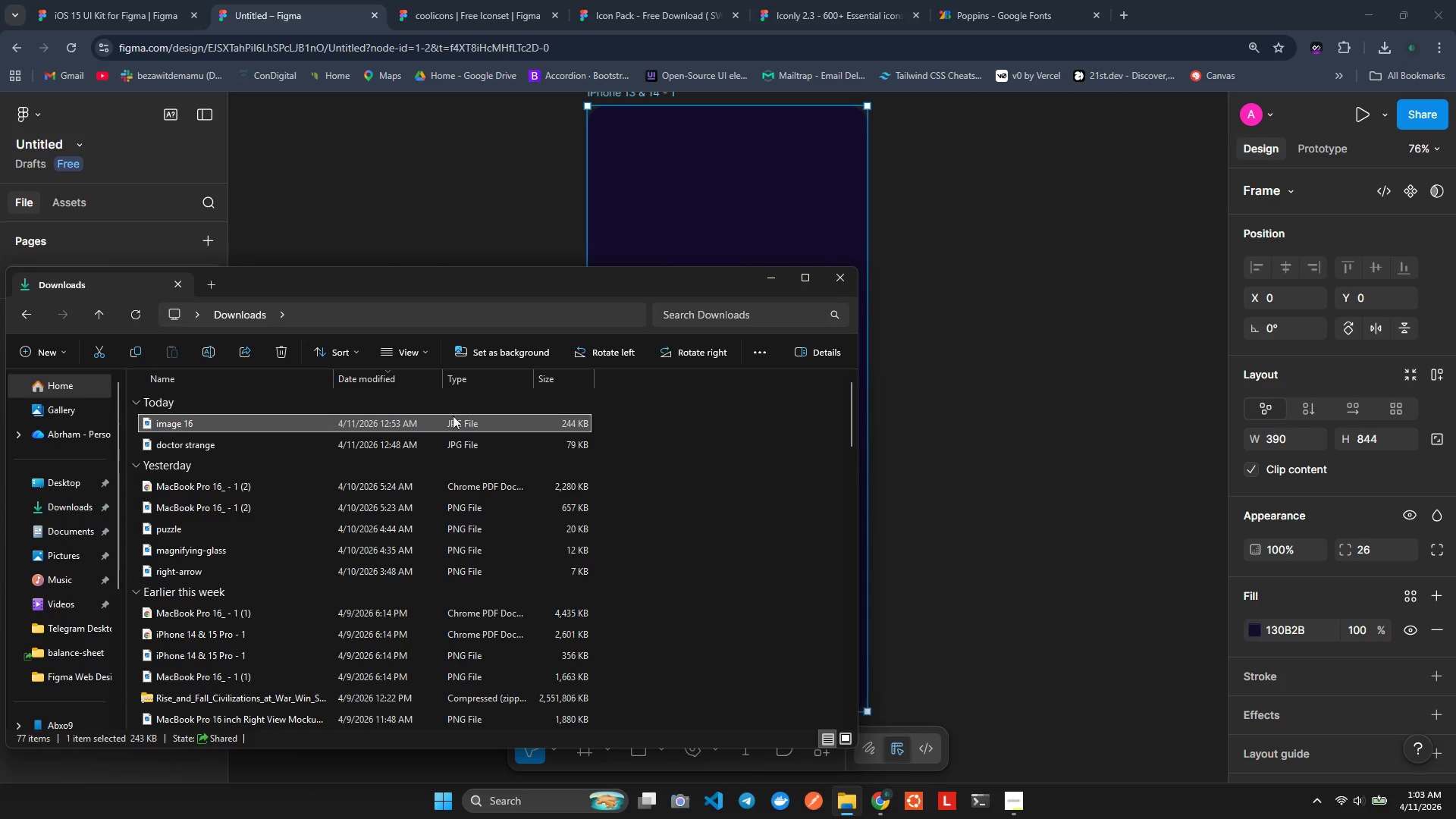 
mouse_move([201, 429])
 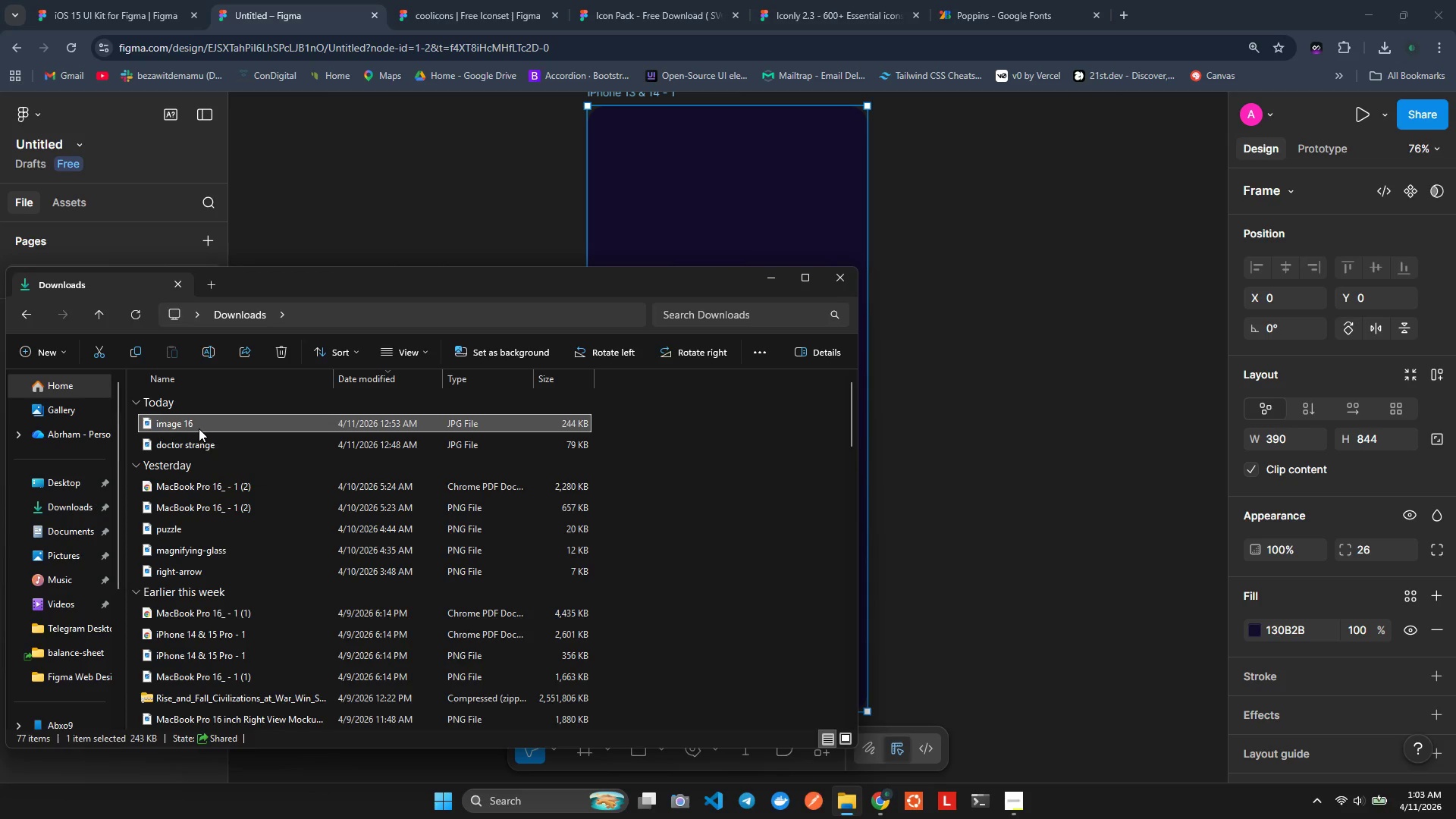 
left_click_drag(start_coordinate=[199, 428], to_coordinate=[996, 247])
 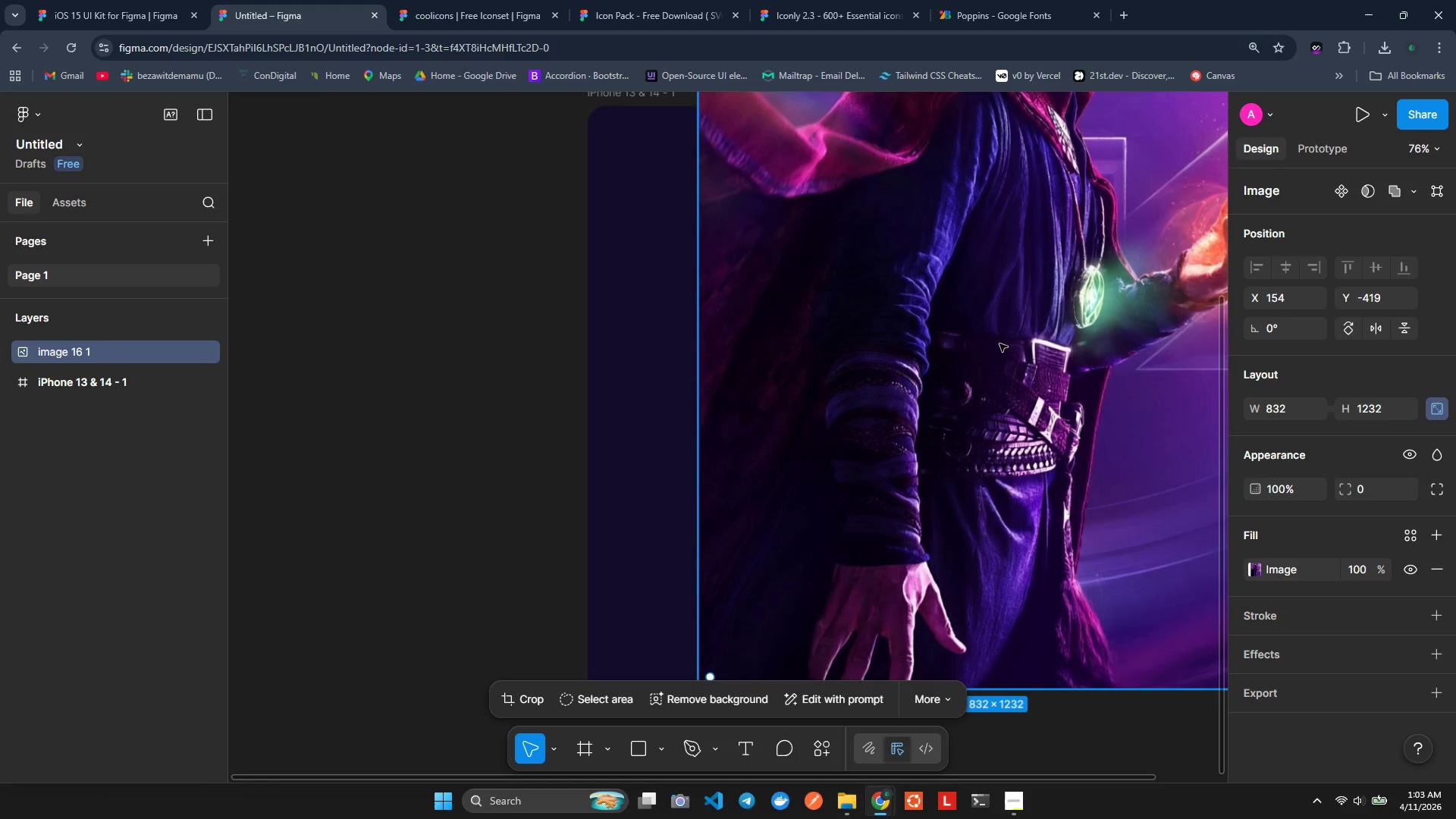 
scroll: coordinate [948, 359], scroll_direction: none, amount: 0.0
 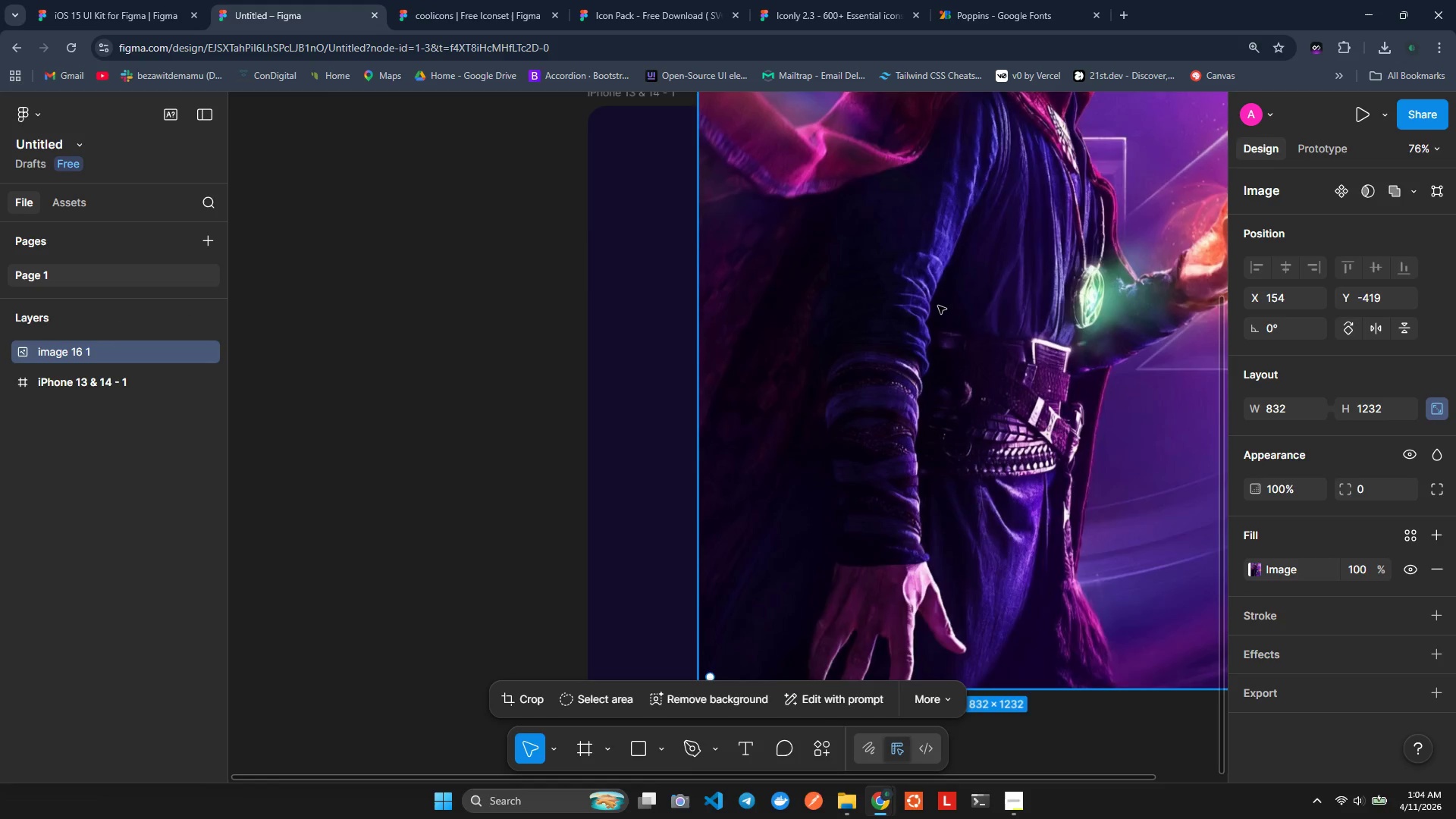 
scroll: coordinate [938, 306], scroll_direction: up, amount: 4.0
 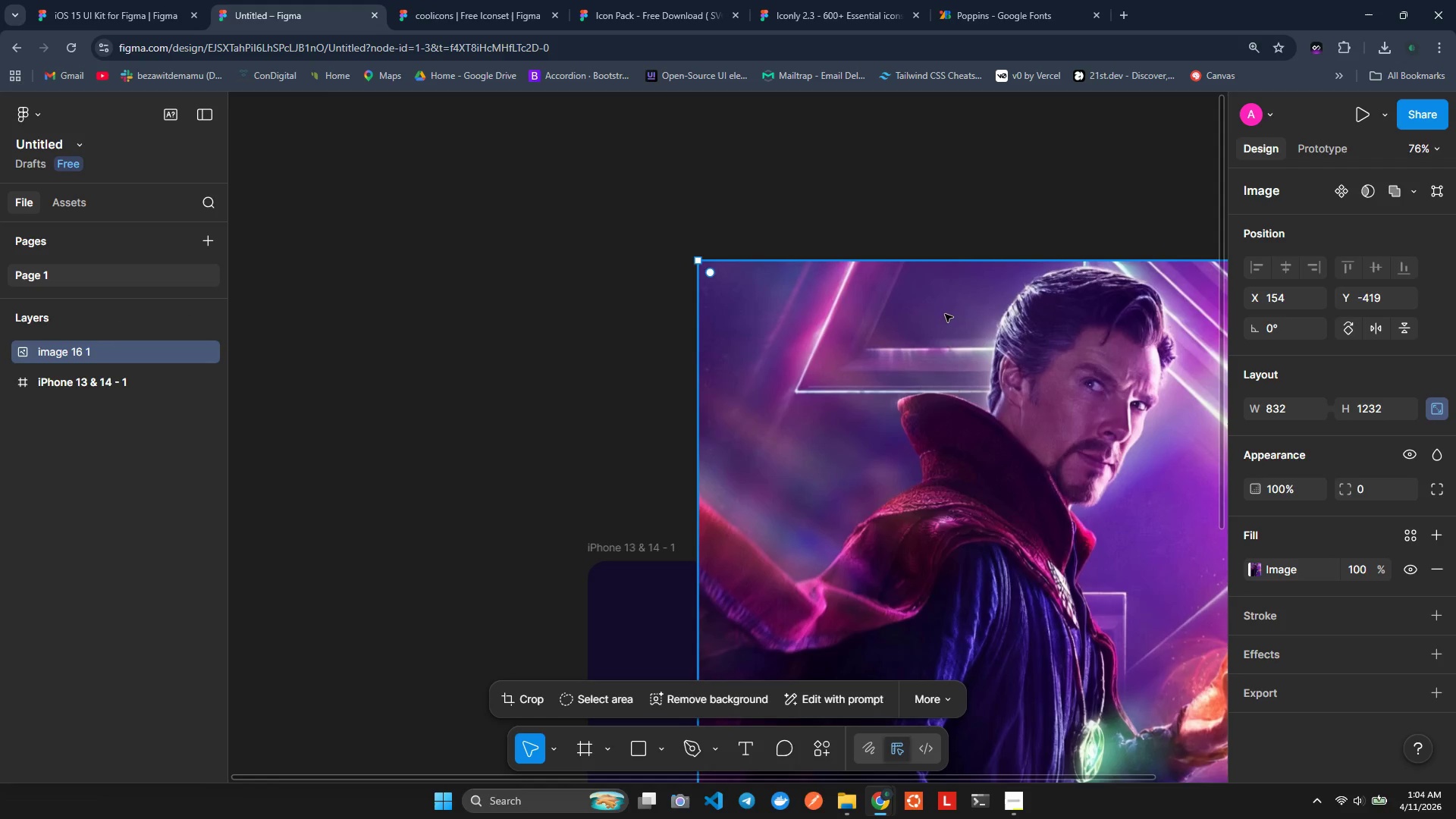 
left_click_drag(start_coordinate=[946, 317], to_coordinate=[758, 295])
 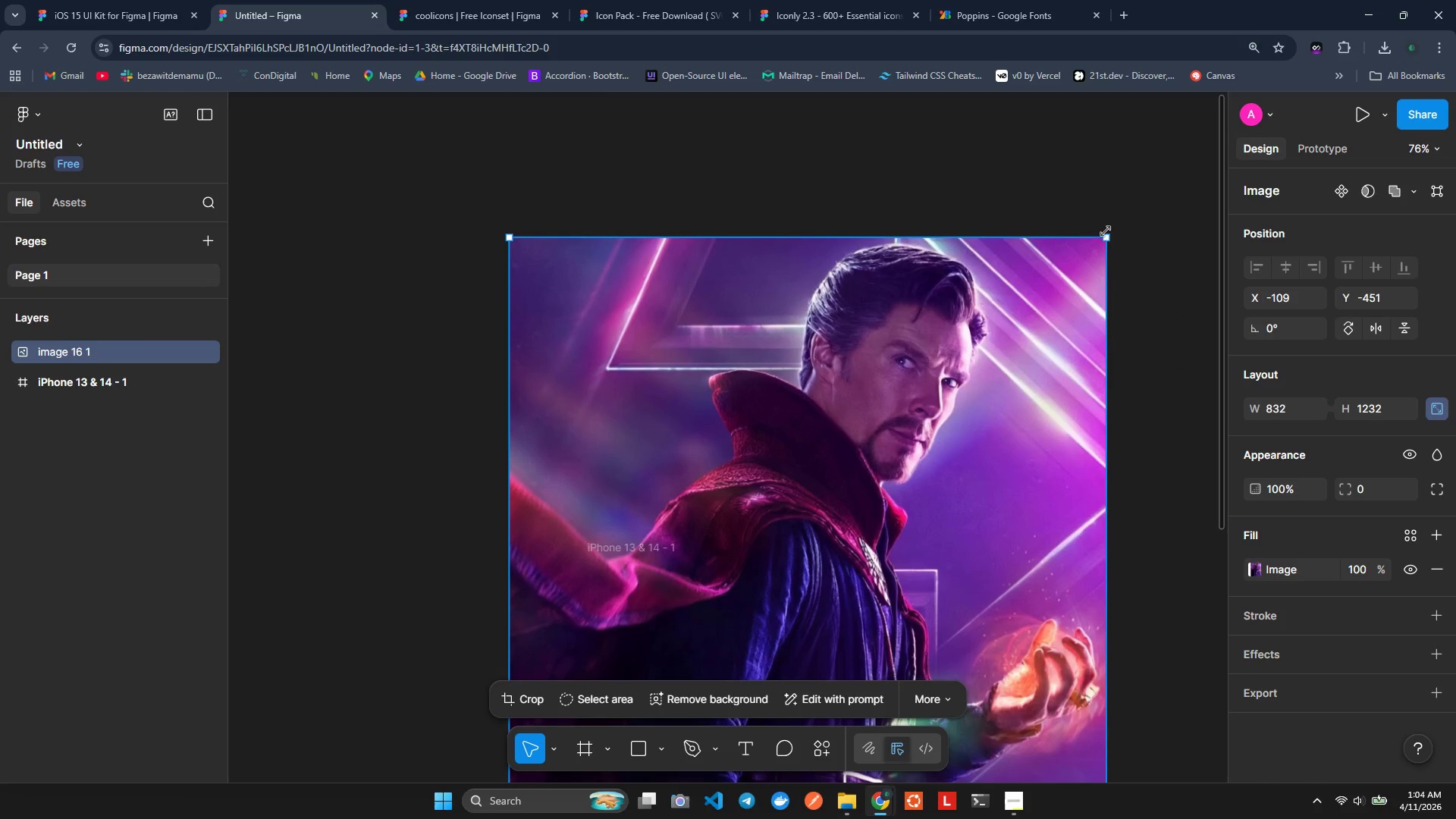 
left_click_drag(start_coordinate=[1108, 232], to_coordinate=[613, 587])
 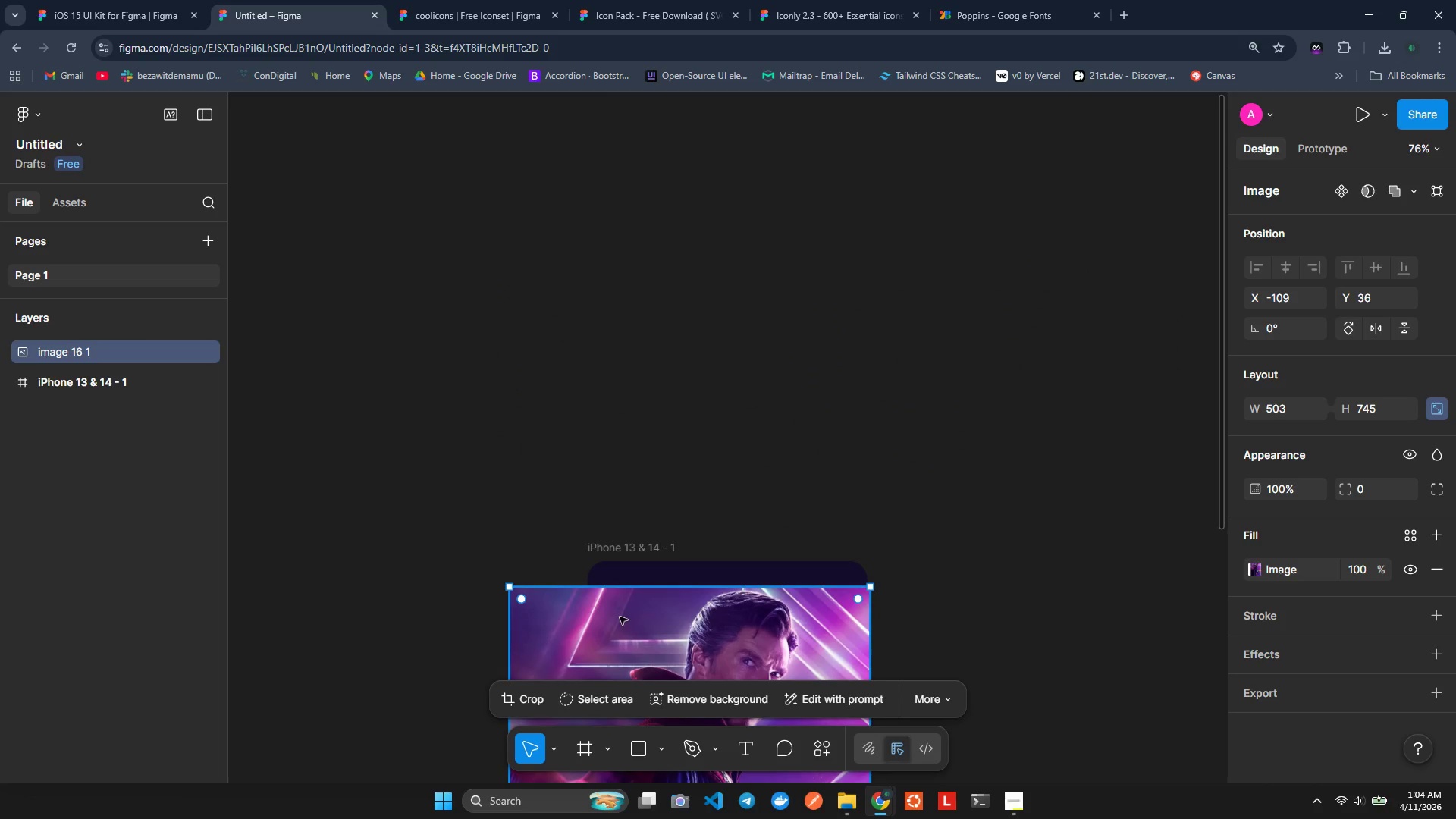 
left_click_drag(start_coordinate=[620, 617], to_coordinate=[900, 379])
 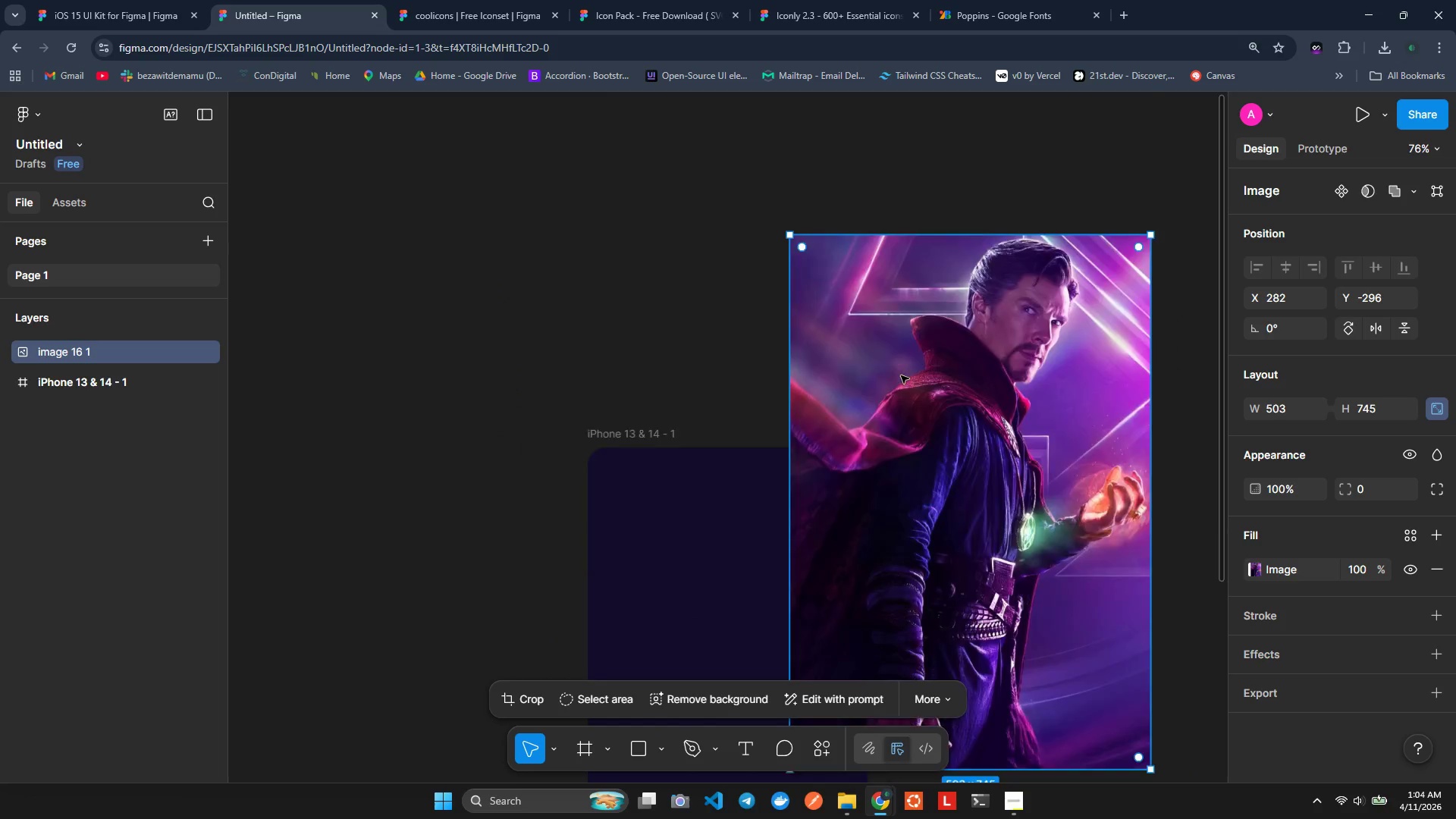 
scroll: coordinate [901, 378], scroll_direction: down, amount: 2.0
 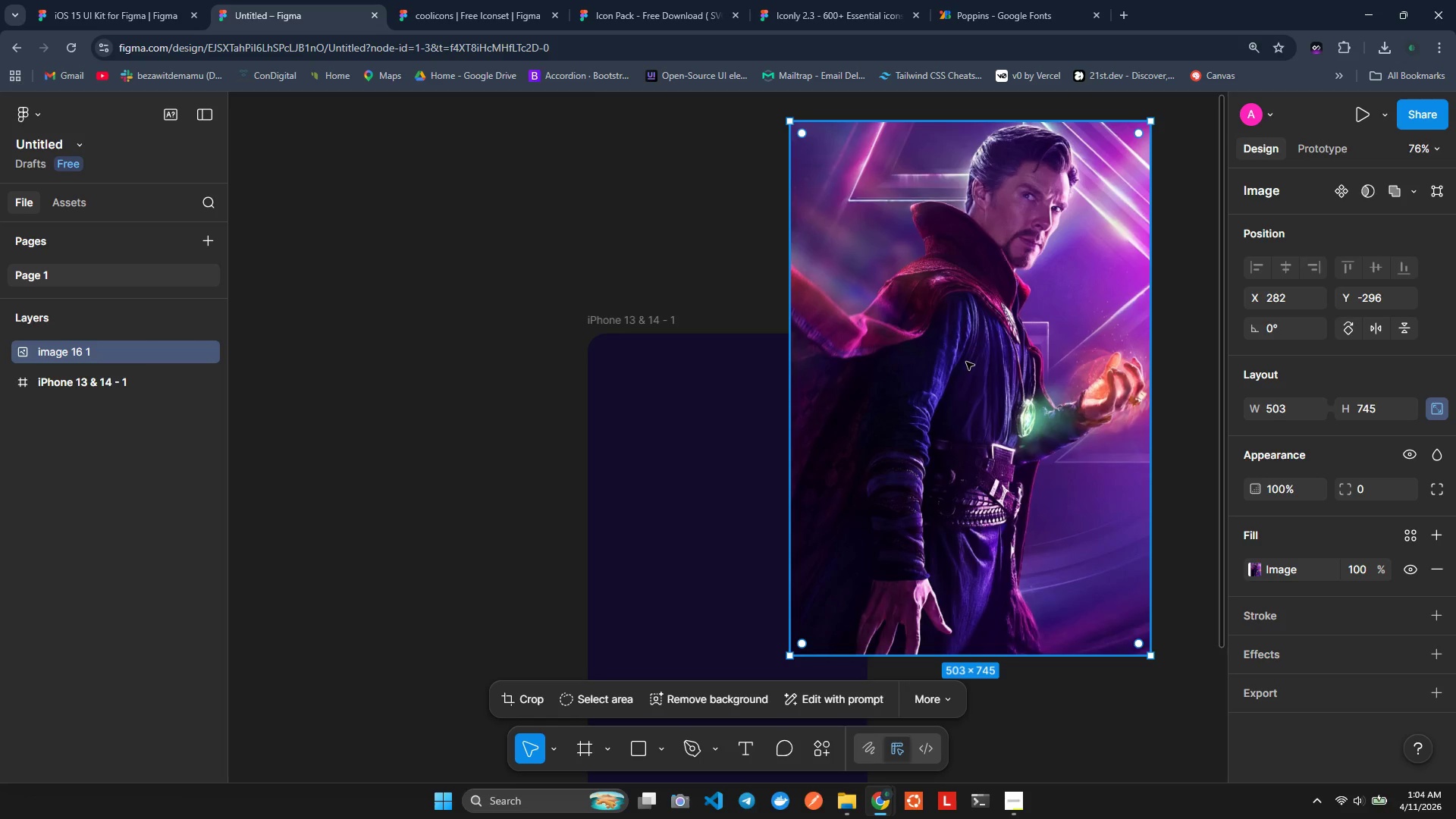 
wait(29.29)
 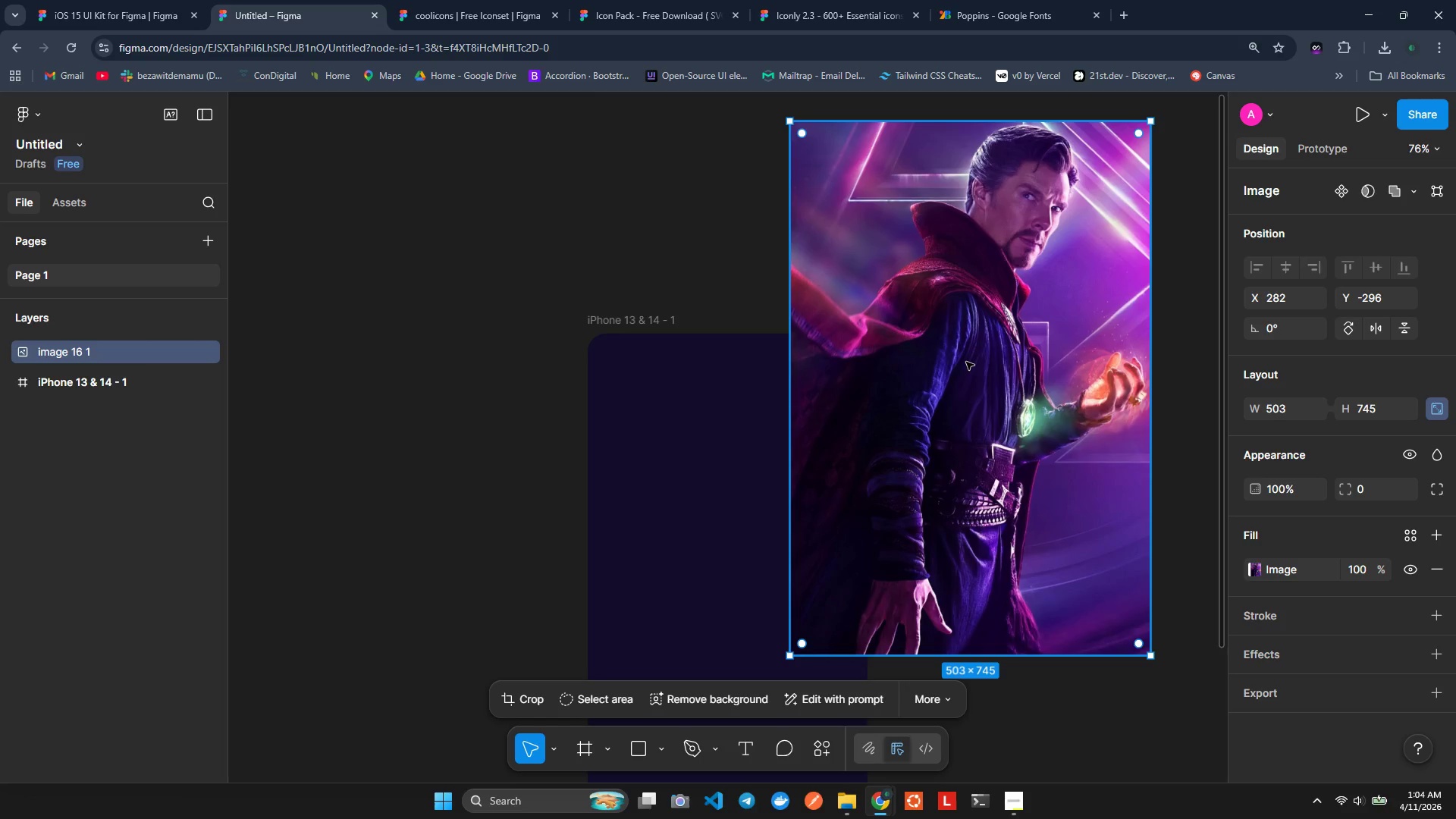 
scroll: coordinate [1276, 300], scroll_direction: up, amount: 3.0
 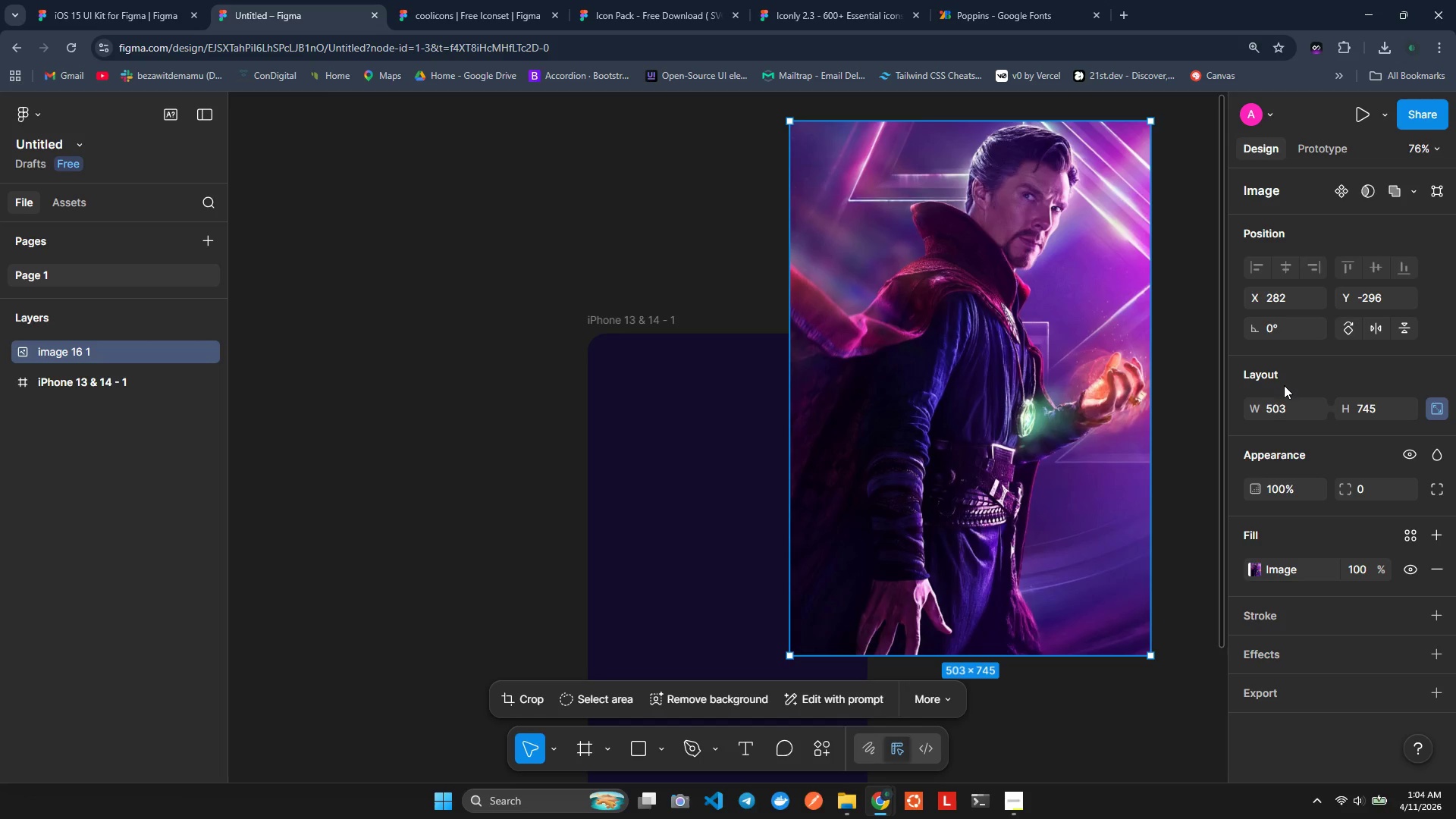 
left_click([1283, 401])
 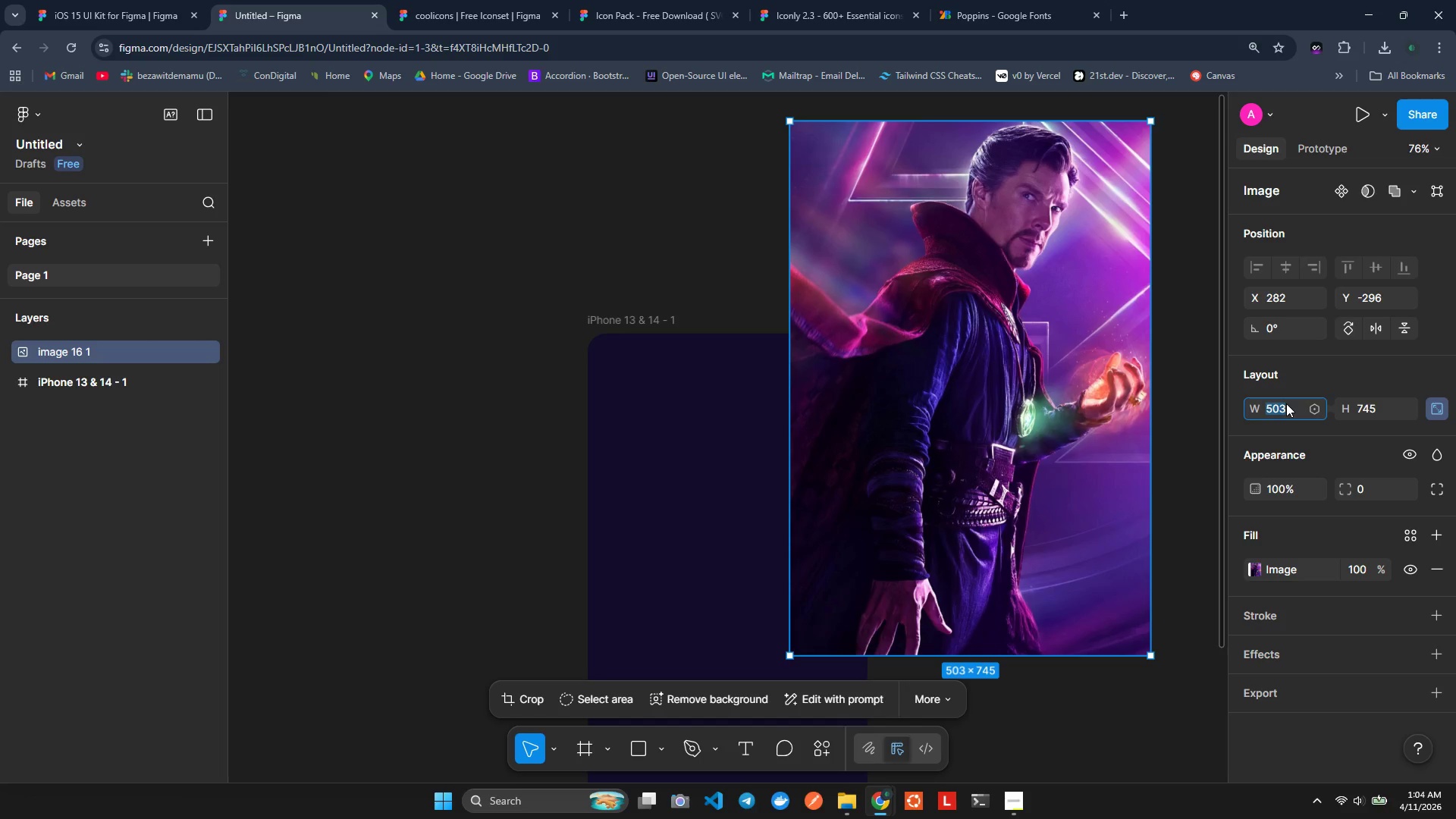 
type(389)
 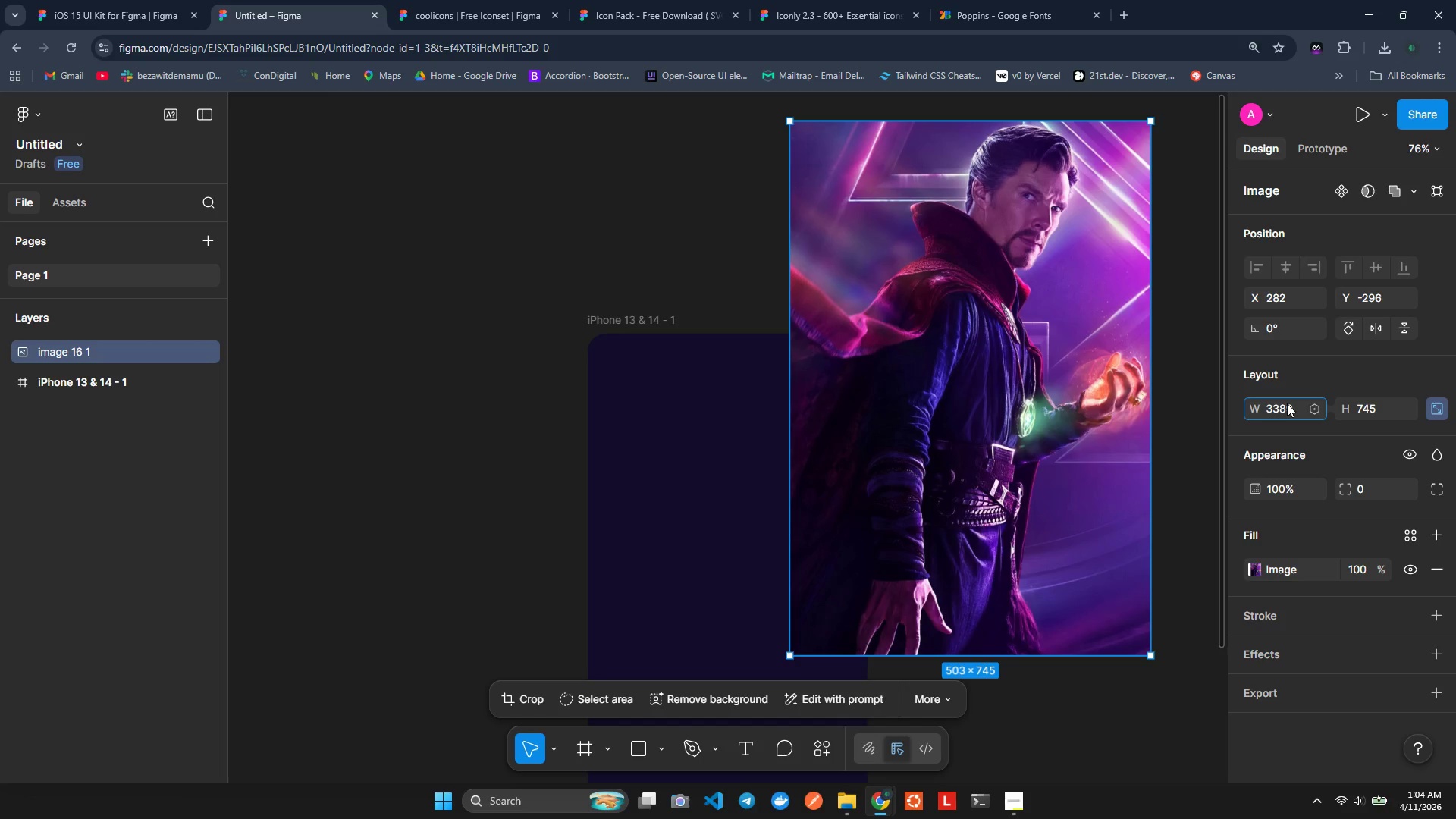 
key(Enter)
 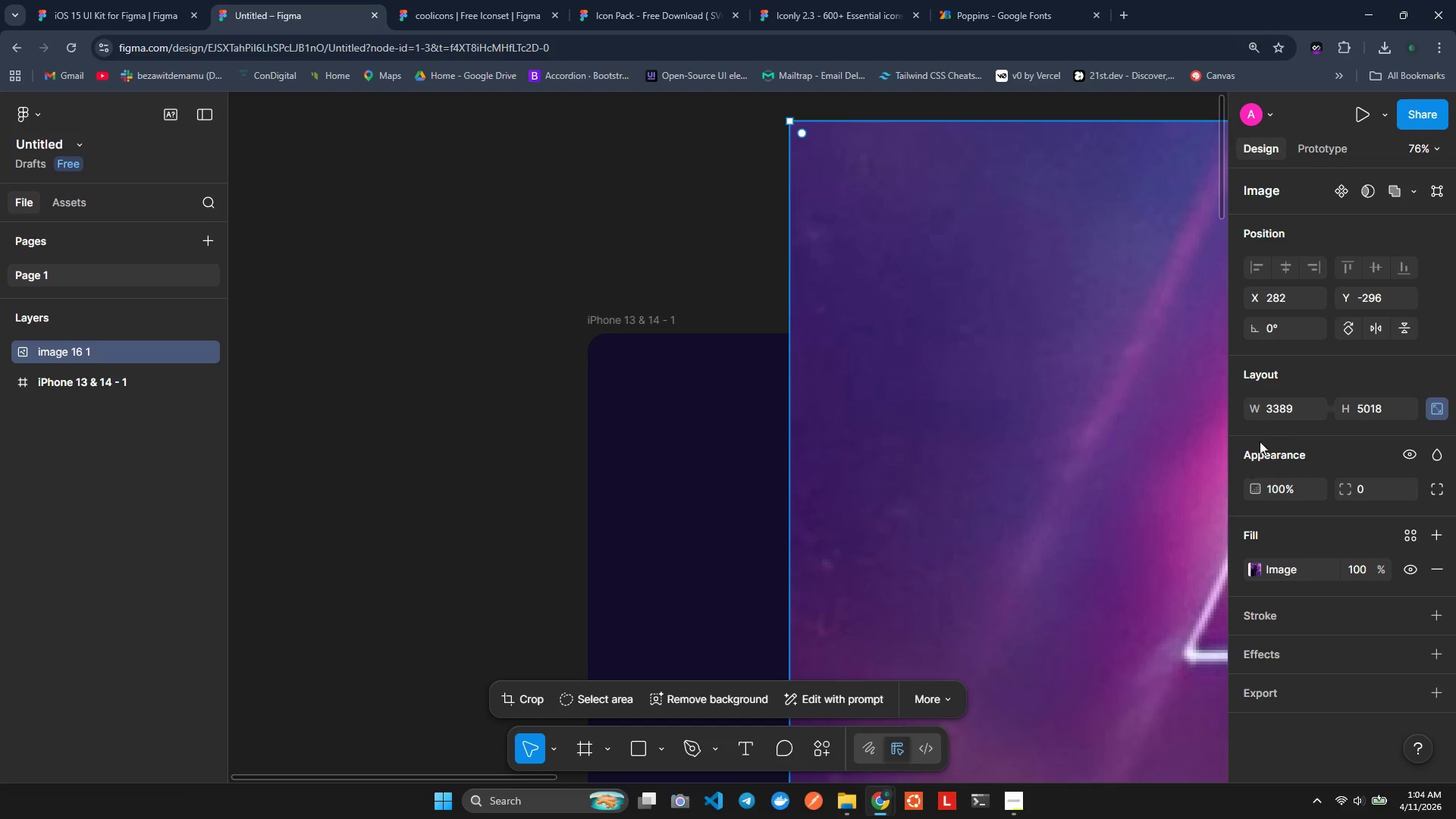 
left_click([1273, 407])
 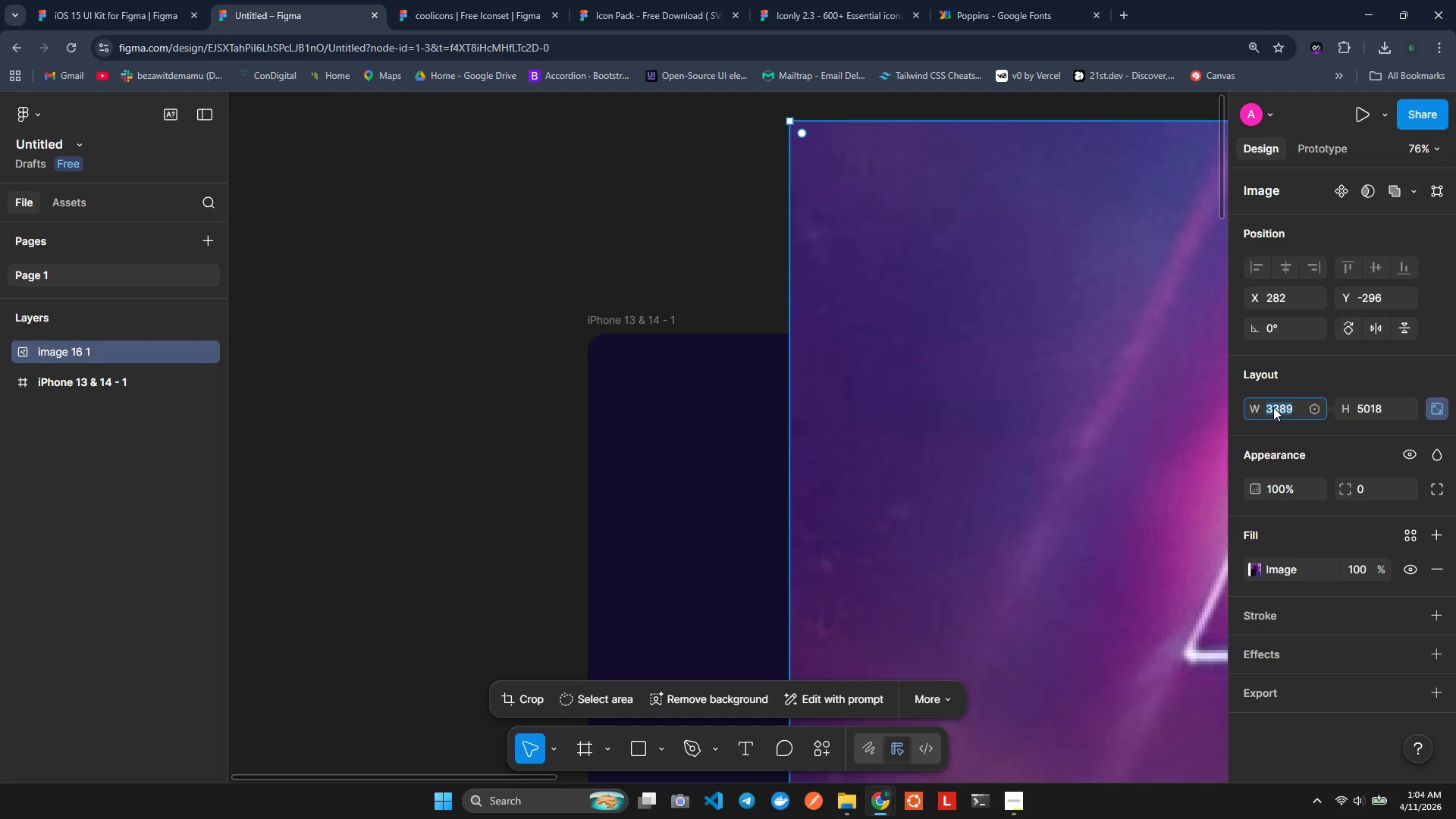 
left_click([1273, 407])
 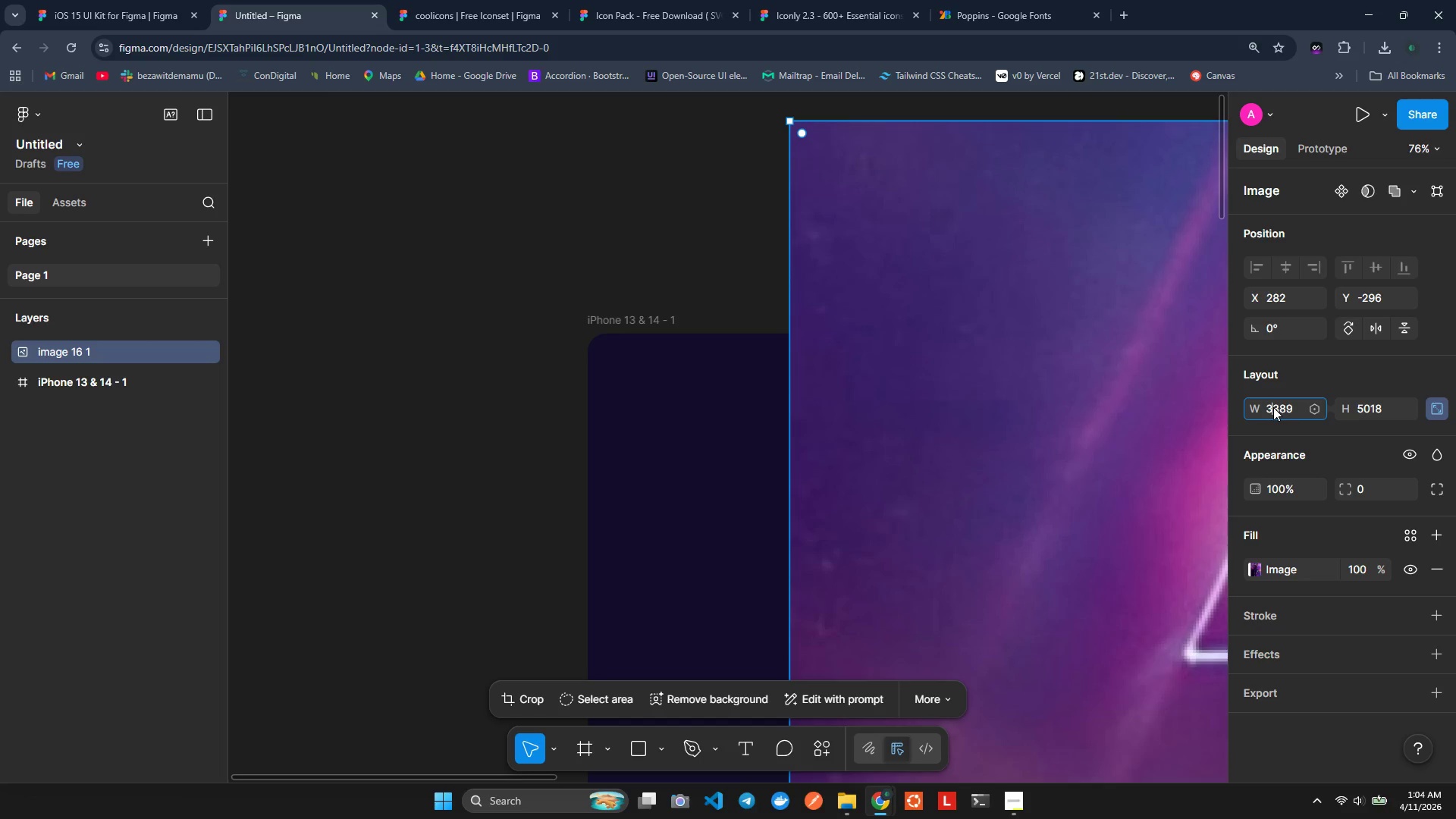 
key(3)
 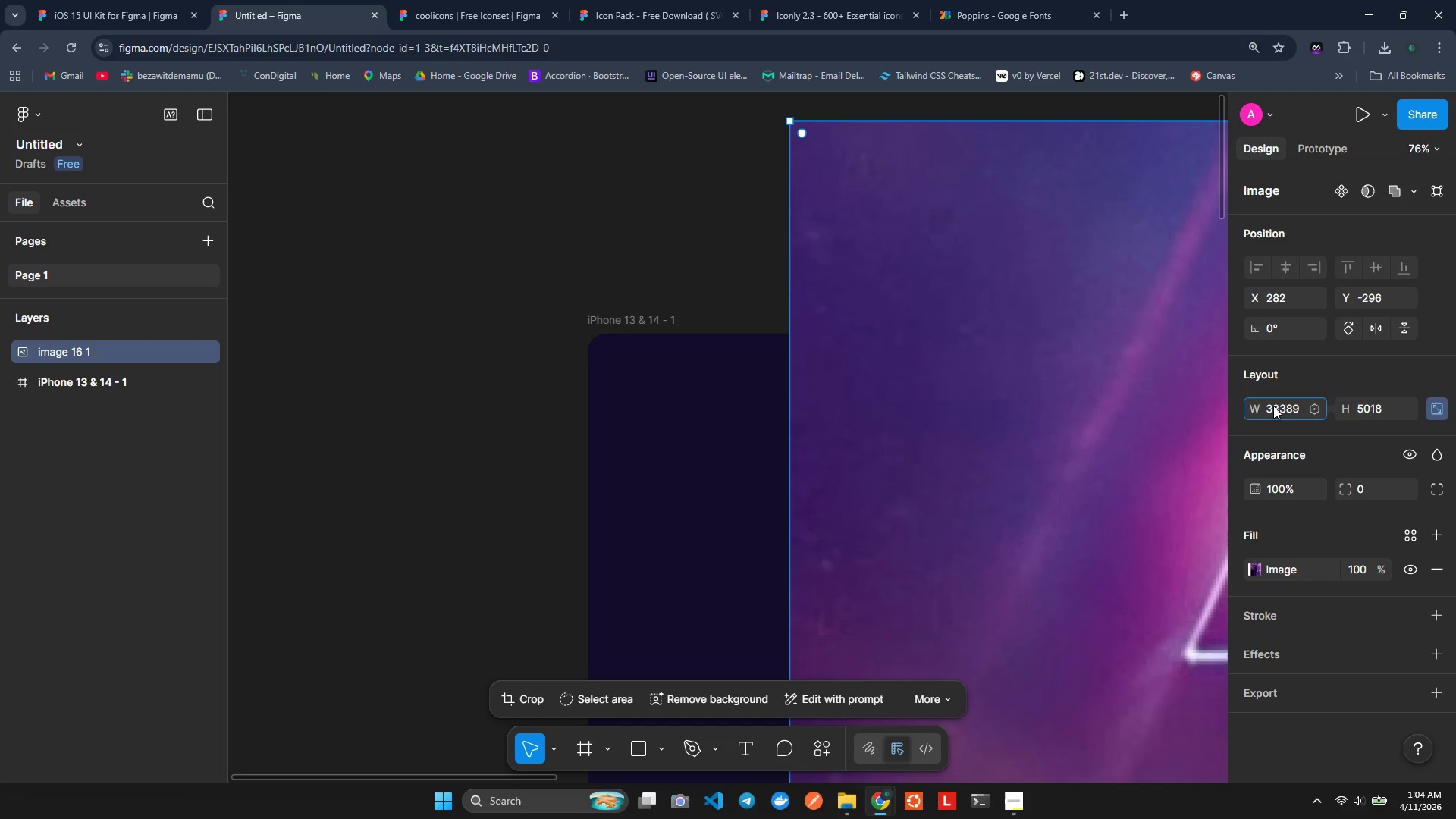 
type(89)
 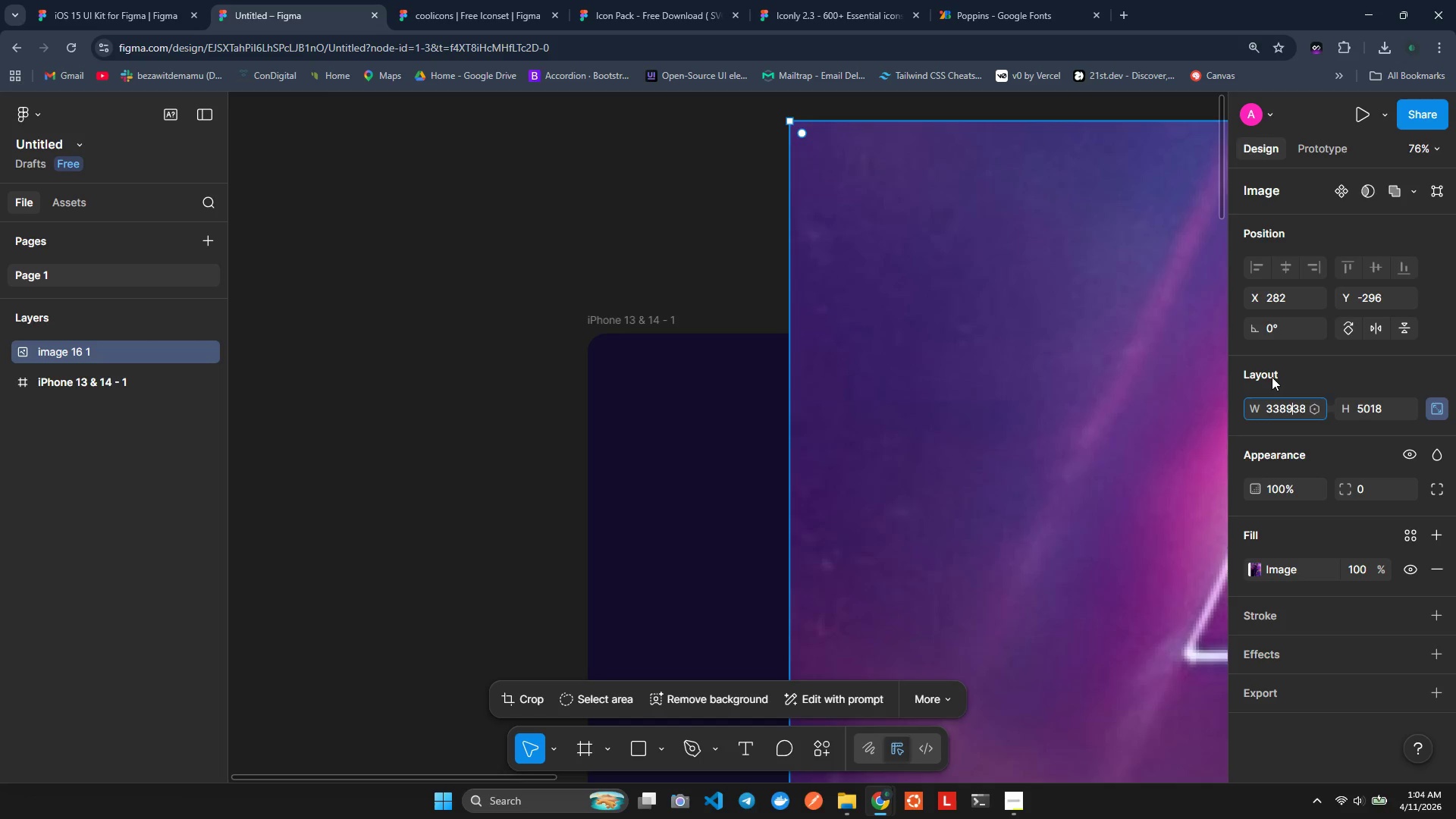 
key(Enter)
 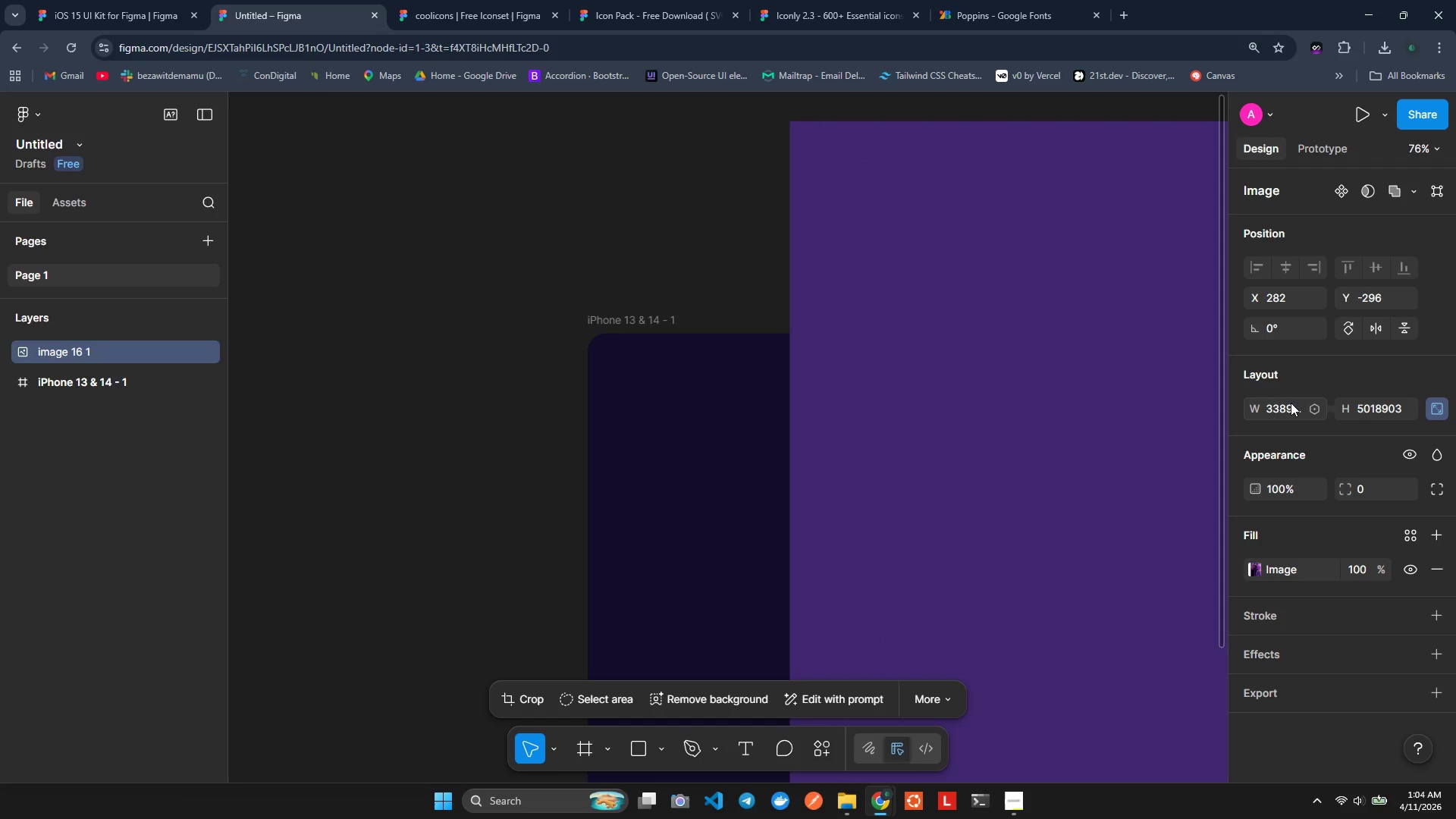 
left_click([1291, 403])
 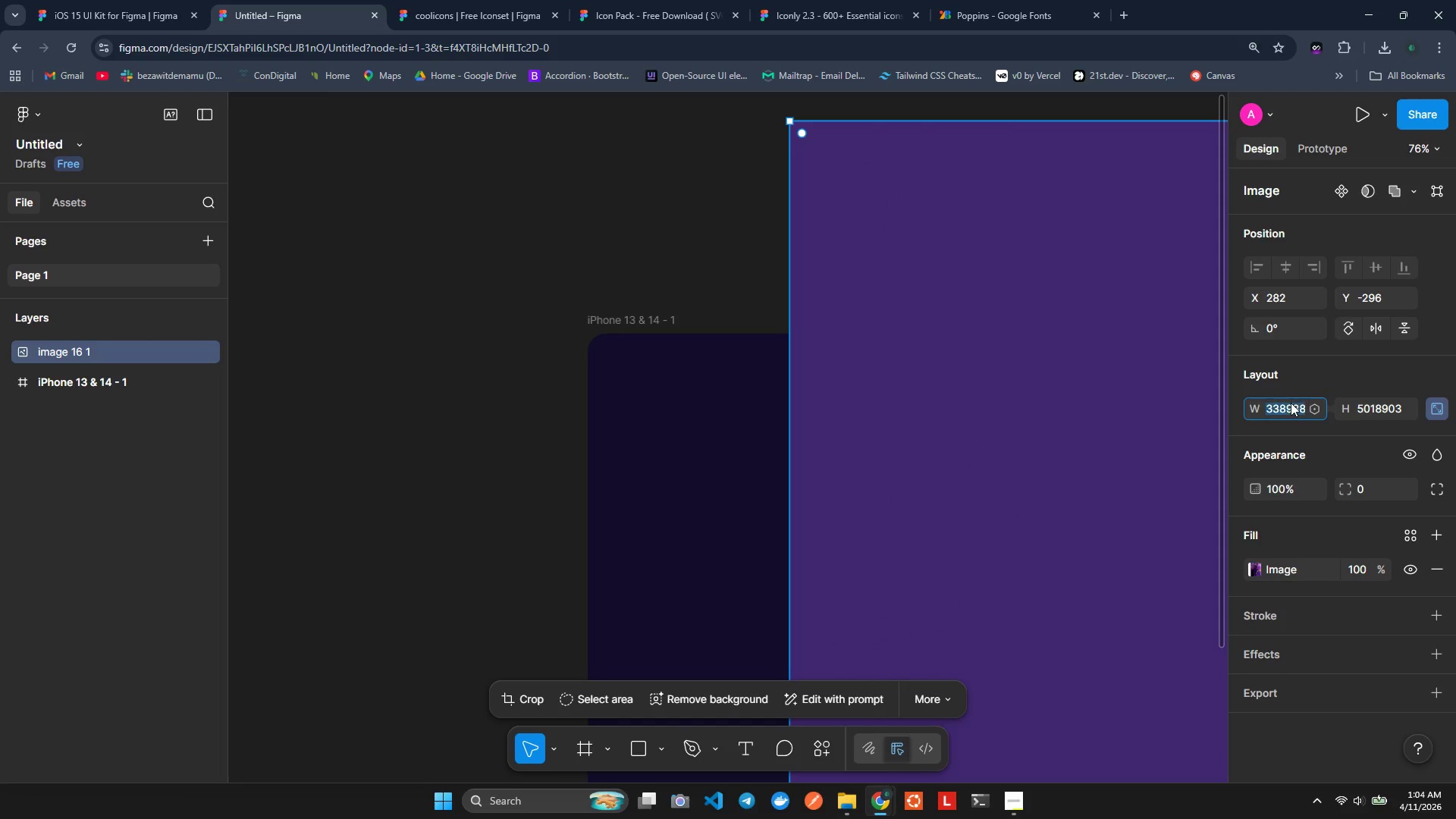 
key(Control+A)
 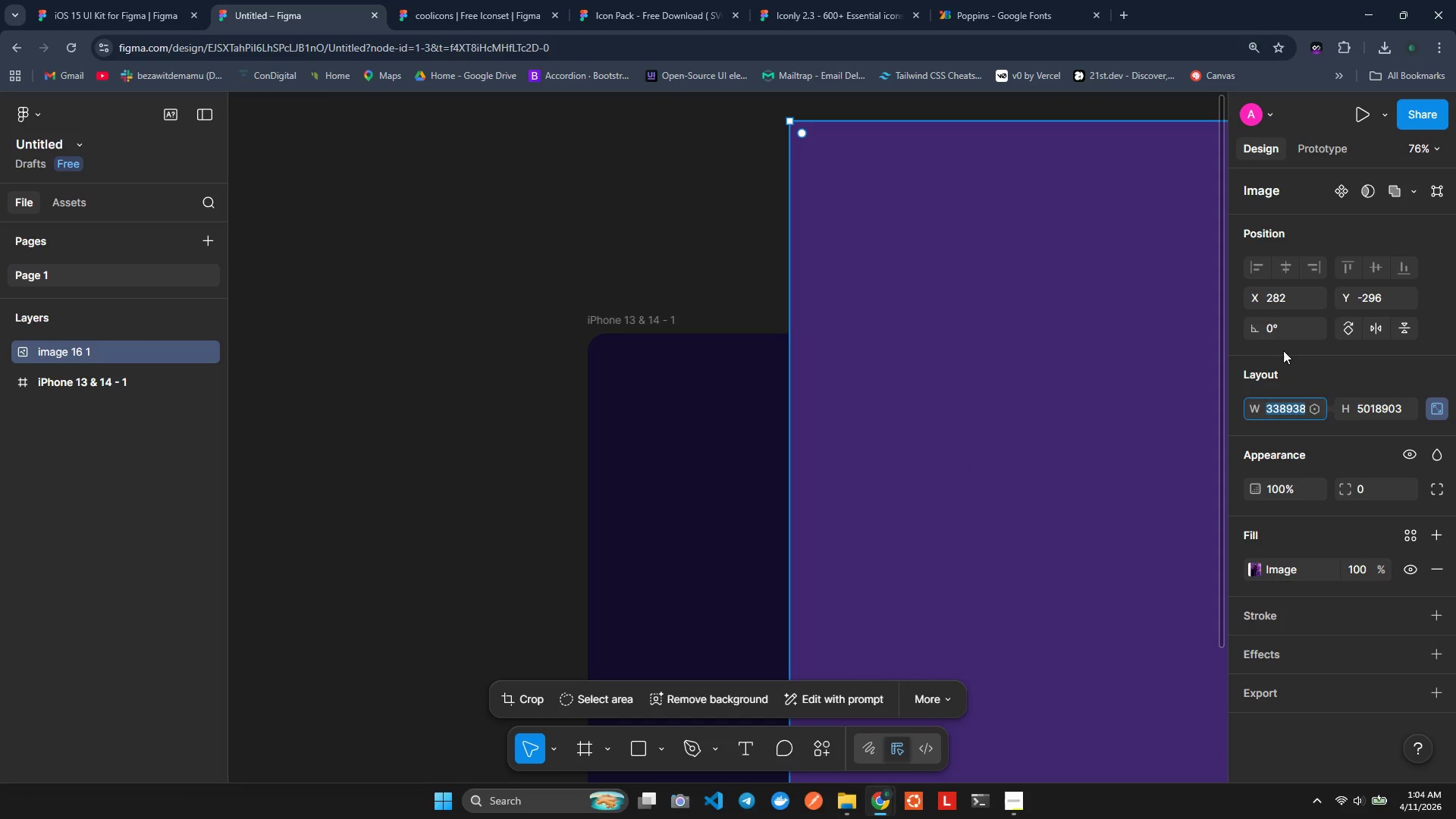 
type(39)
 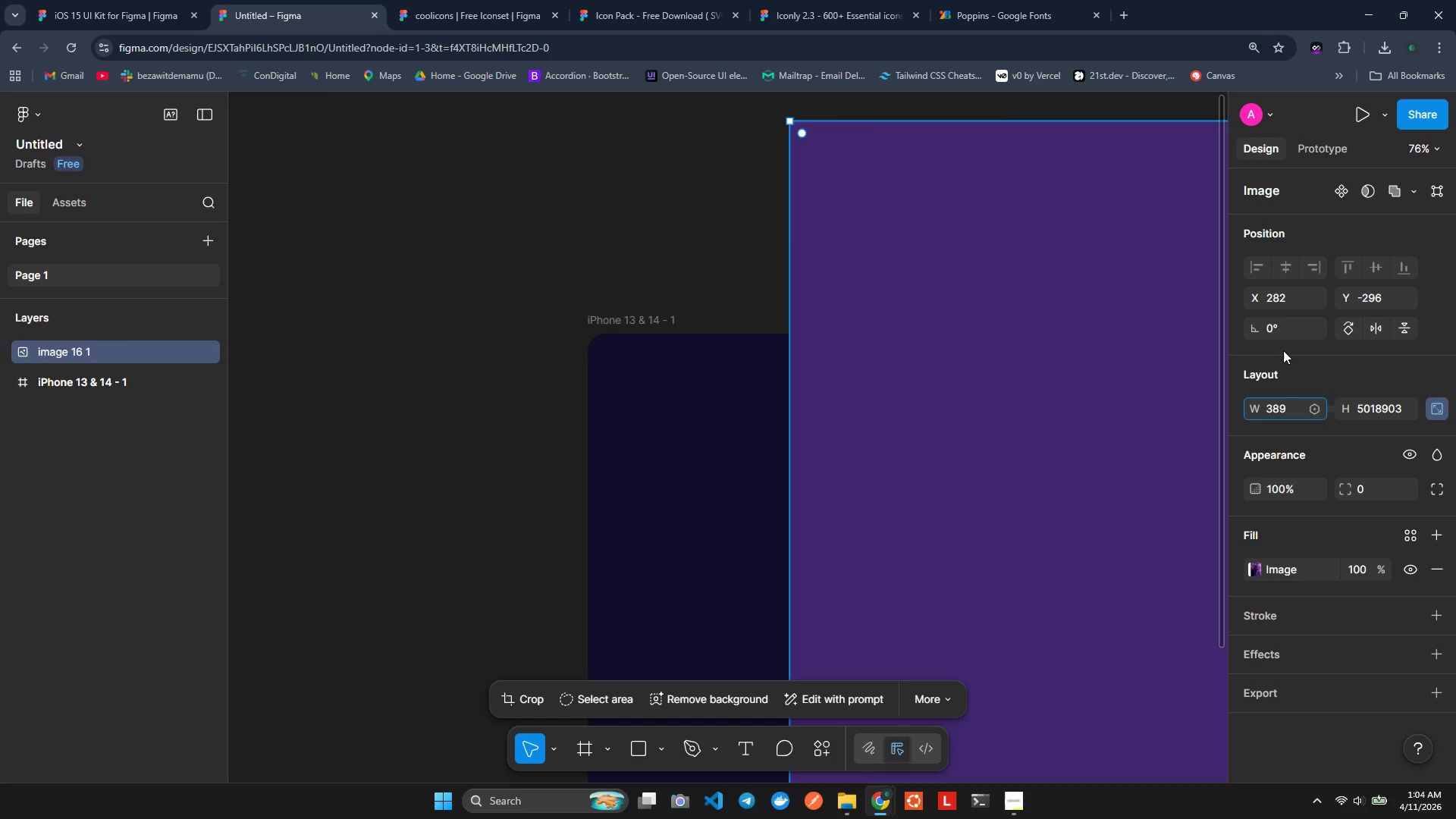 
key(Enter)
 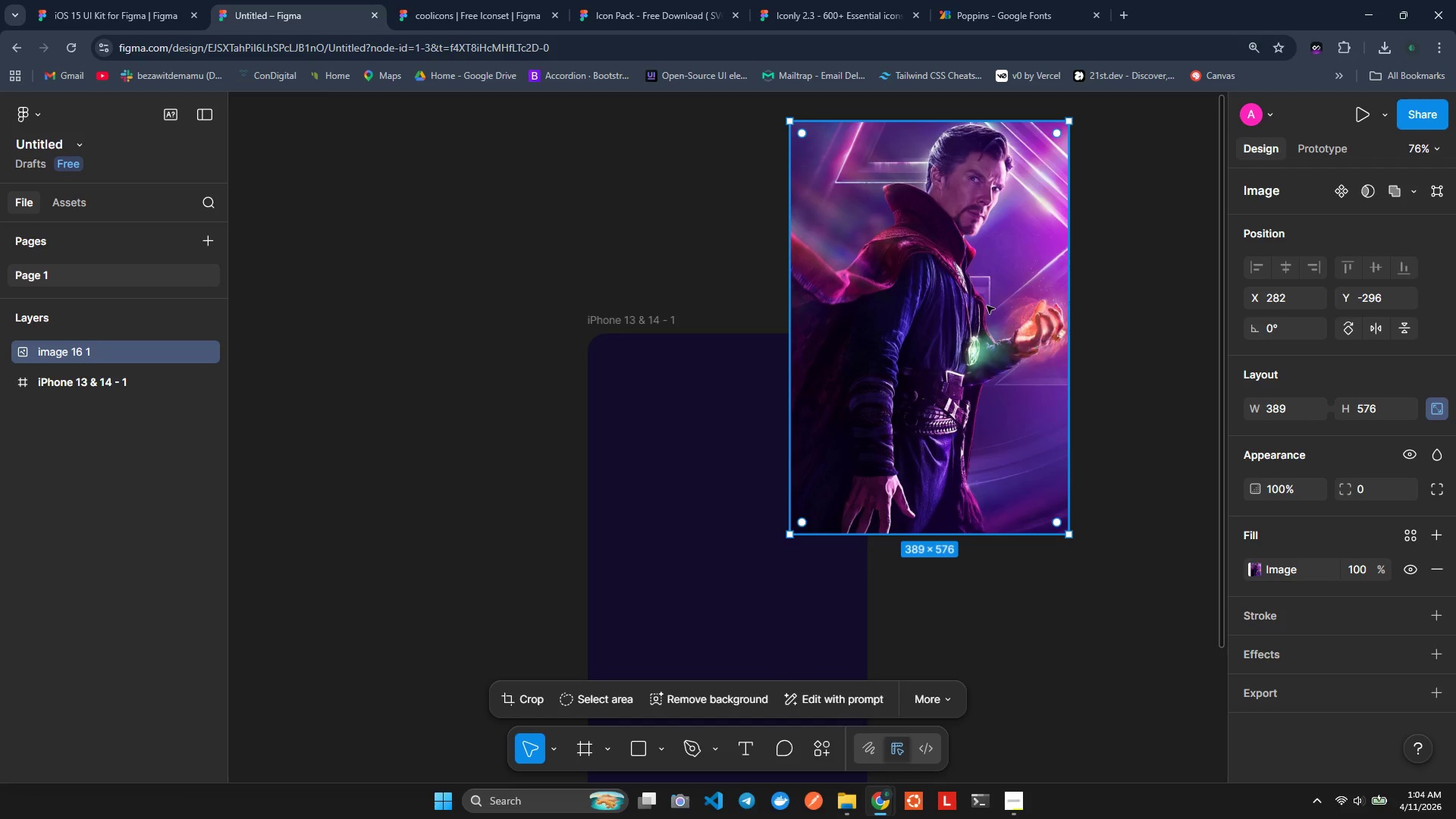 
left_click_drag(start_coordinate=[932, 211], to_coordinate=[726, 428])
 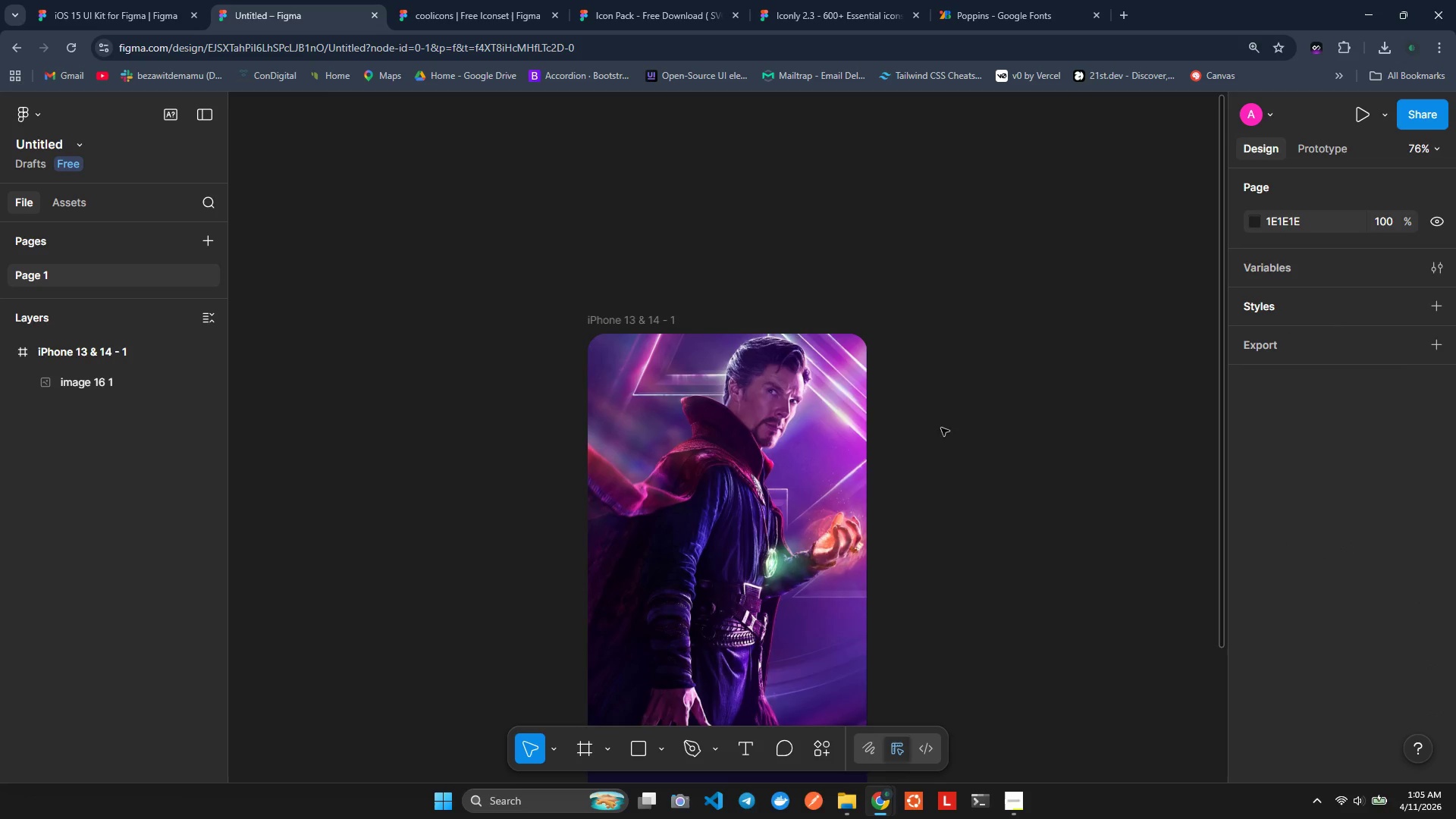 
scroll: coordinate [939, 434], scroll_direction: down, amount: 1.0
 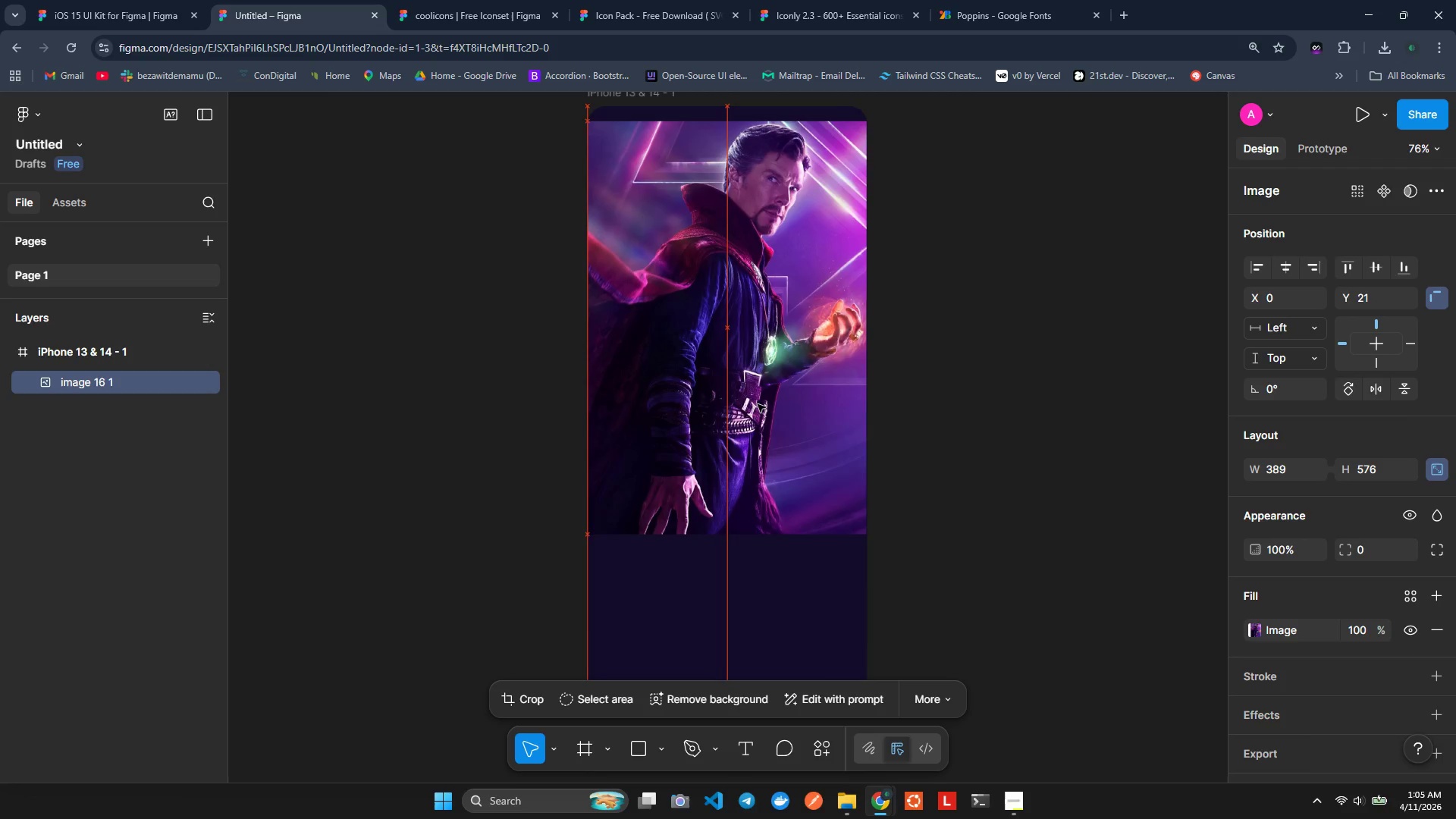 
left_click([949, 381])
 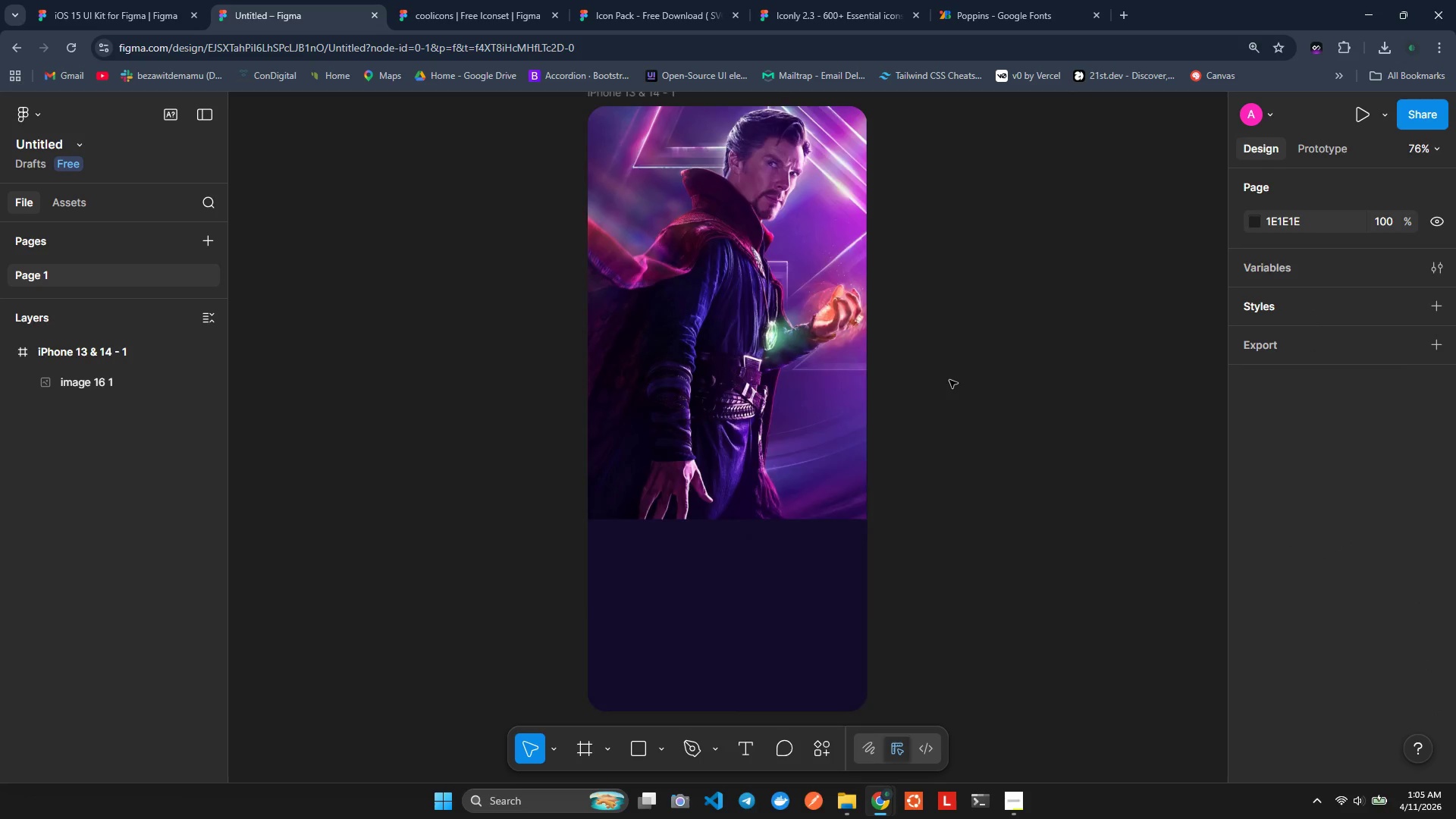 
left_click([949, 380])
 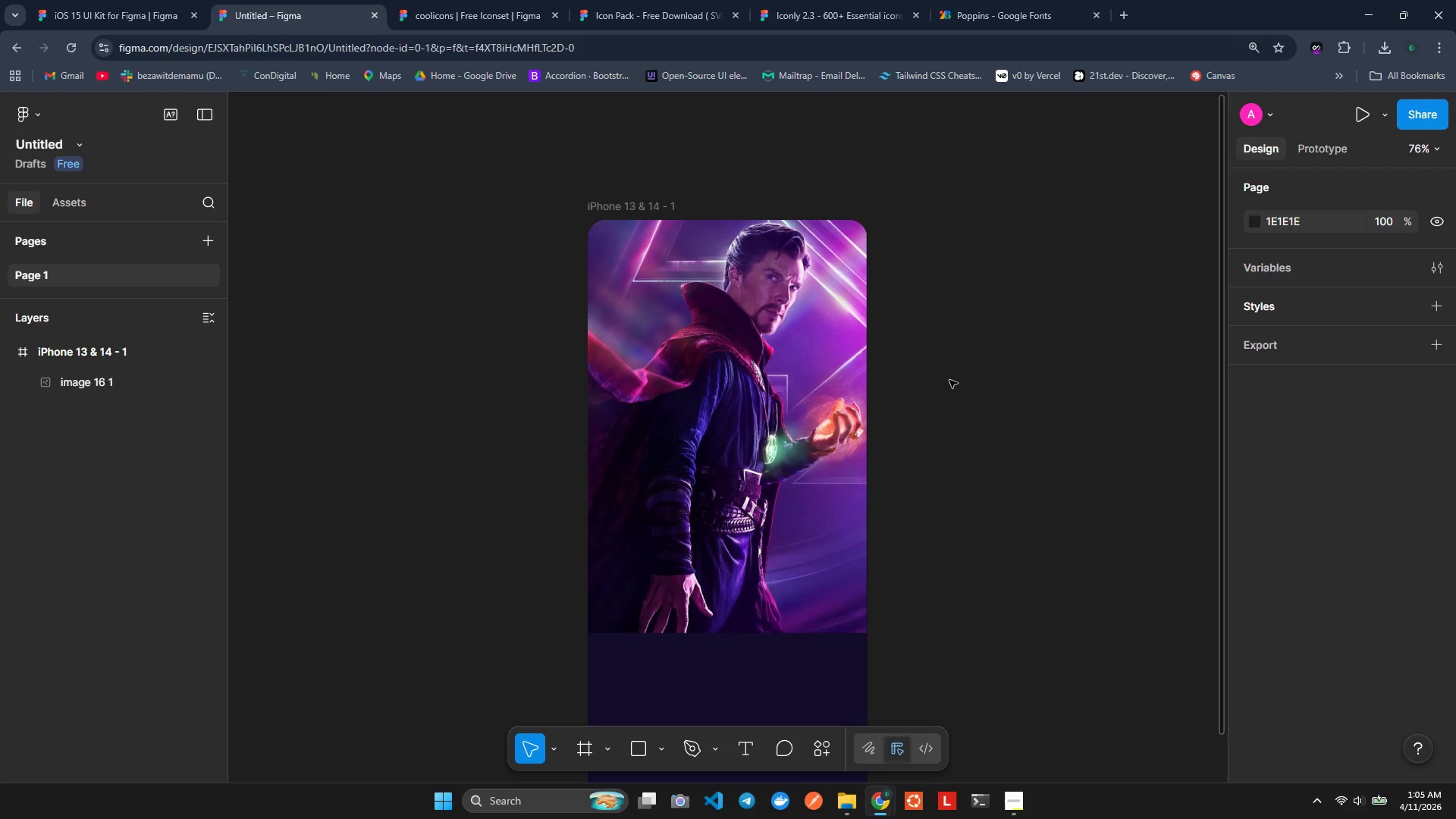 
scroll: coordinate [949, 380], scroll_direction: up, amount: 1.0
 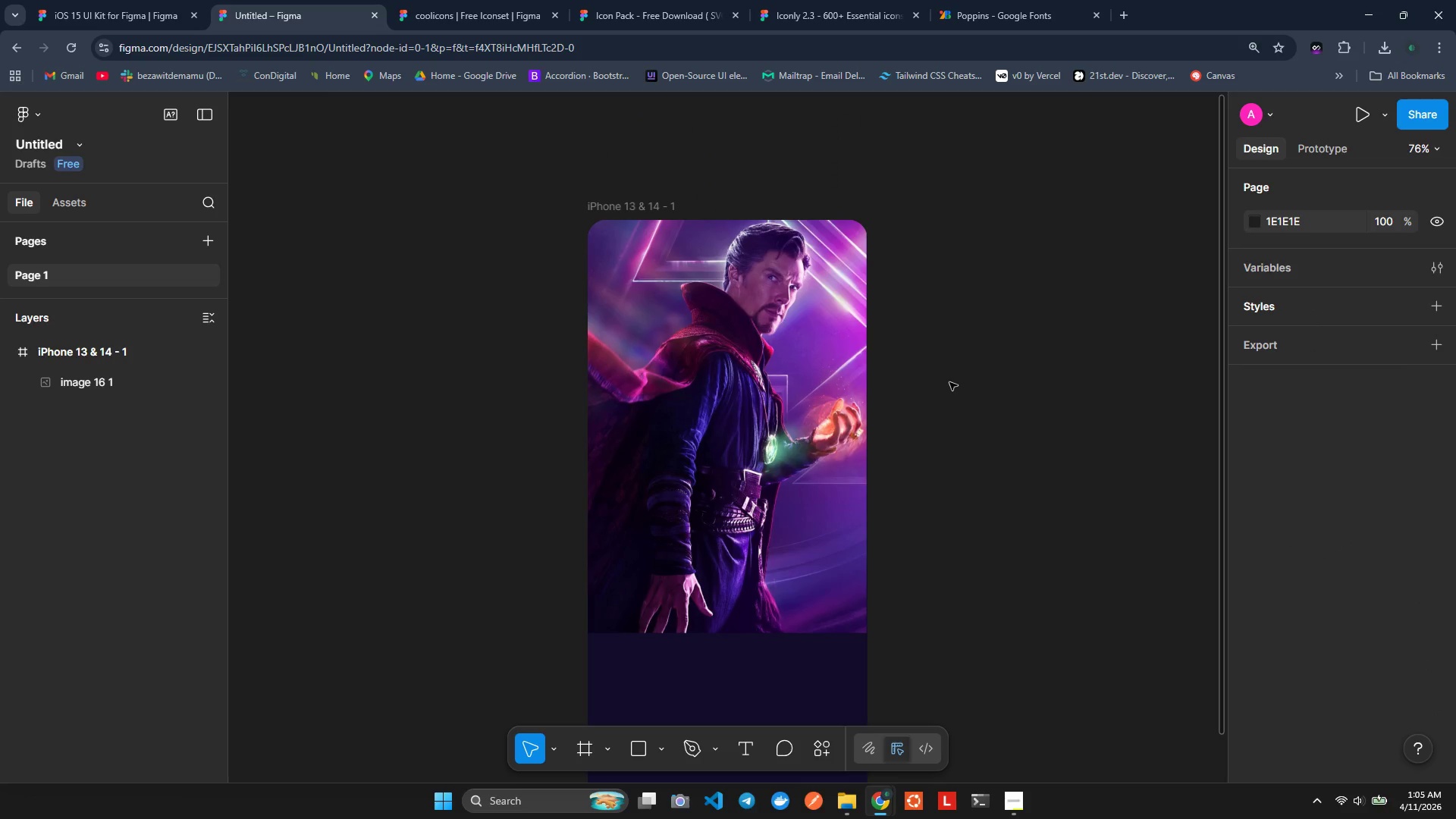 
hold_key(key=ControlLeft, duration=0.66)
scroll: coordinate [949, 382], scroll_direction: down, amount: 1.0
 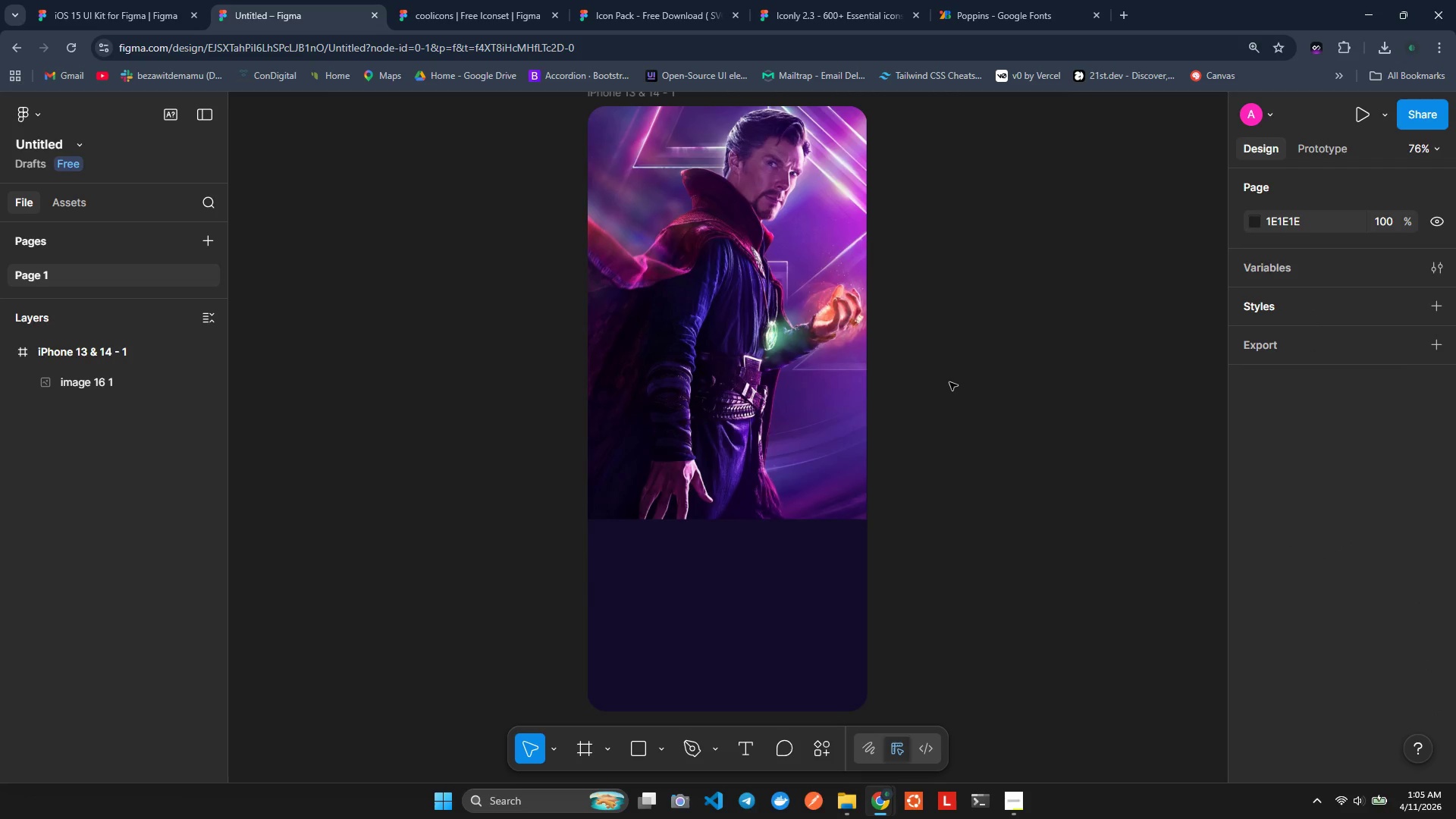 
key(Control+ControlLeft)
 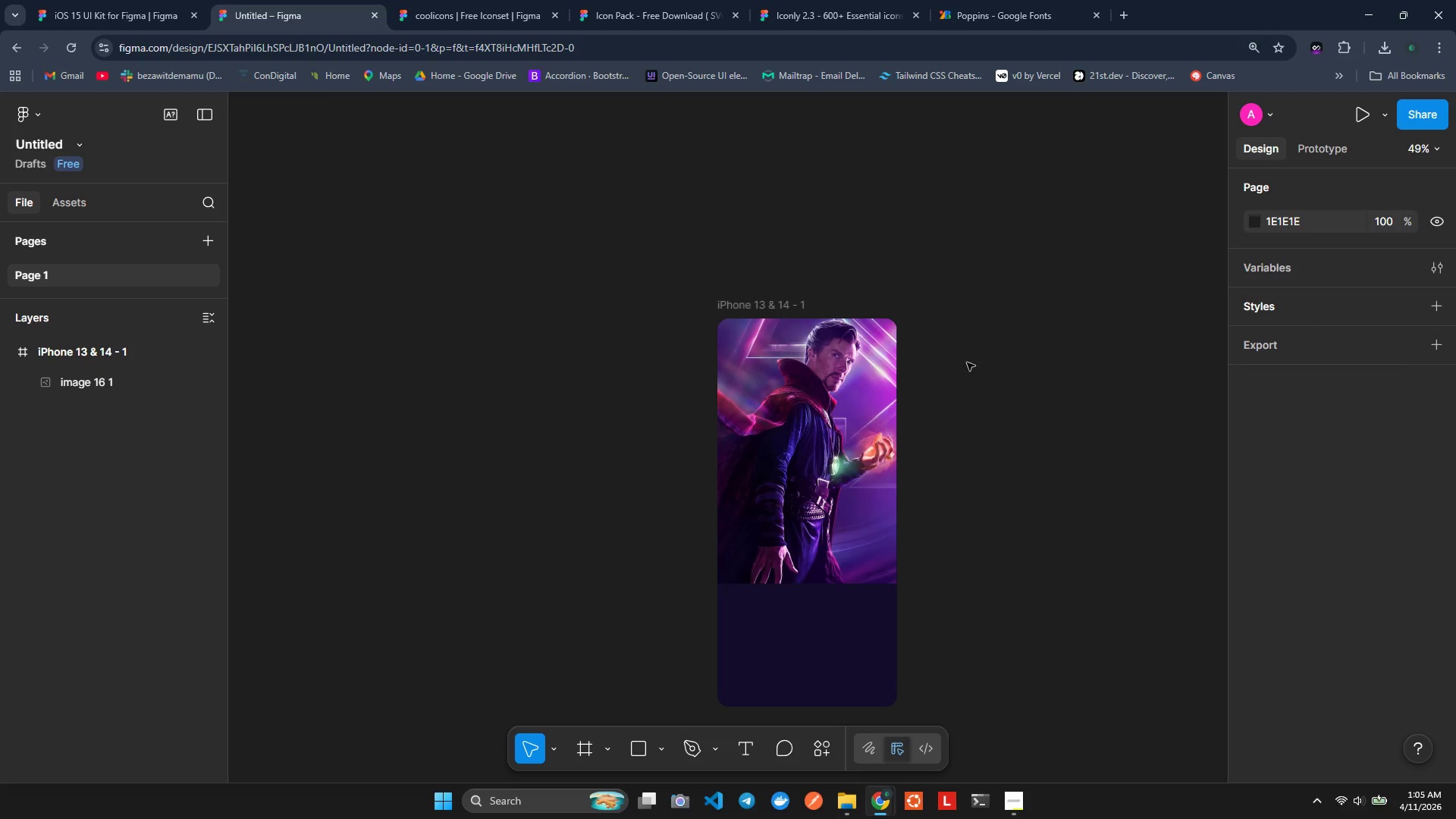 
scroll: coordinate [962, 357], scroll_direction: up, amount: 1.0
 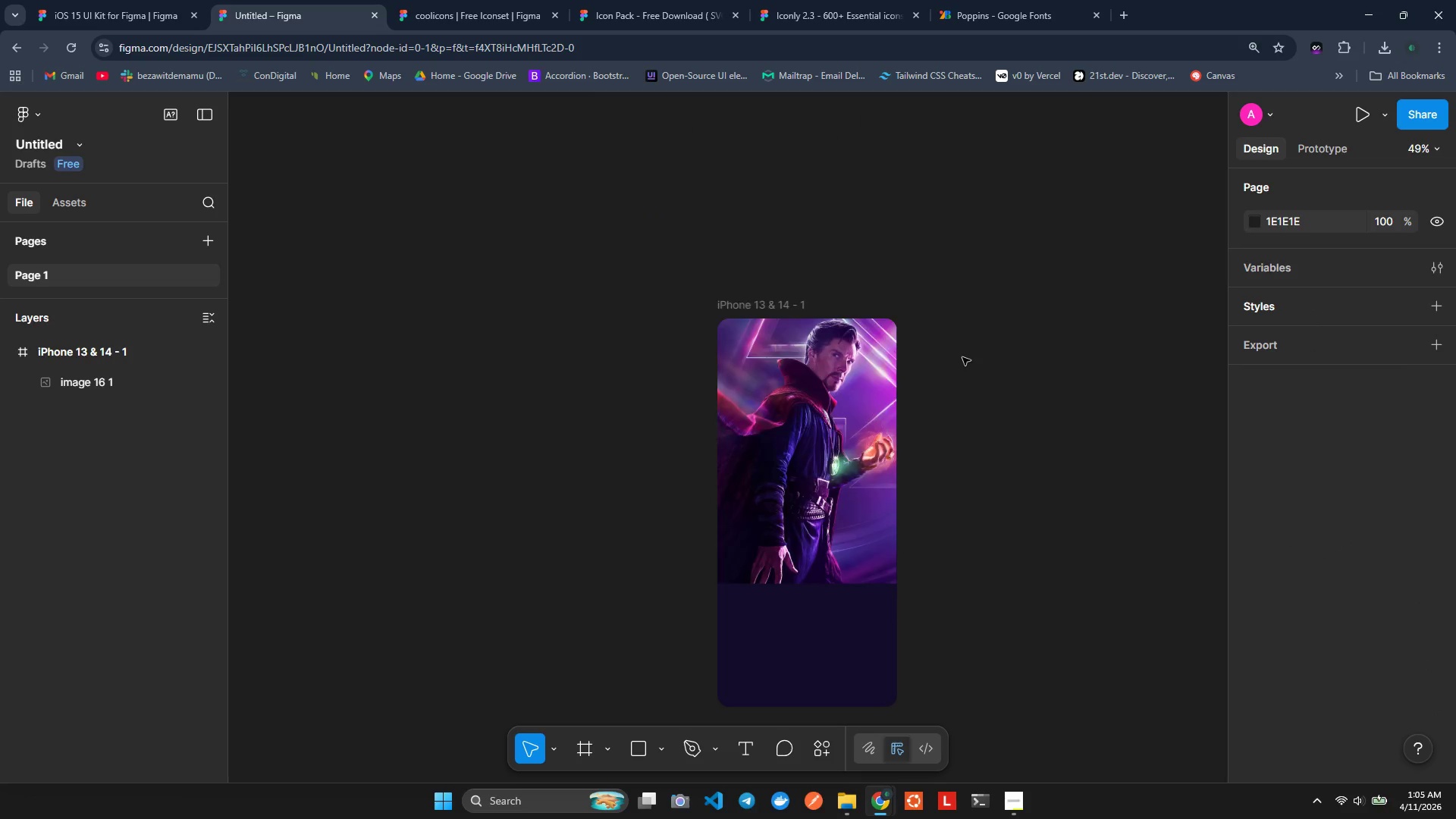 
scroll: coordinate [968, 362], scroll_direction: down, amount: 1.0
 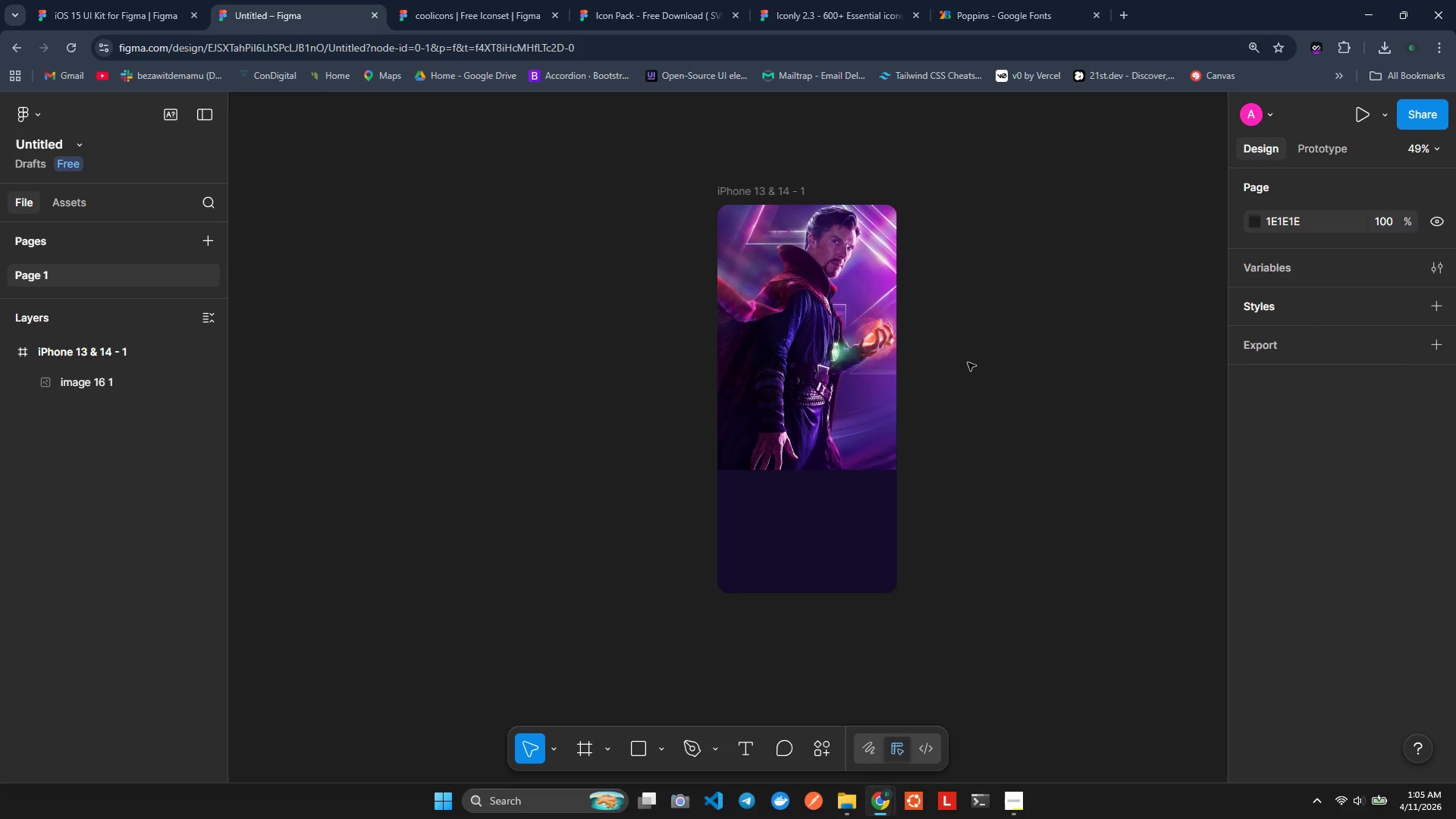 
hold_key(key=ShiftLeft, duration=1.09)
scroll: coordinate [968, 362], scroll_direction: up, amount: 63.0
 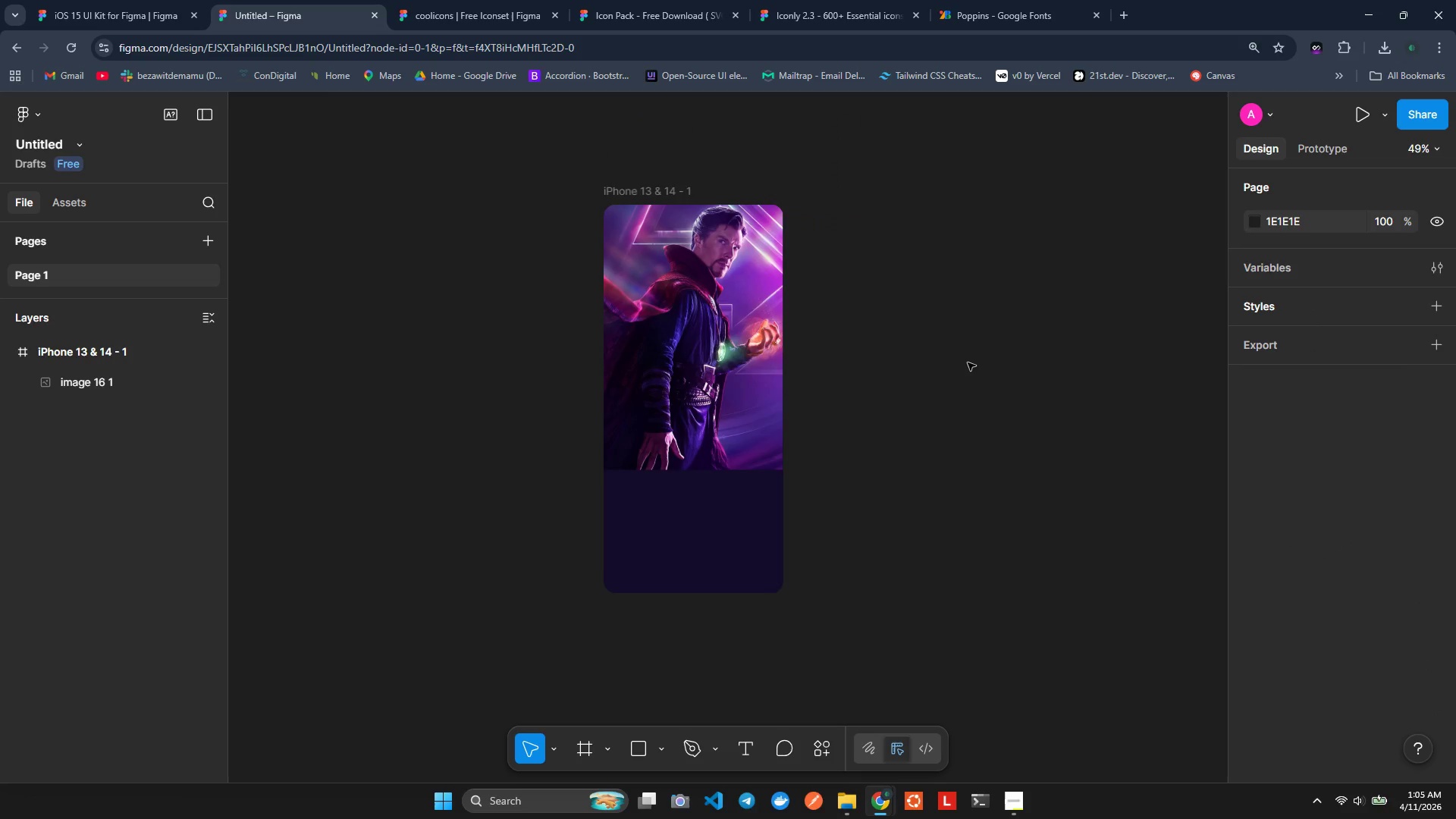 
scroll: coordinate [968, 362], scroll_direction: down, amount: 1.0
 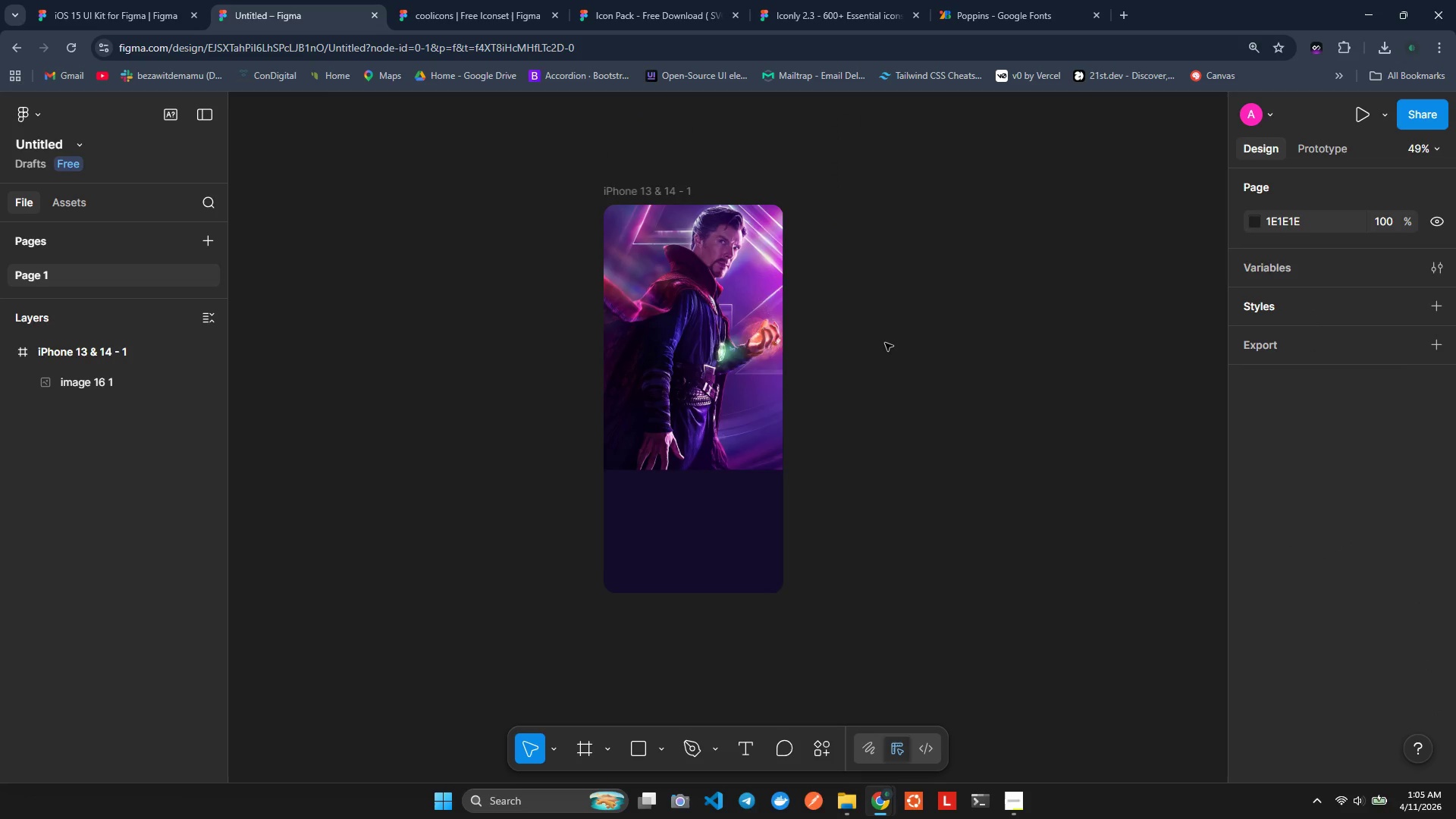 
hold_key(key=ControlLeft, duration=0.97)
scroll: coordinate [883, 342], scroll_direction: up, amount: 2.0
 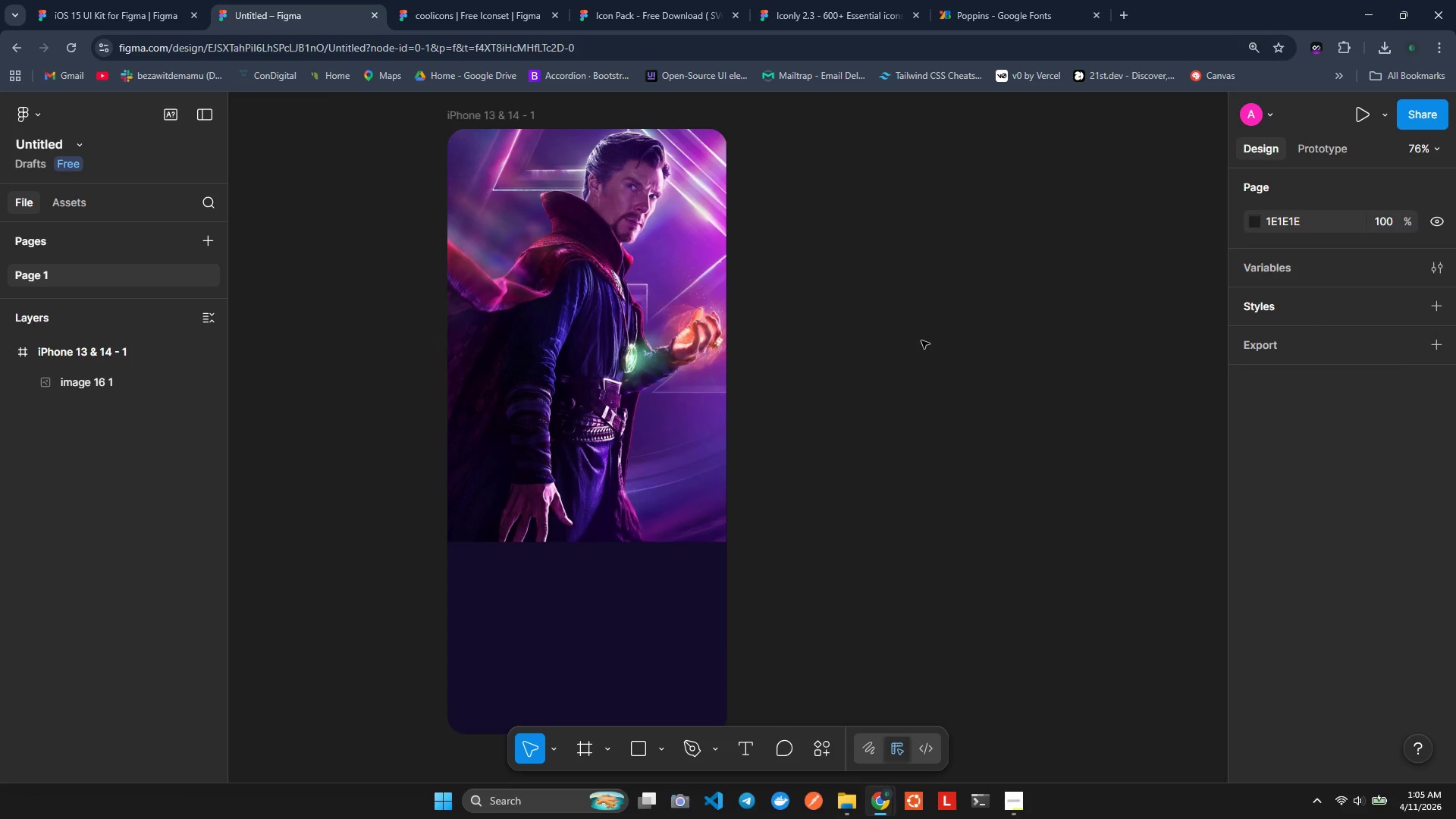 
hold_key(key=ShiftLeft, duration=1.5)
 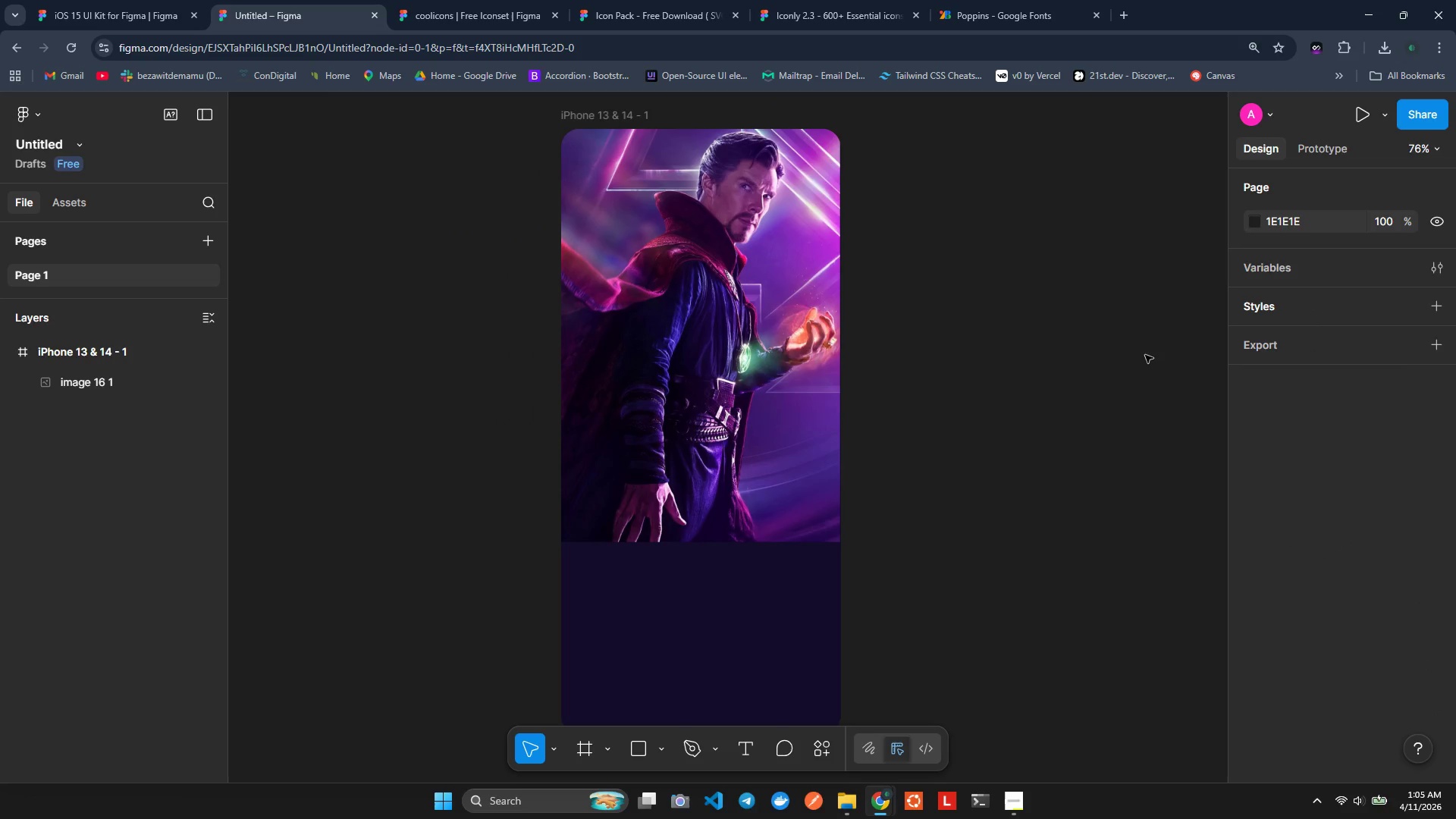 
key(Shift+ShiftLeft)
 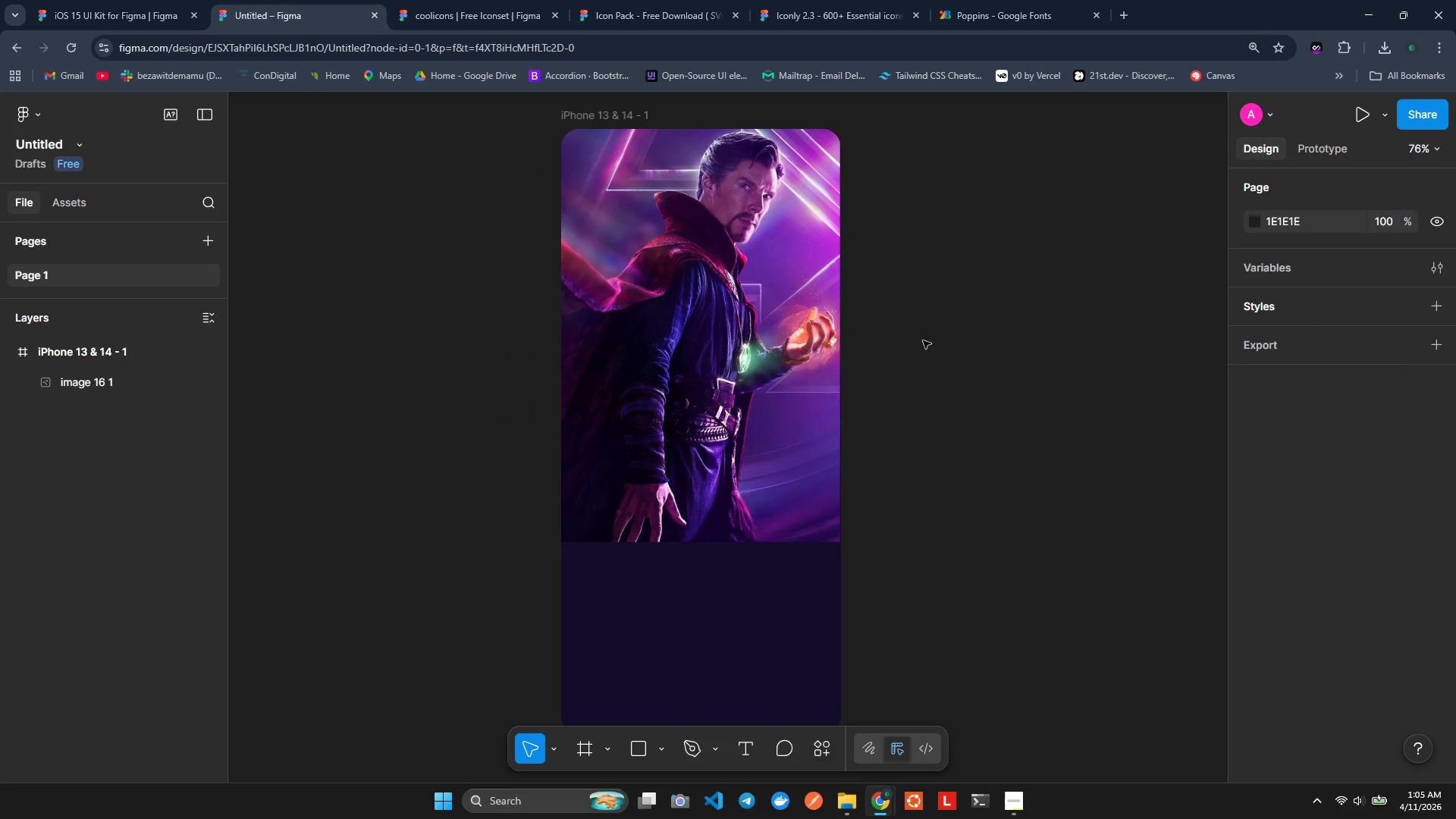 
key(Shift+ShiftLeft)
 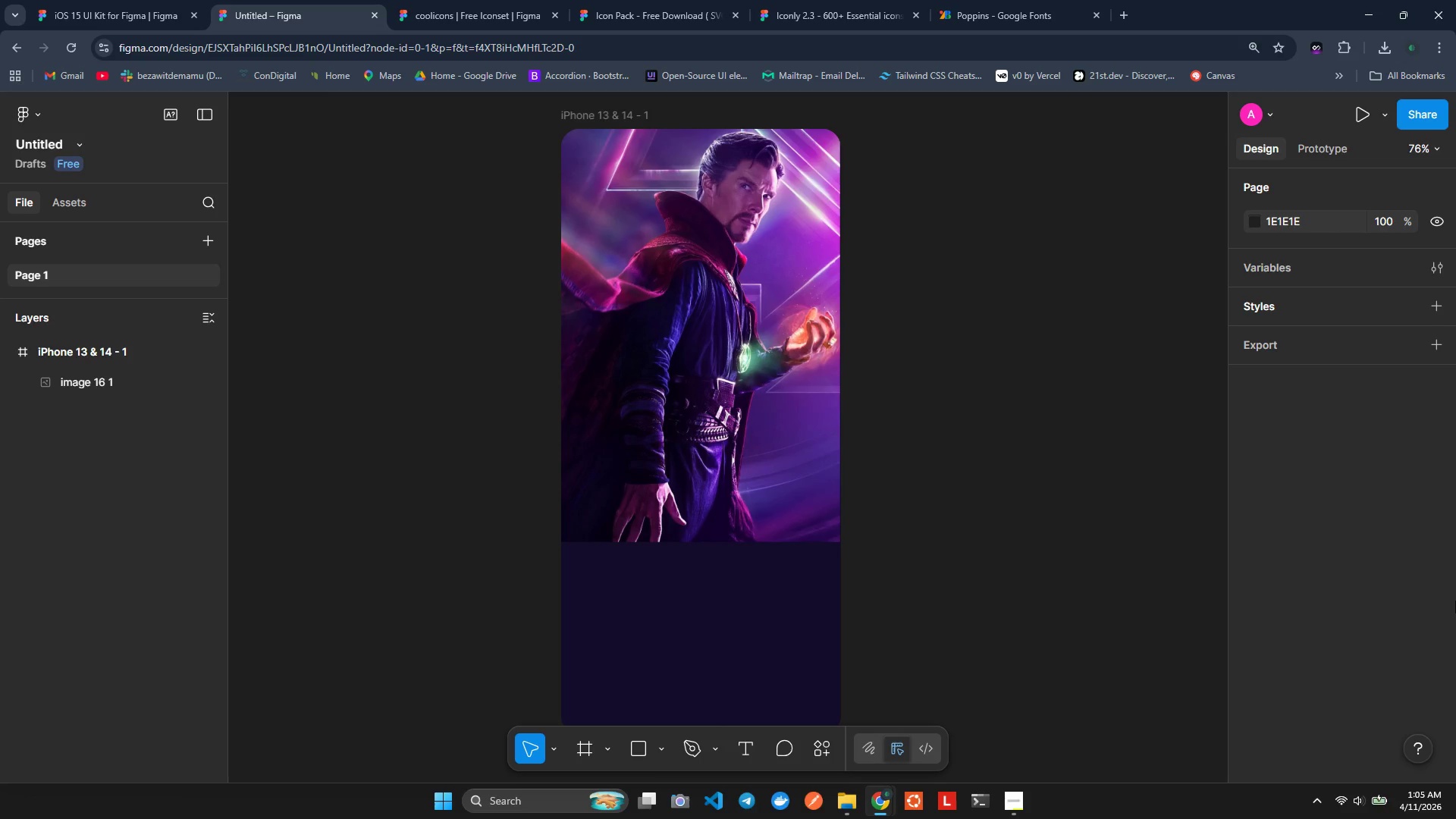 
scroll: coordinate [923, 340], scroll_direction: up, amount: 1.0
 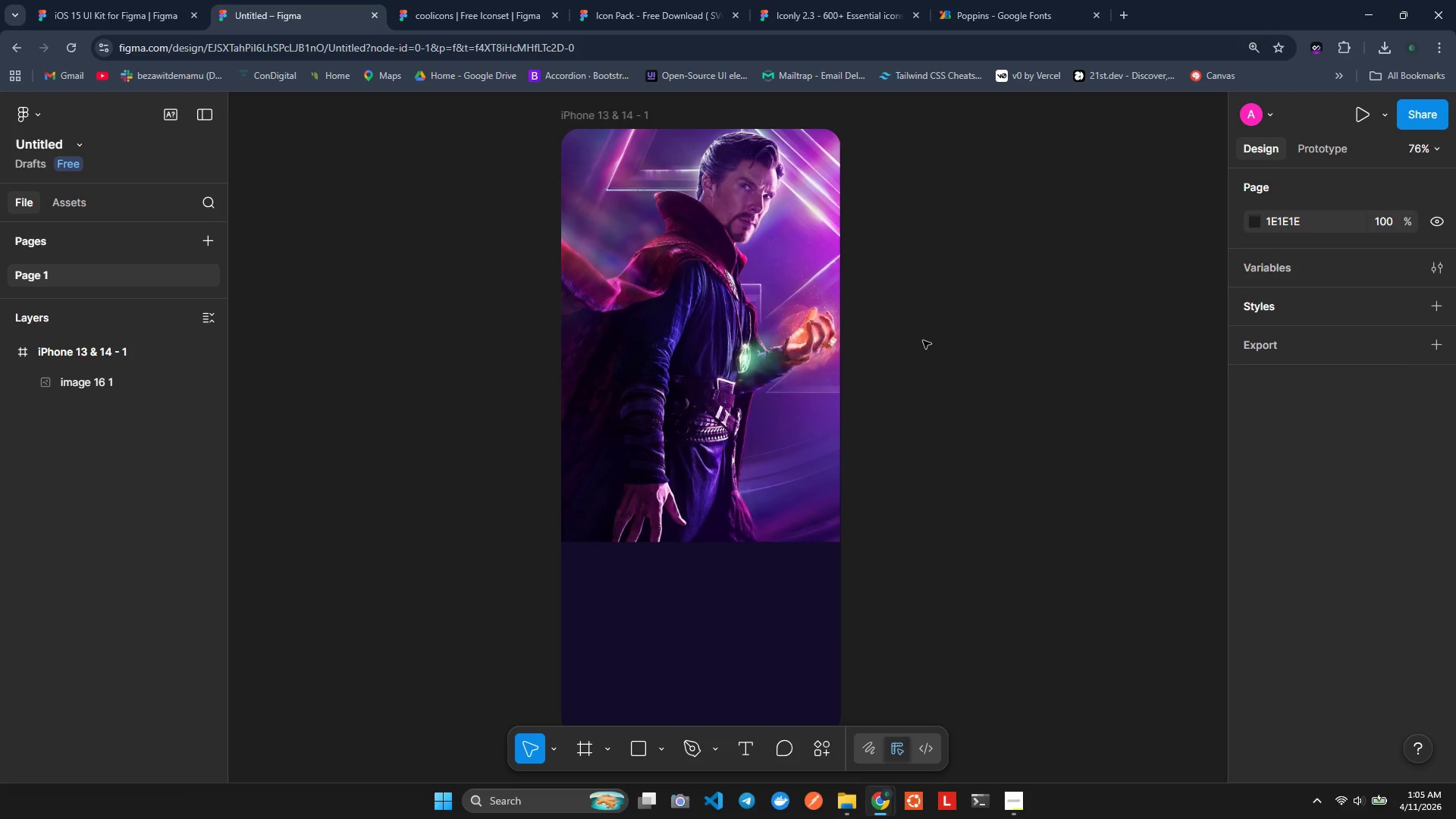 
wait(9.86)
 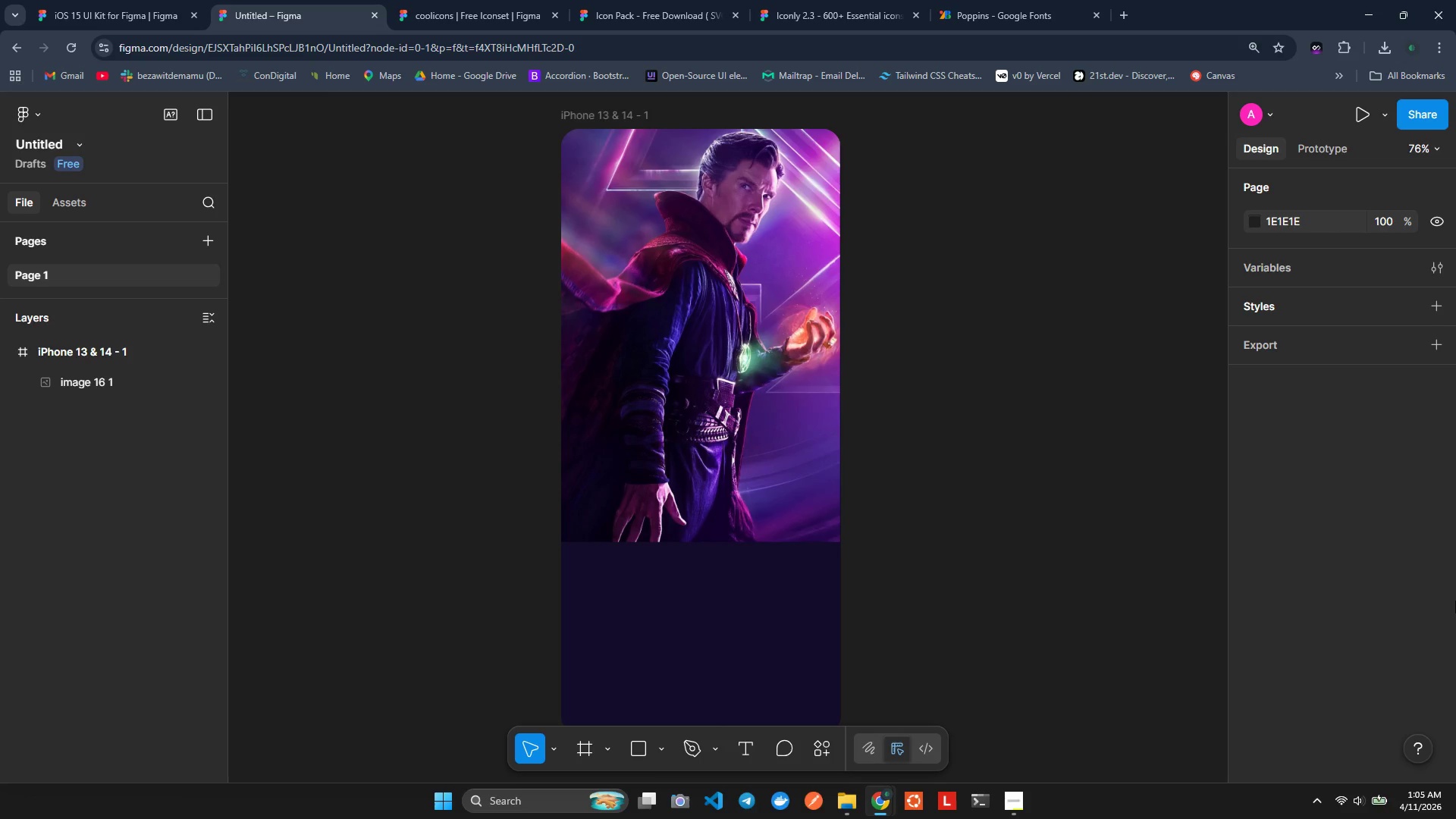 
left_click([701, 302])
 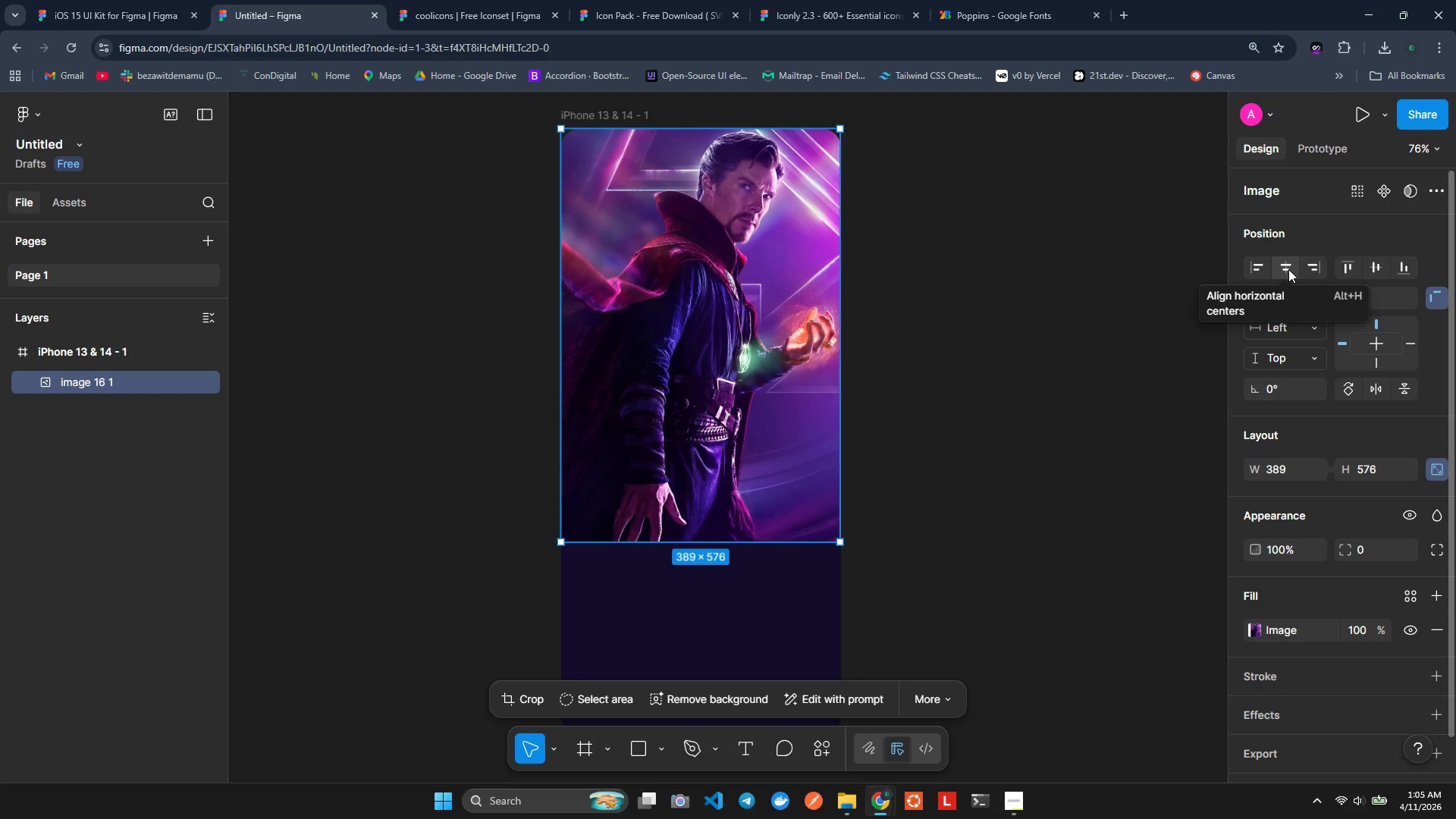 
left_click([1288, 271])
 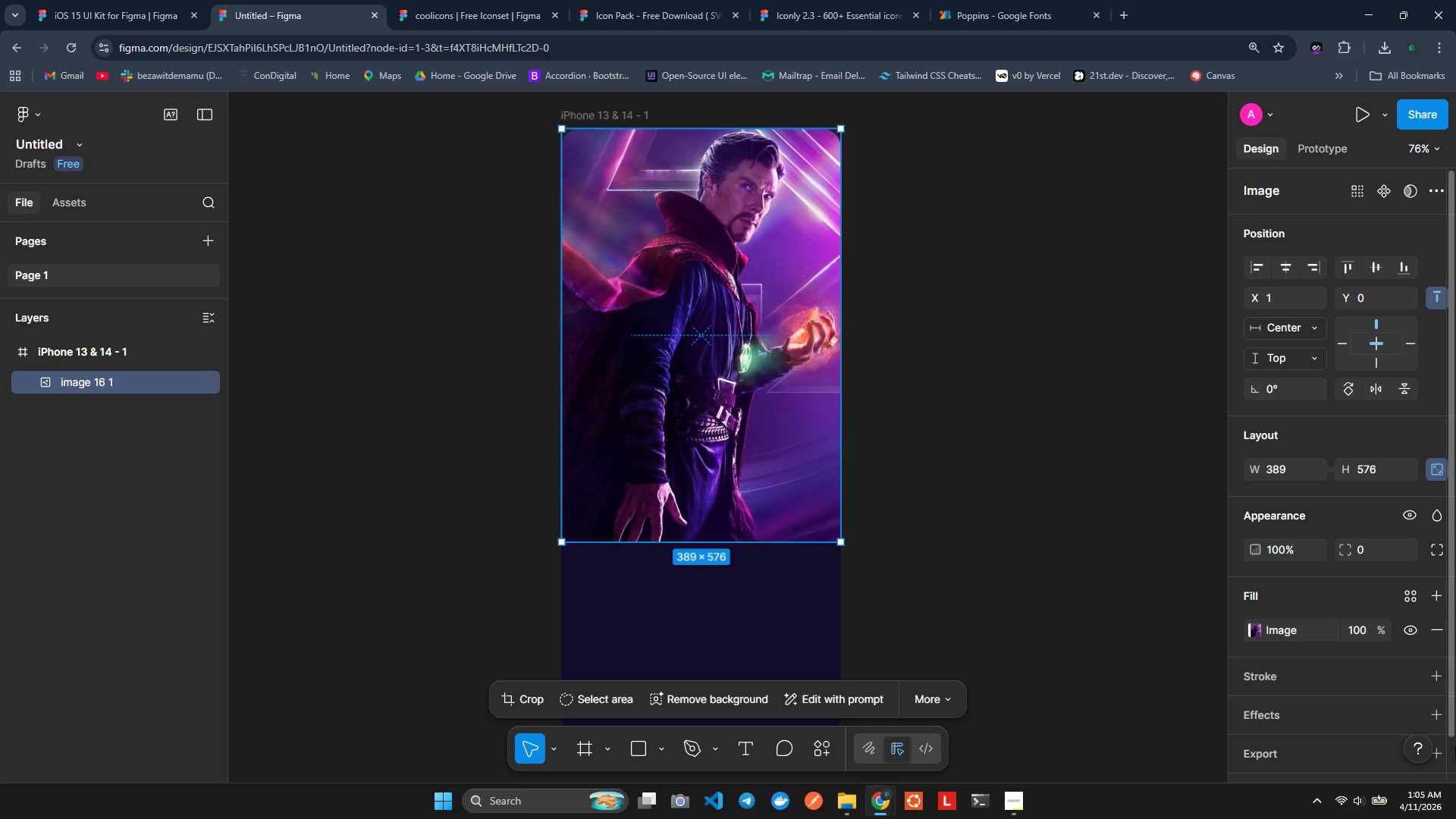 
wait(11.28)
 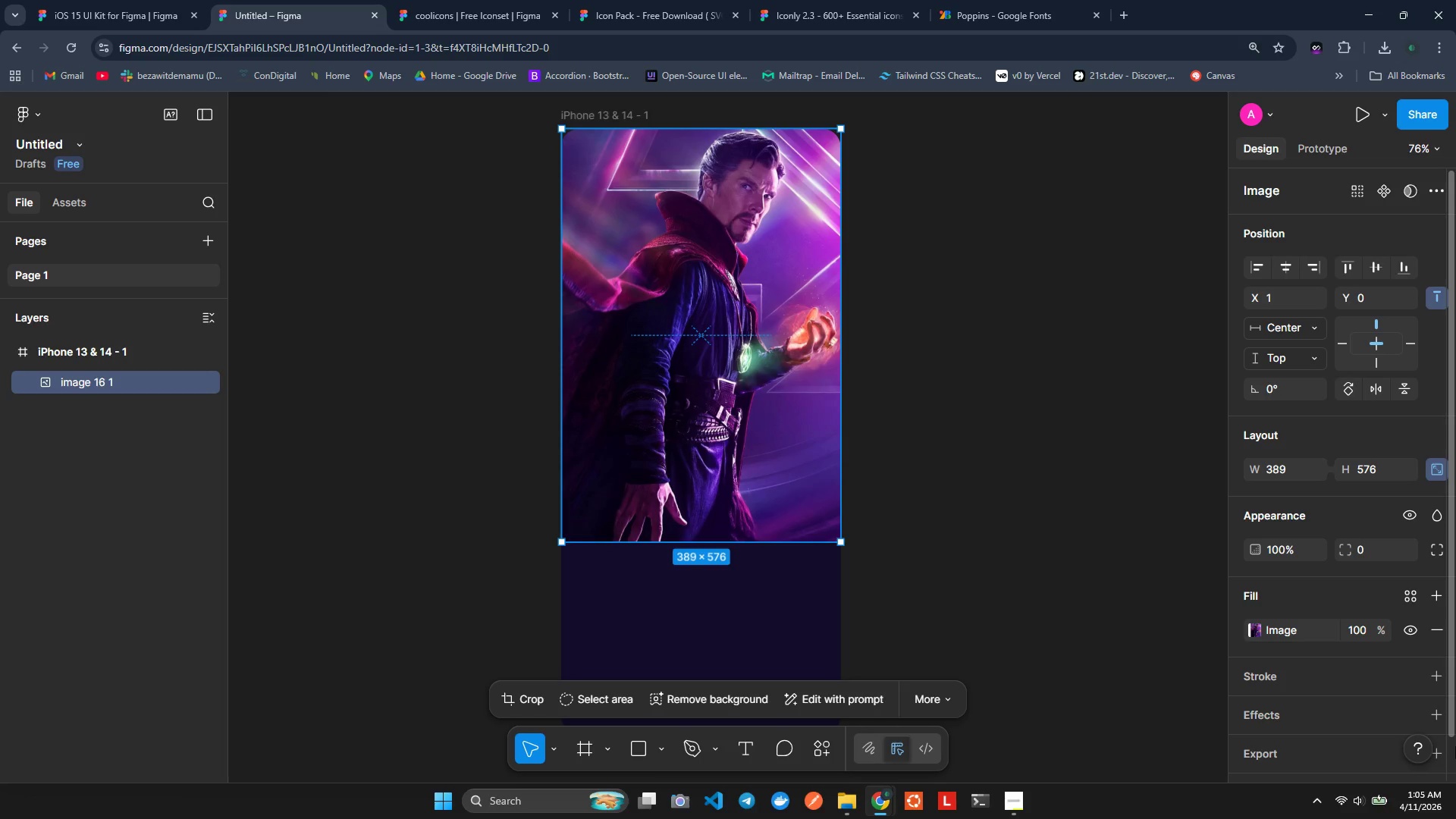 
left_click([1349, 268])
 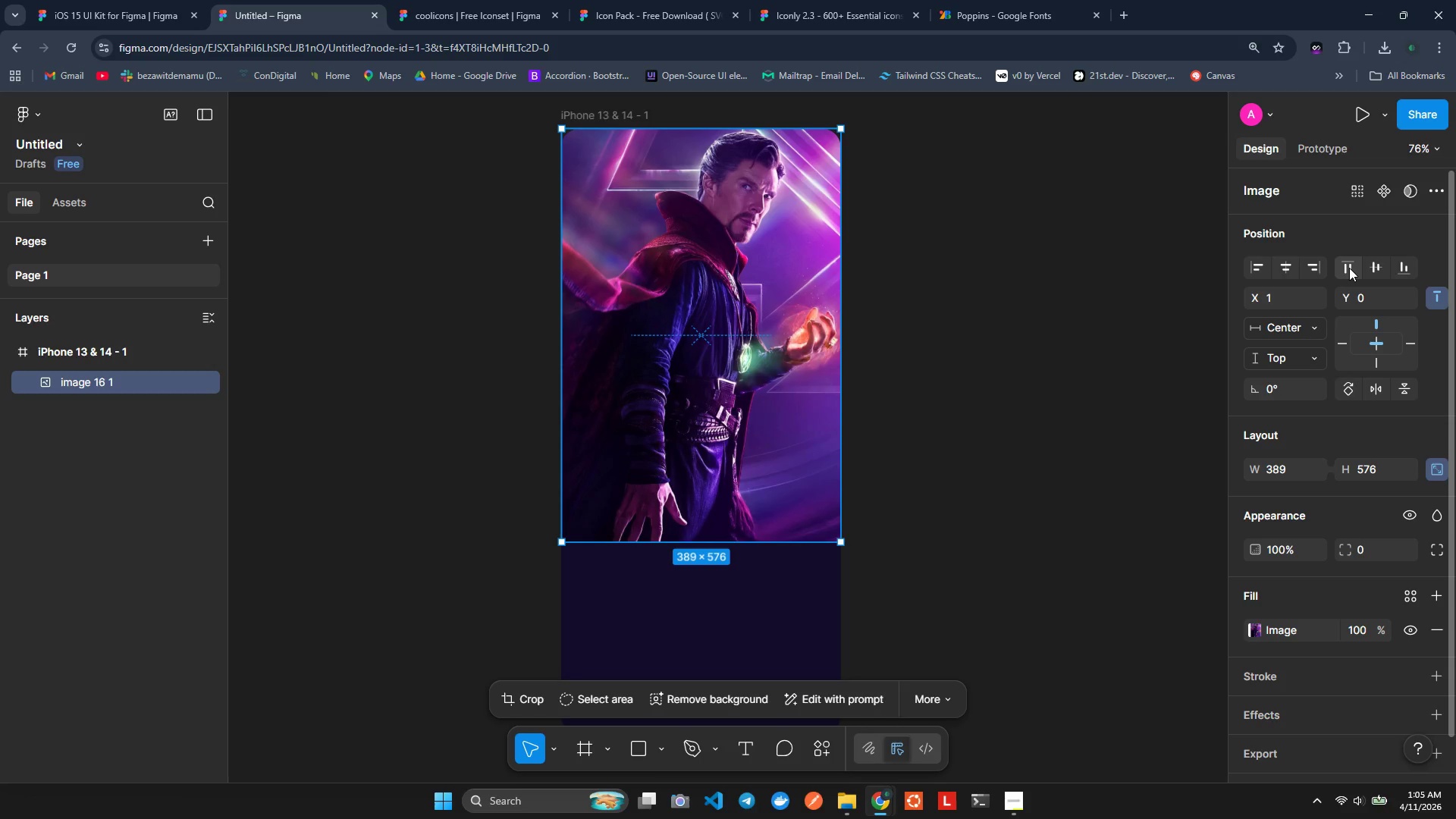 
left_click([1349, 268])
 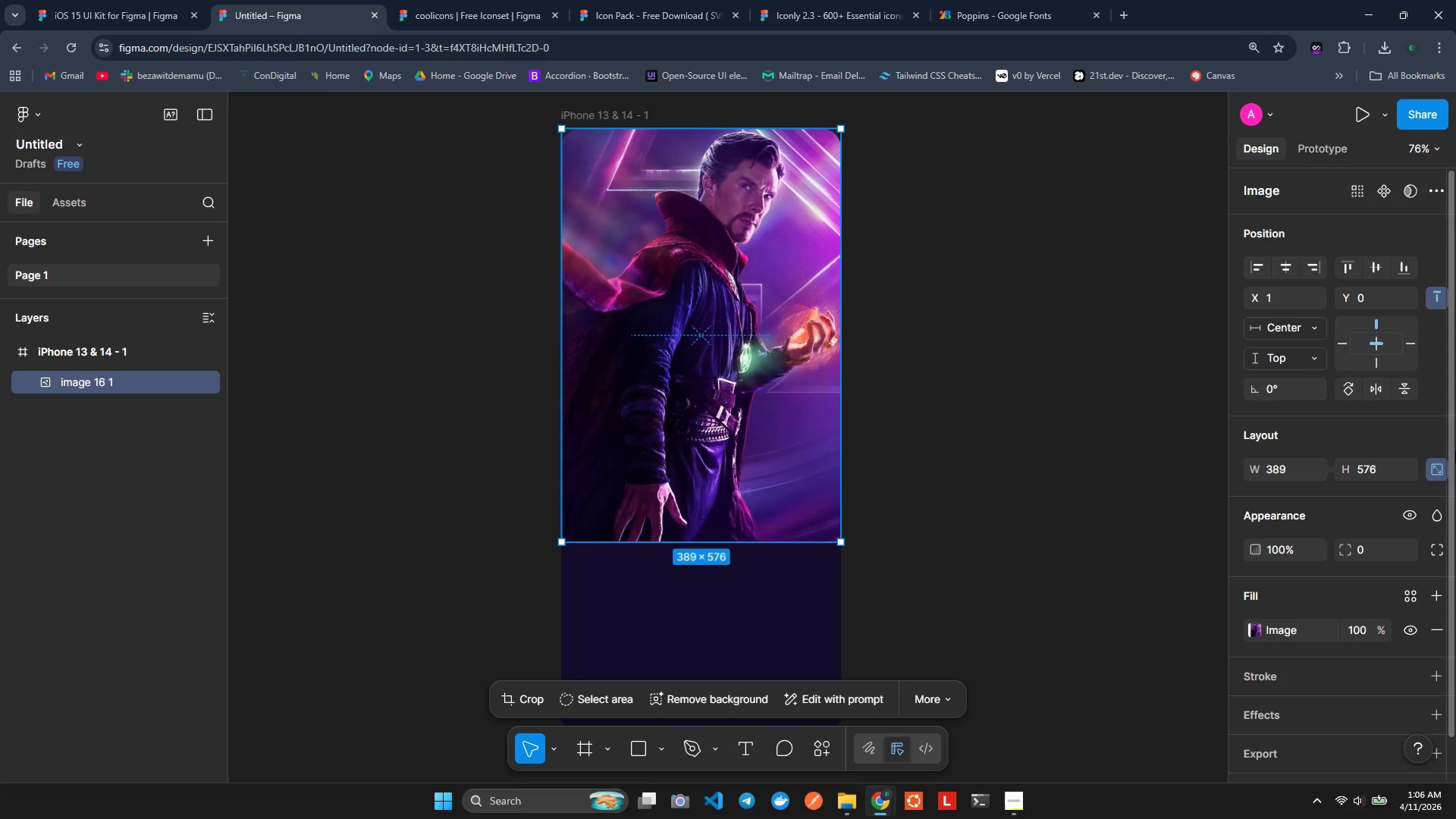 
wait(12.72)
 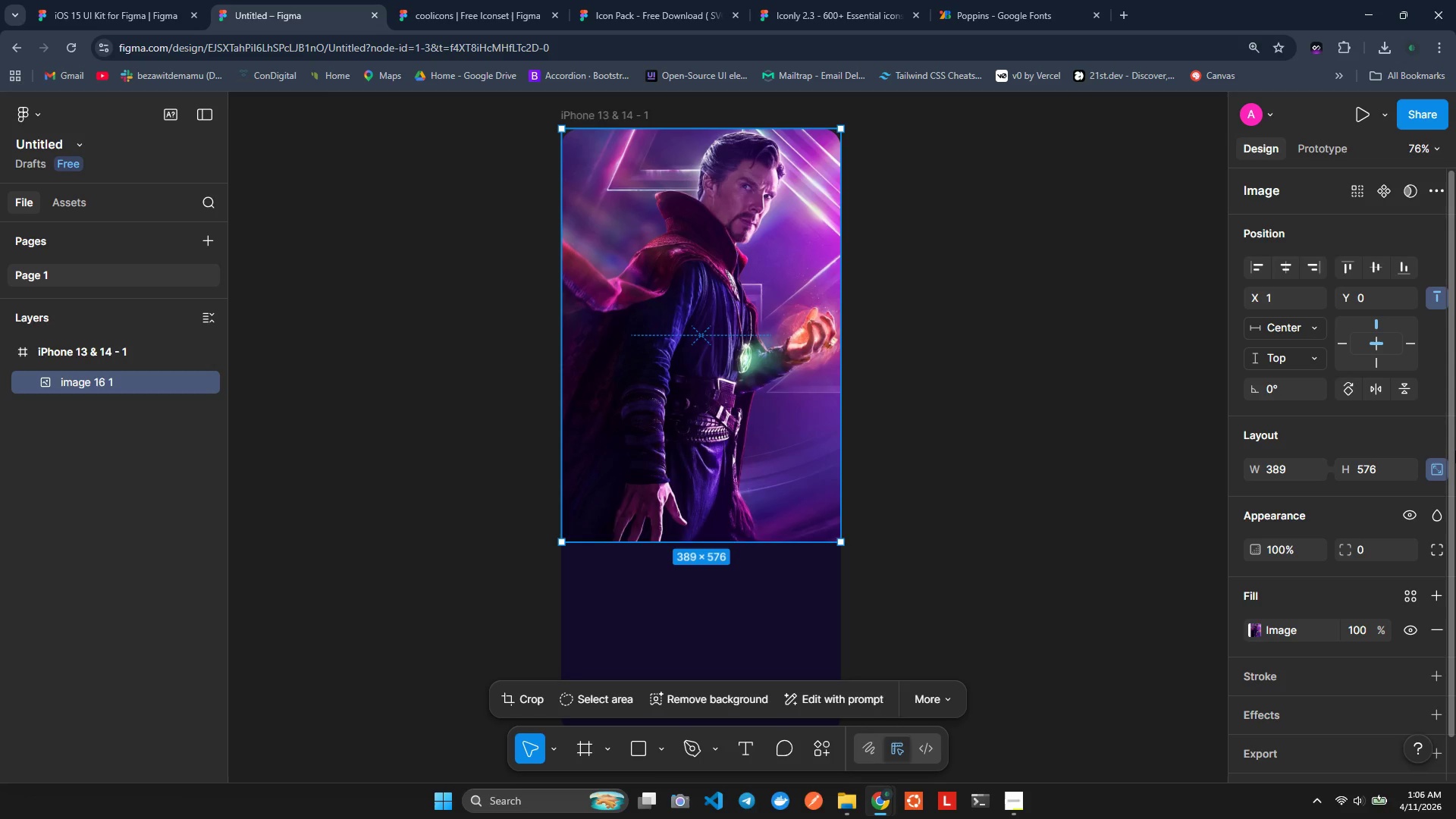 
key(F)
 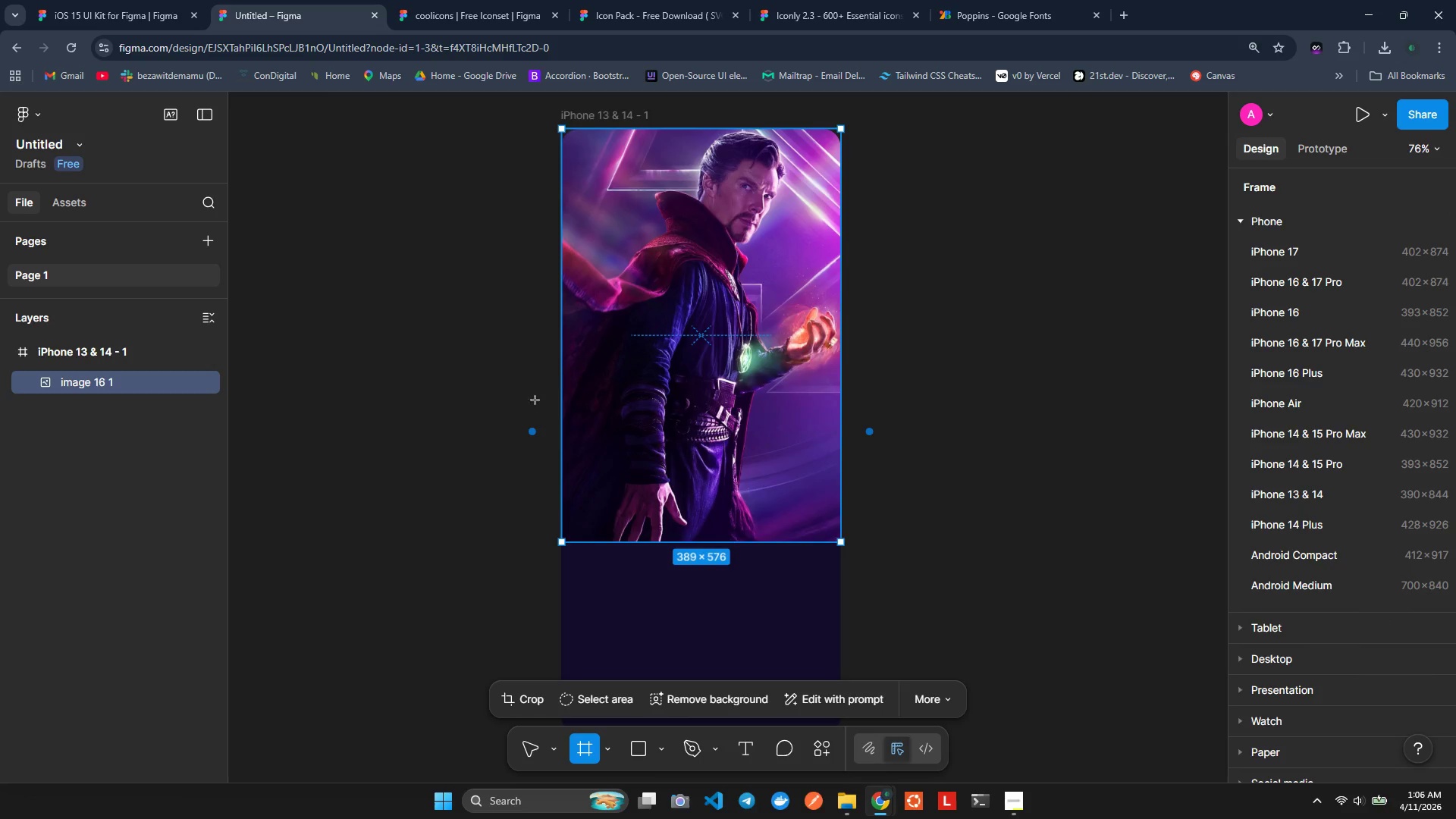 
left_click([431, 564])
 